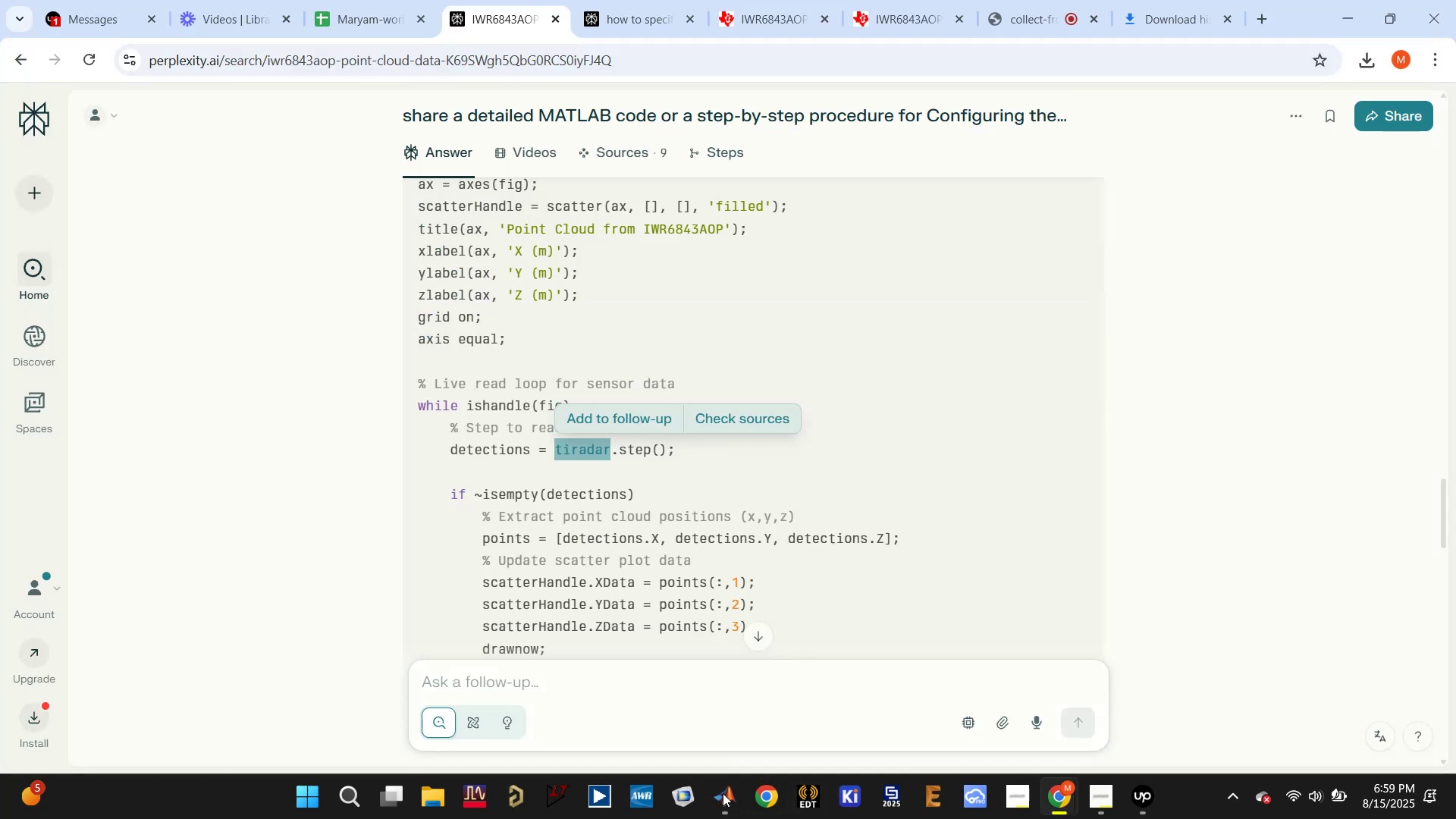 
scroll: coordinate [748, 507], scroll_direction: down, amount: 5.0
 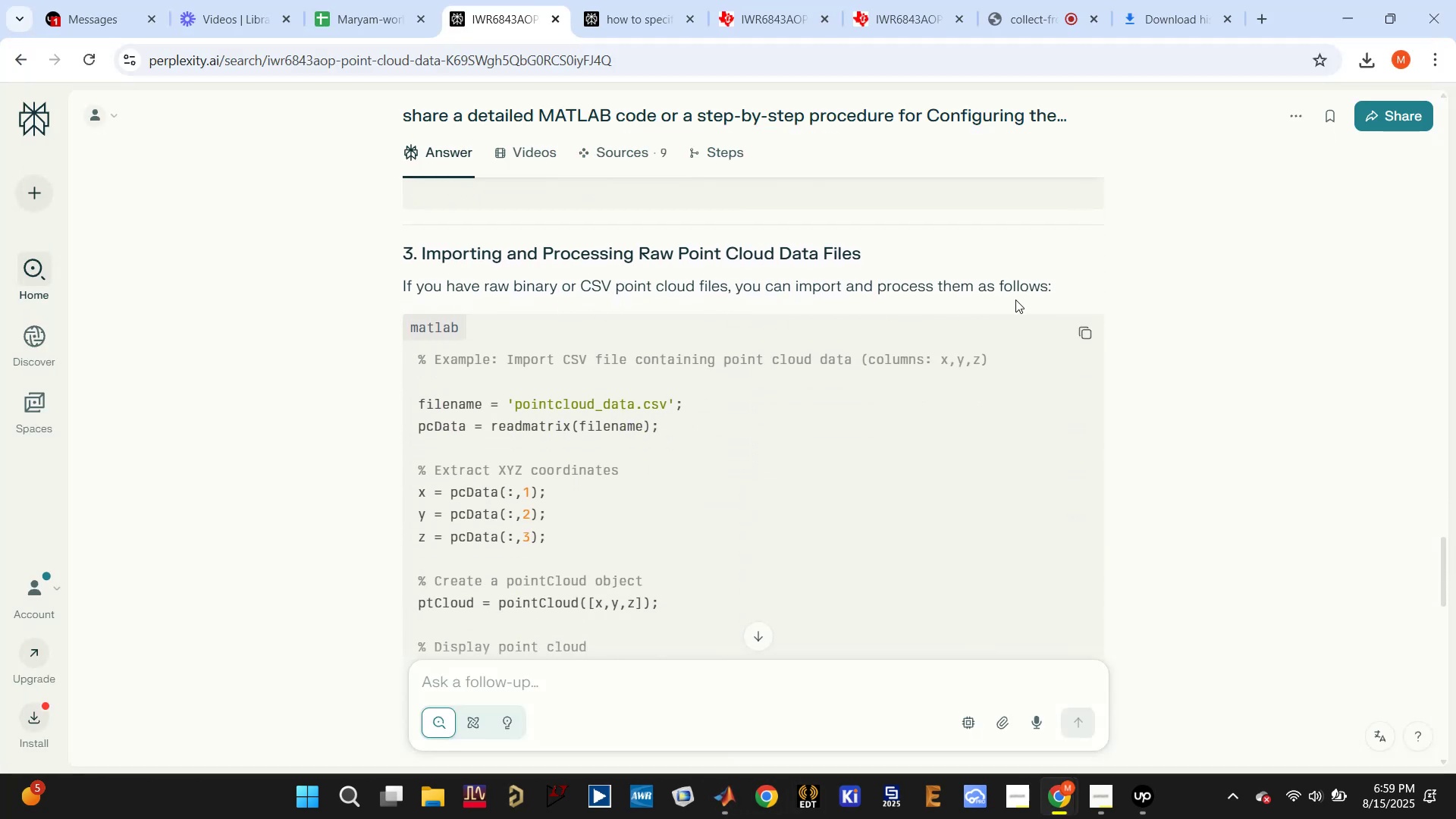 
scroll: coordinate [1018, 314], scroll_direction: up, amount: 3.0
 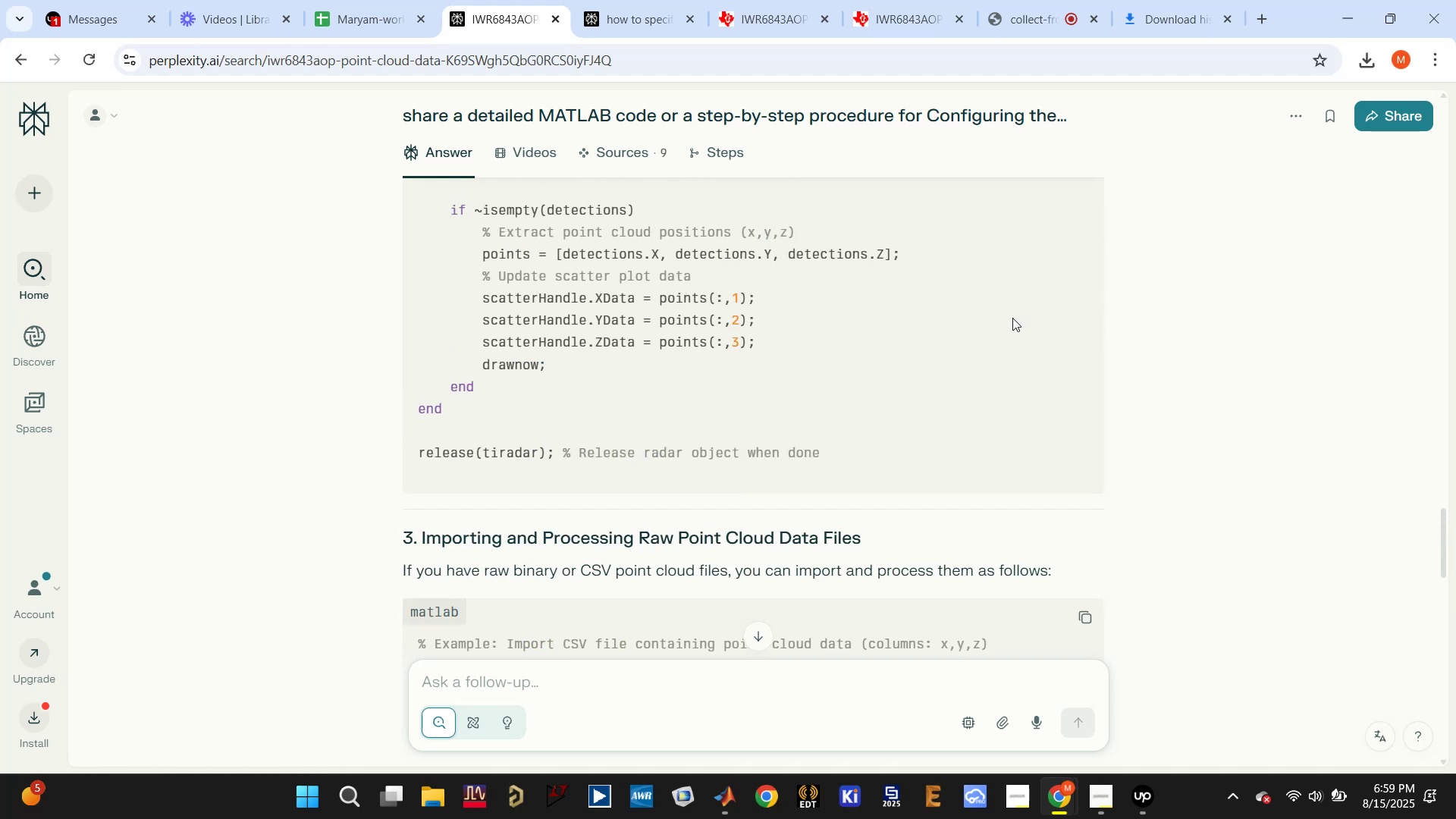 
scroll: coordinate [1006, 323], scroll_direction: down, amount: 10.0
 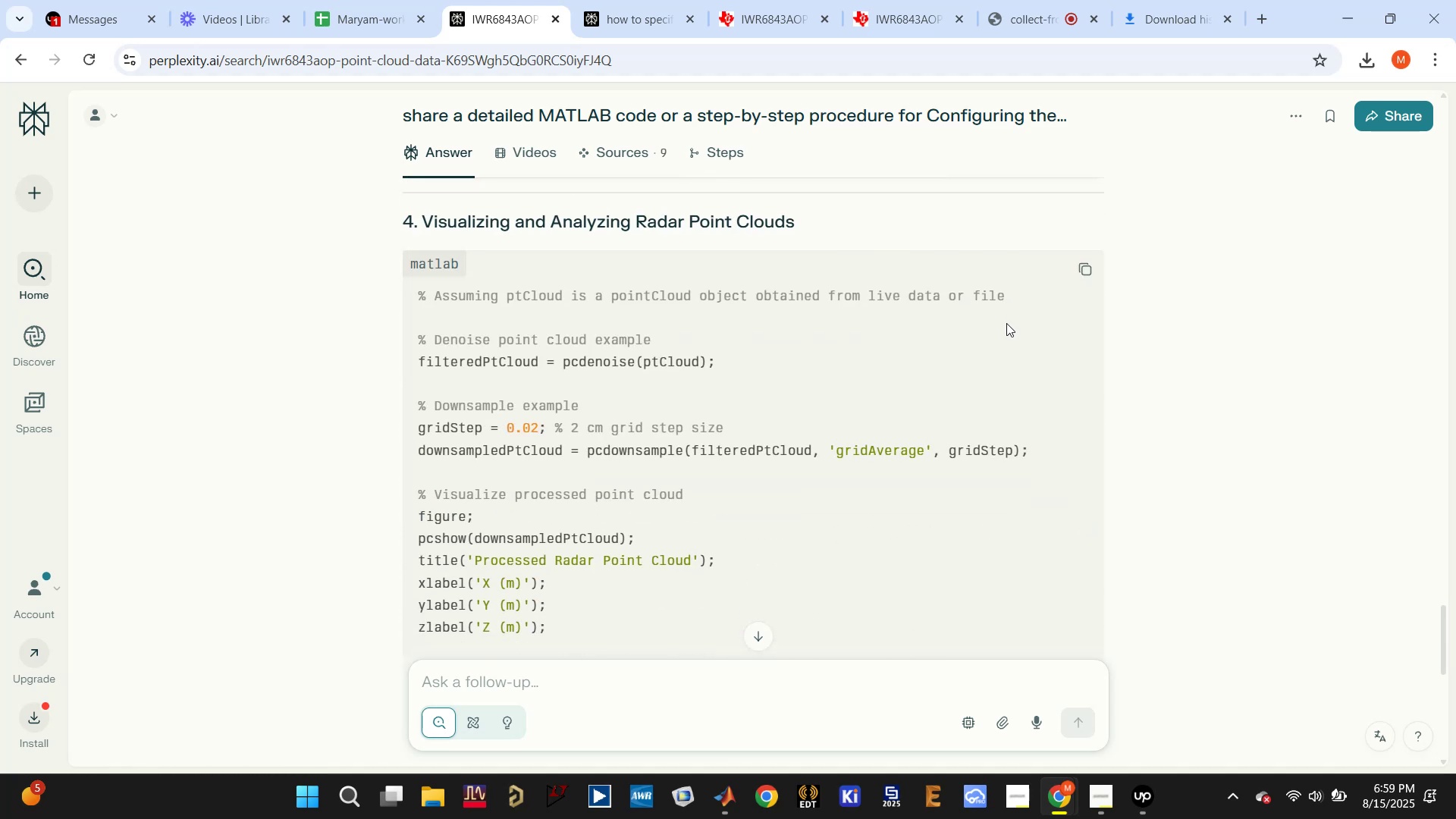 
scroll: coordinate [1006, 323], scroll_direction: up, amount: 1.0
 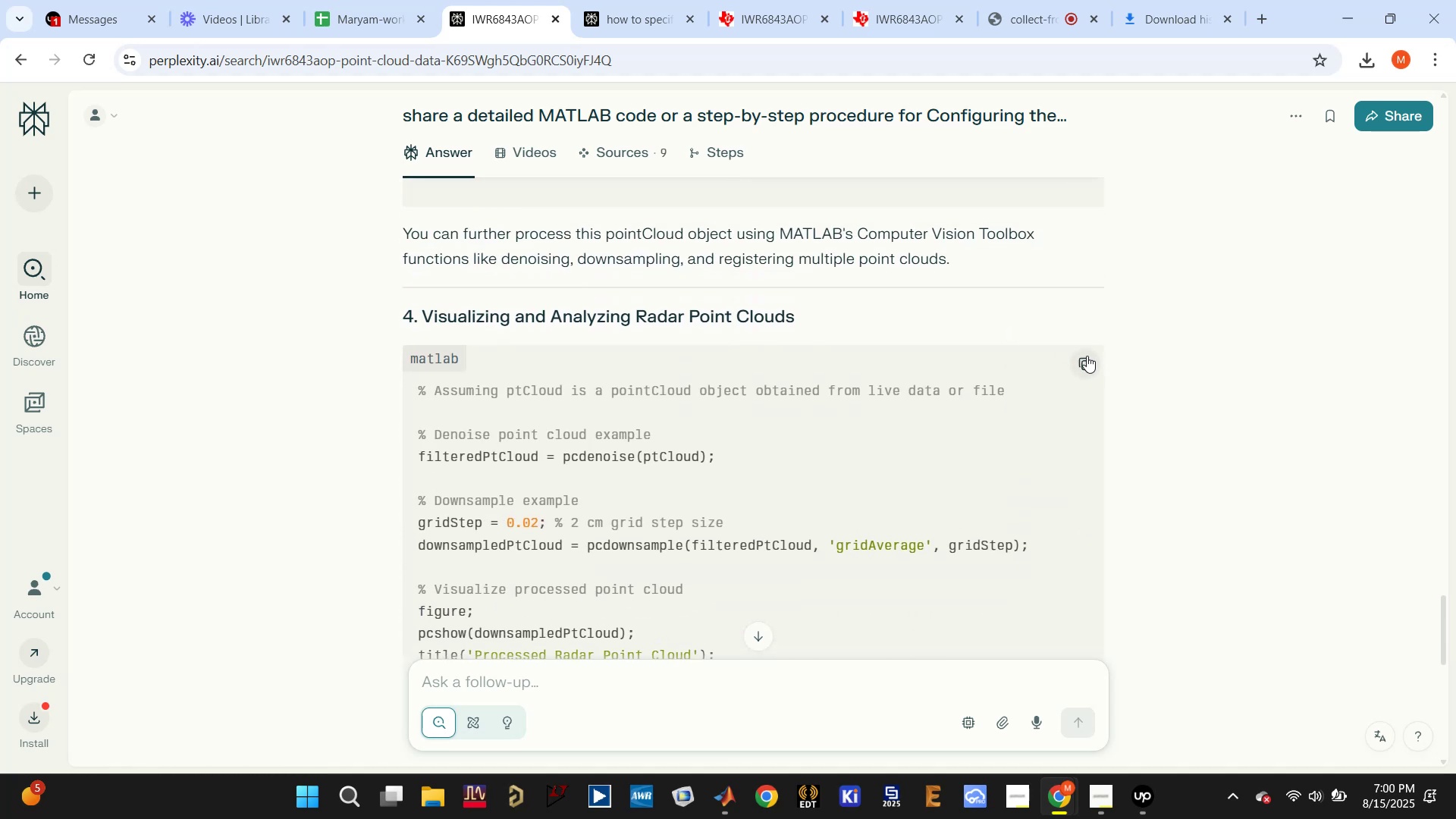 
wait(8.97)
 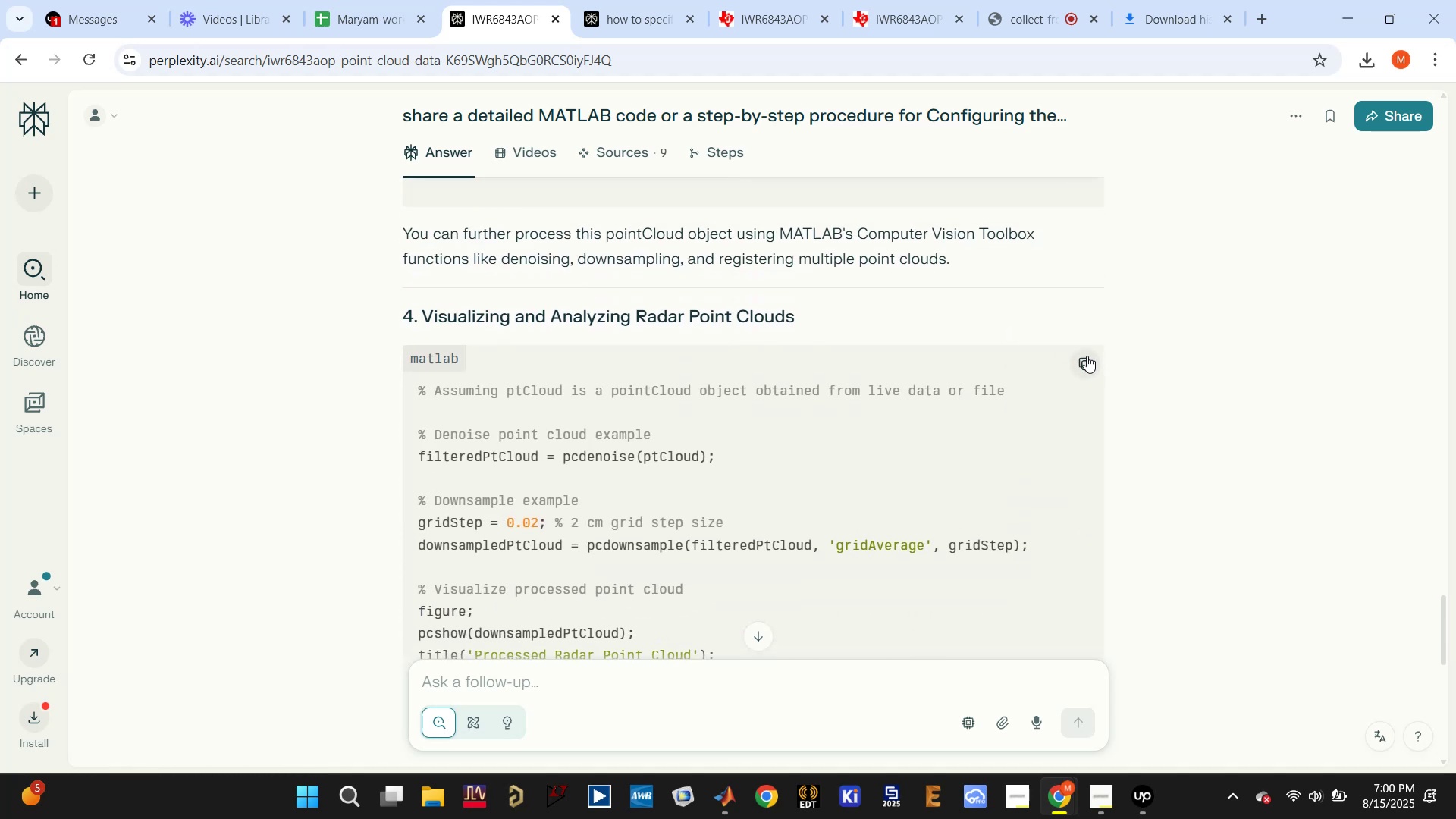 
left_click([1085, 362])
 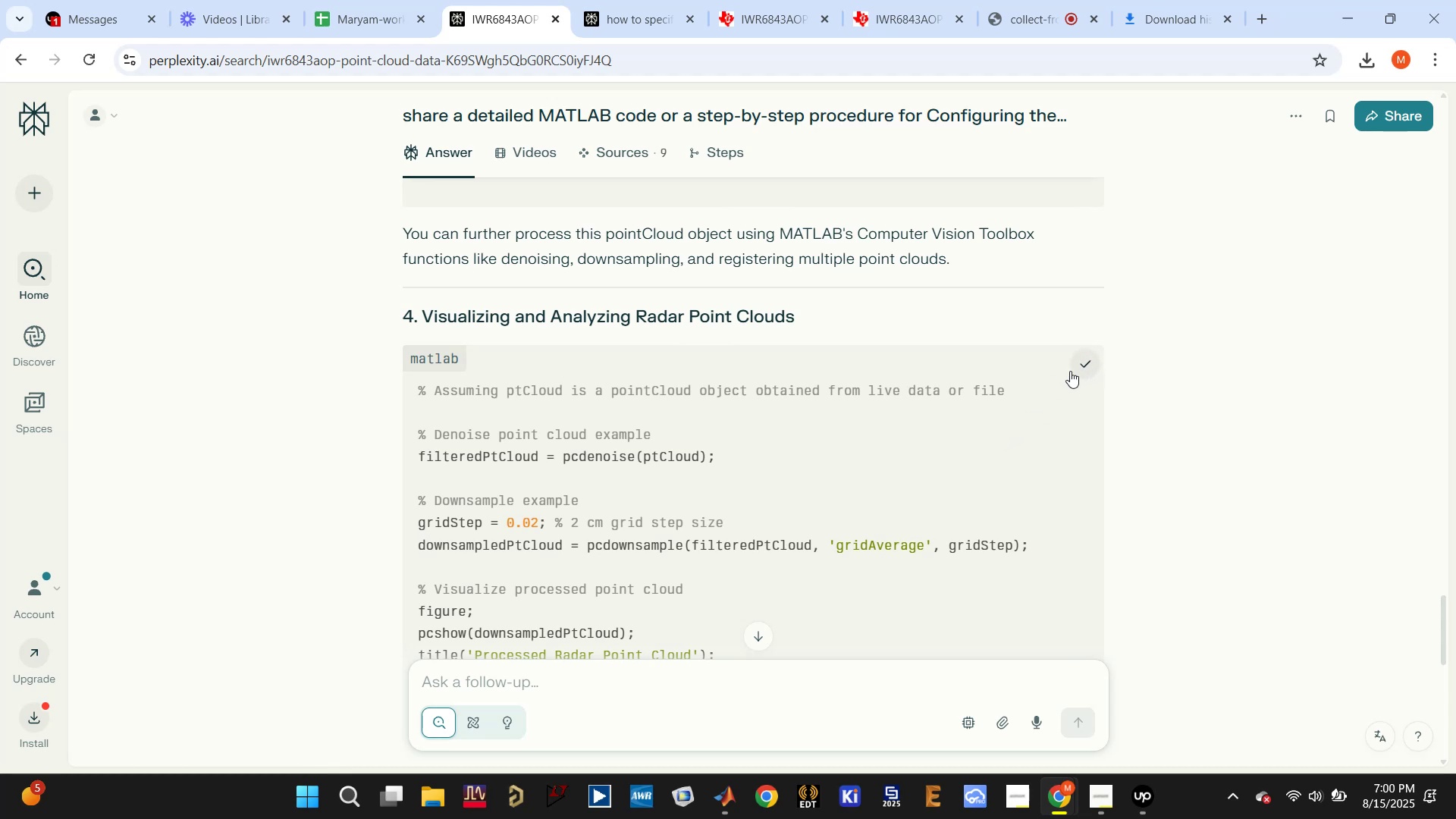 
scroll: coordinate [979, 423], scroll_direction: down, amount: 4.0
 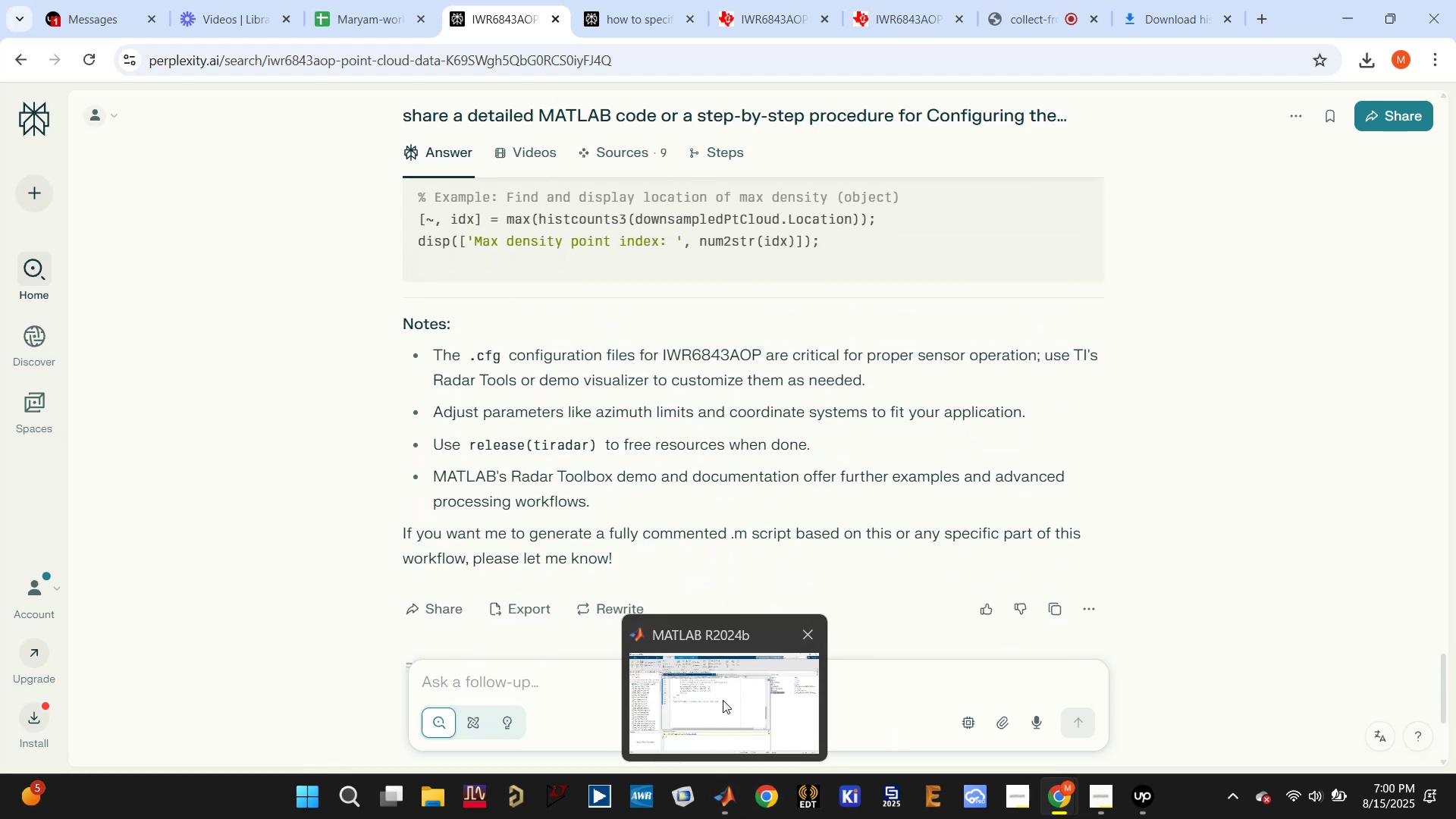 
left_click([560, 482])
 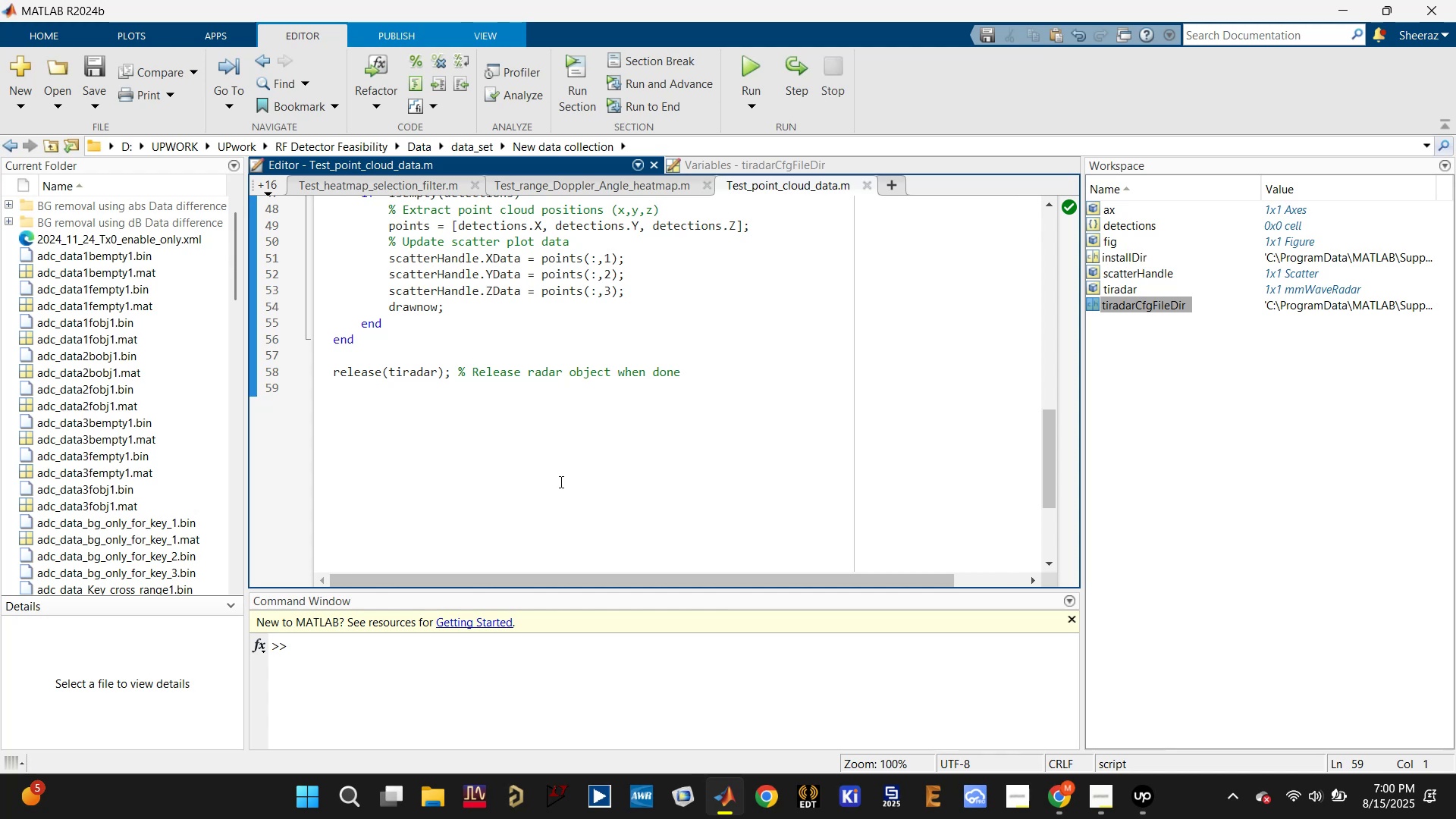 
key(Enter)
 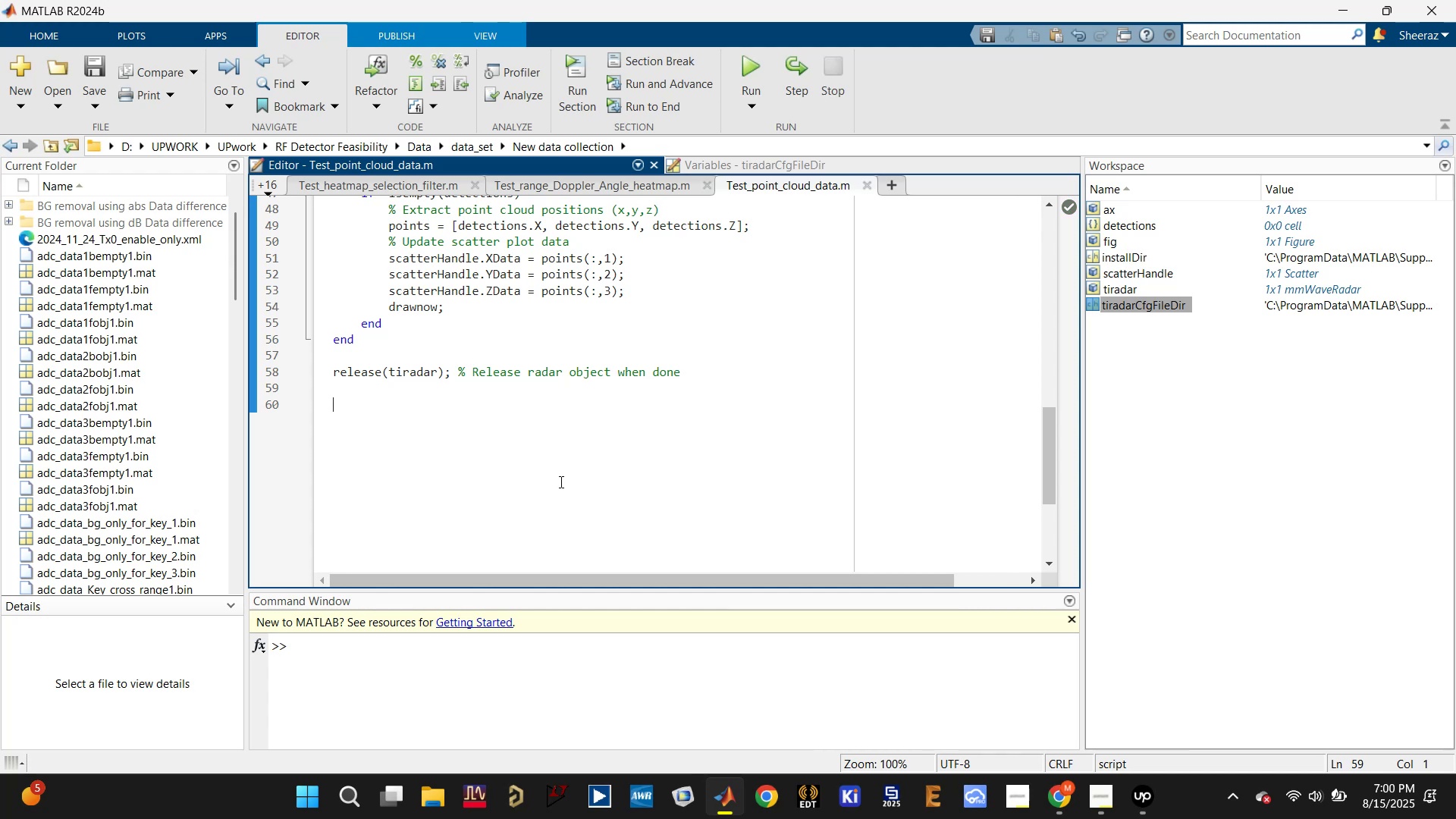 
key(Enter)
 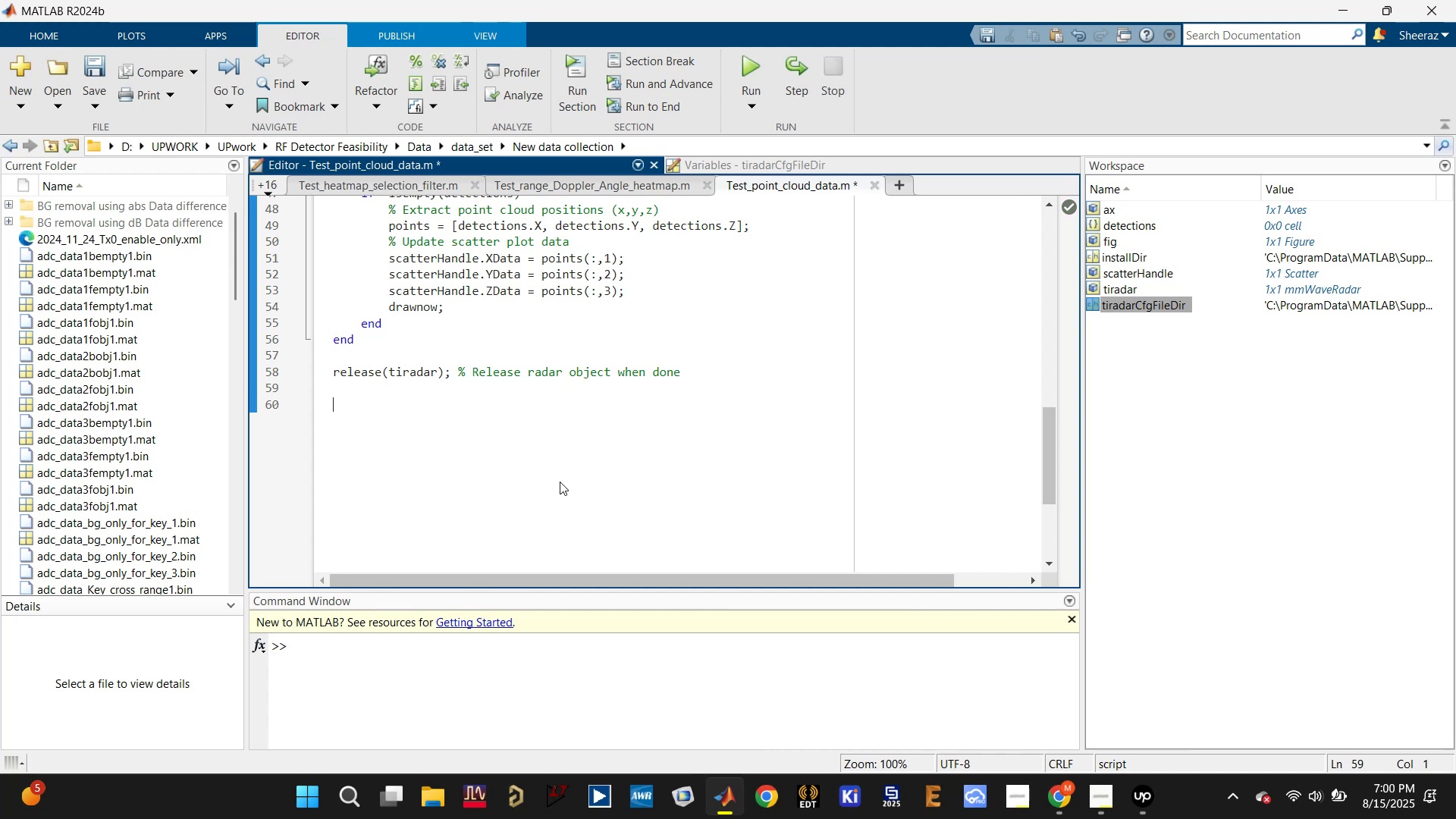 
key(Control+V)
 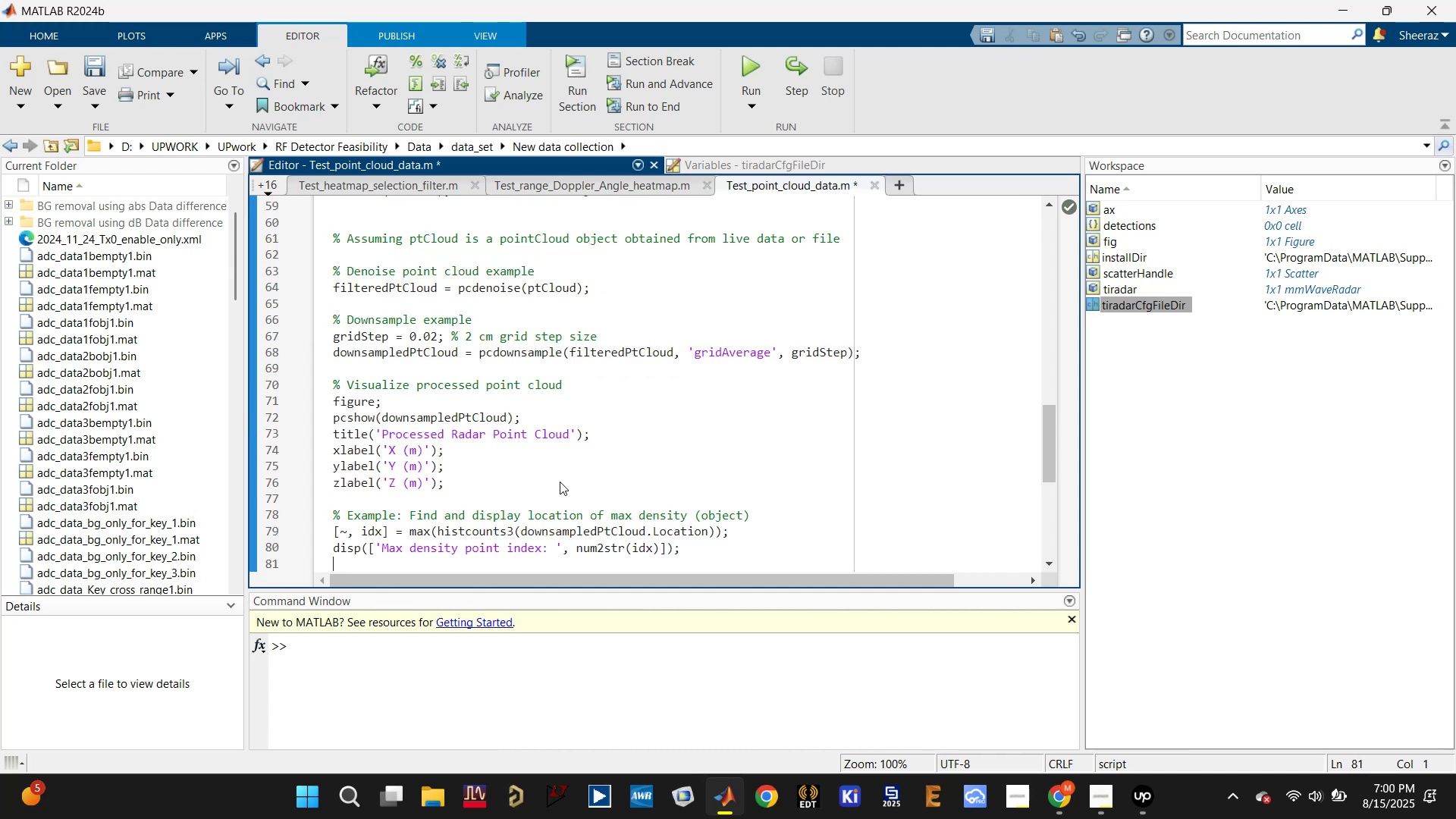 
scroll: coordinate [560, 482], scroll_direction: up, amount: 3.0
 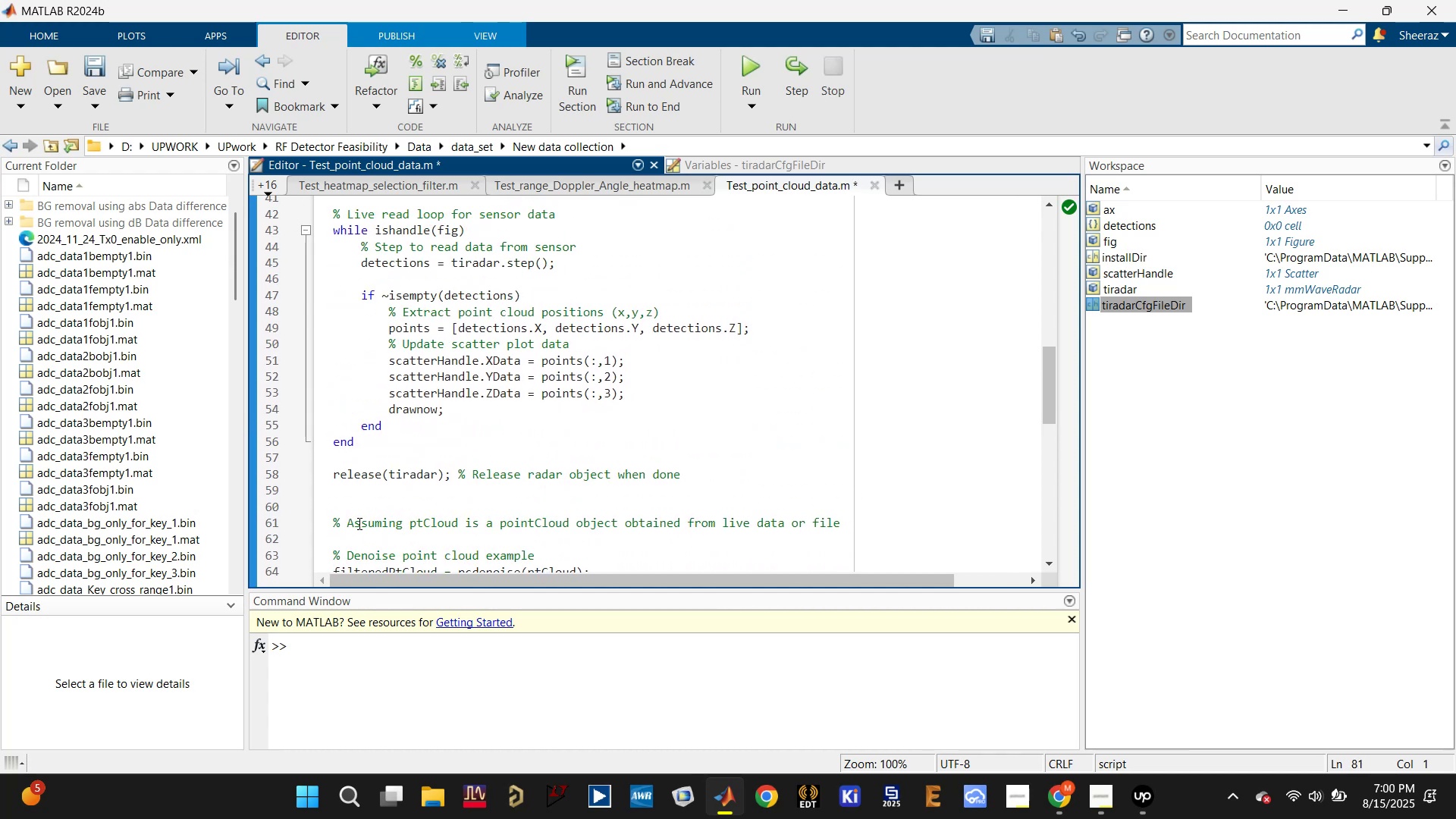 
key(Control+S)
 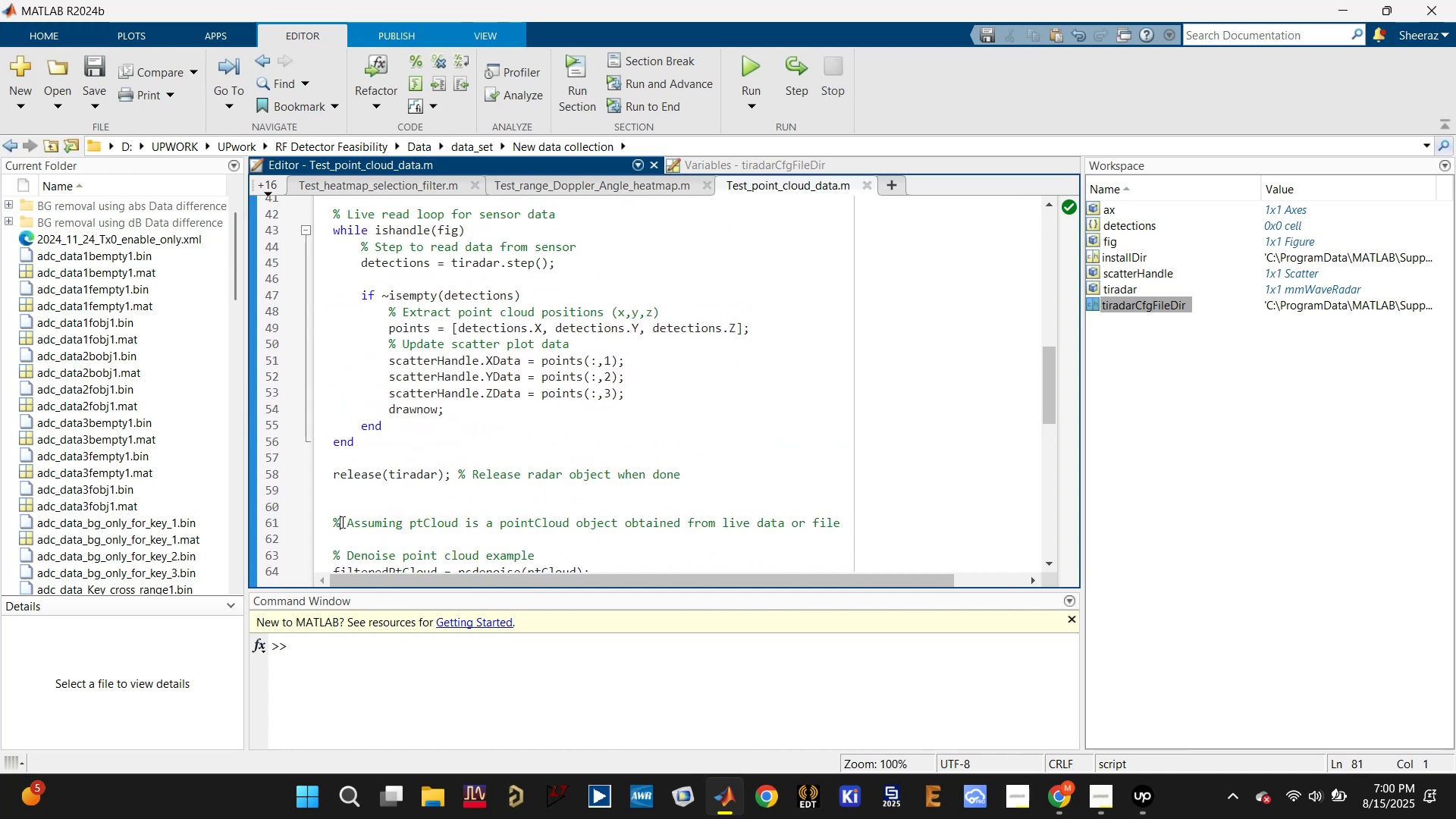 
hold_key(key=ShiftLeft, duration=0.68)
 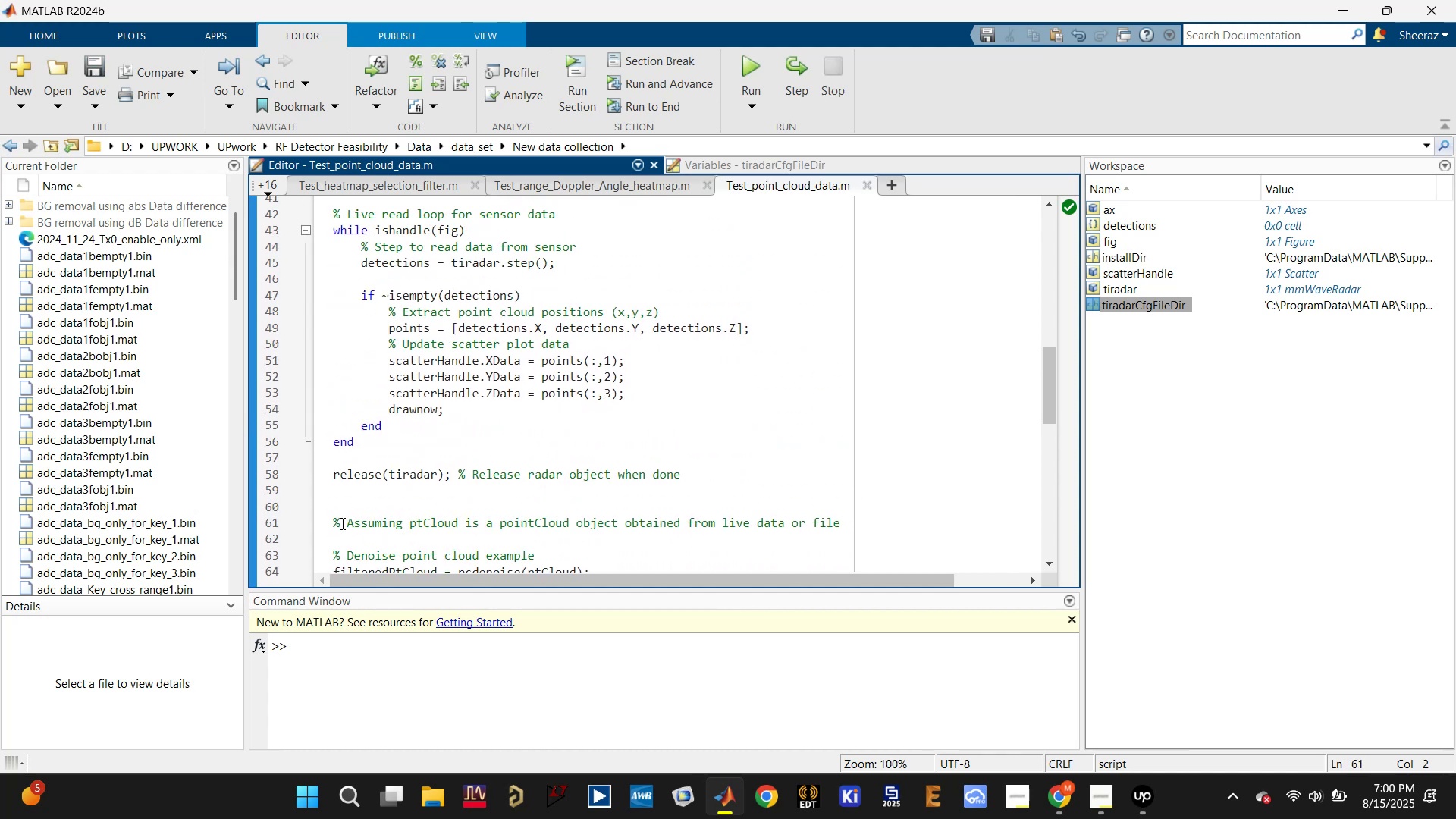 
key(Control+R)
 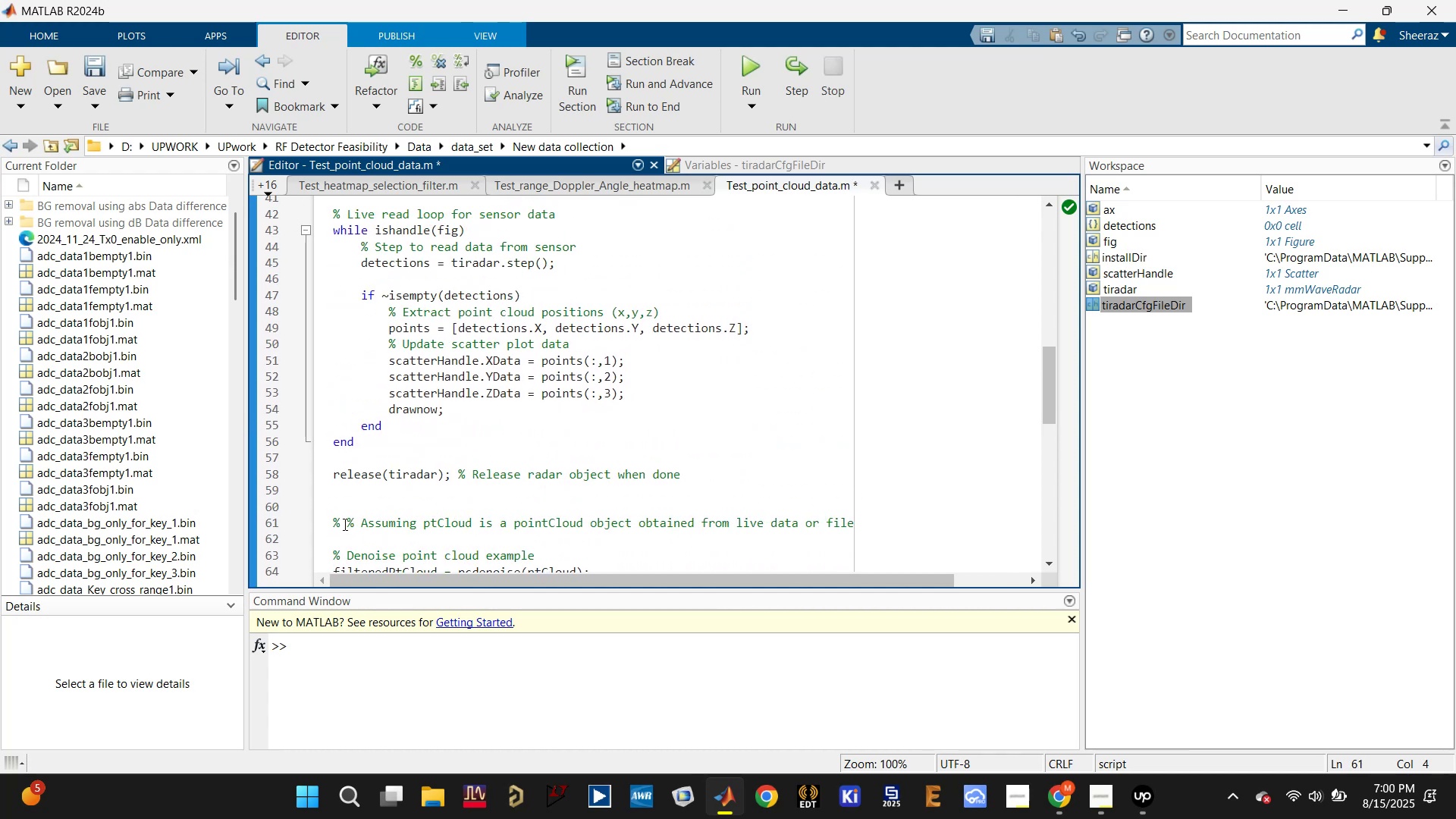 
left_click([350, 519])
 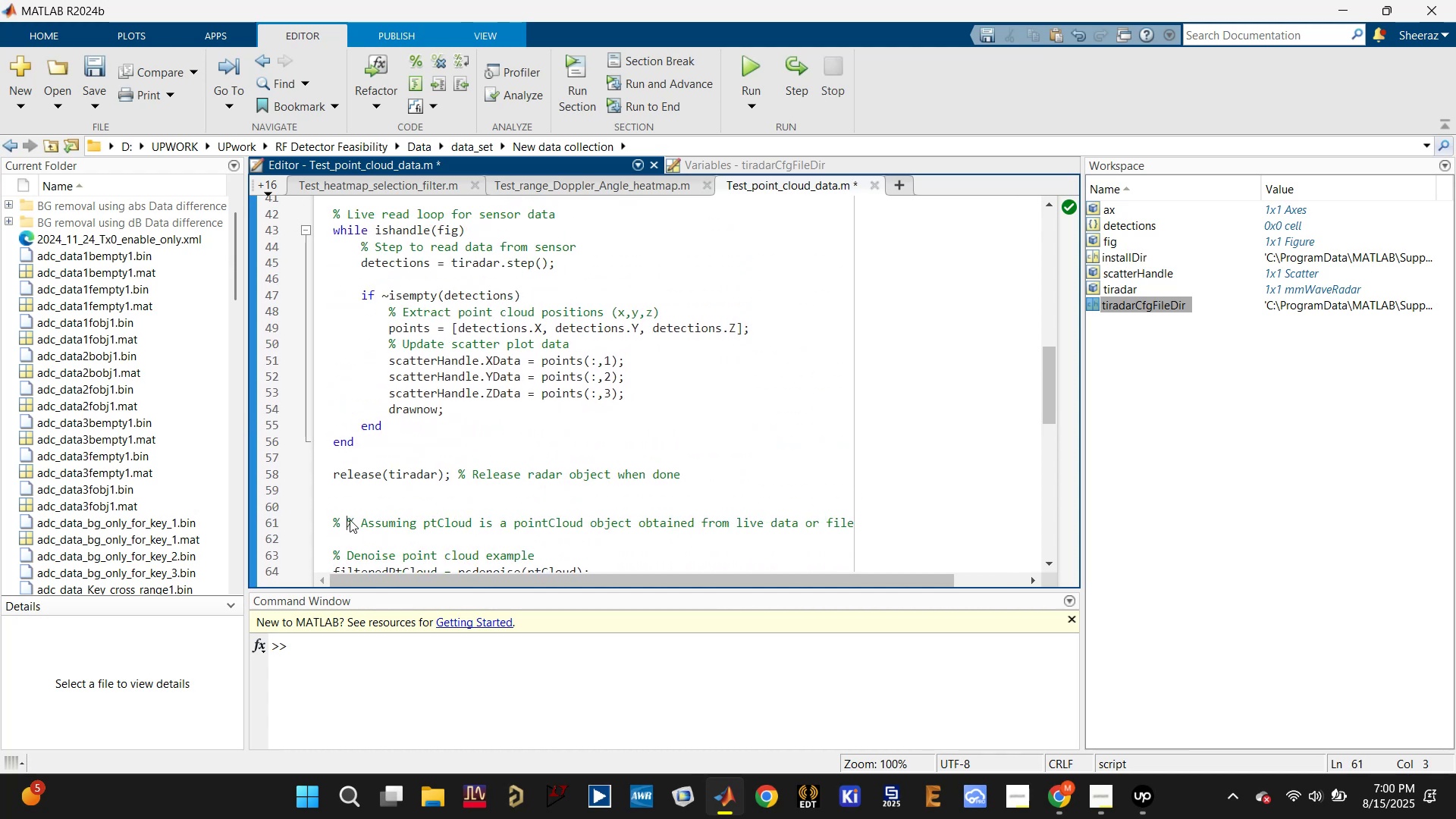 
key(Backspace)
 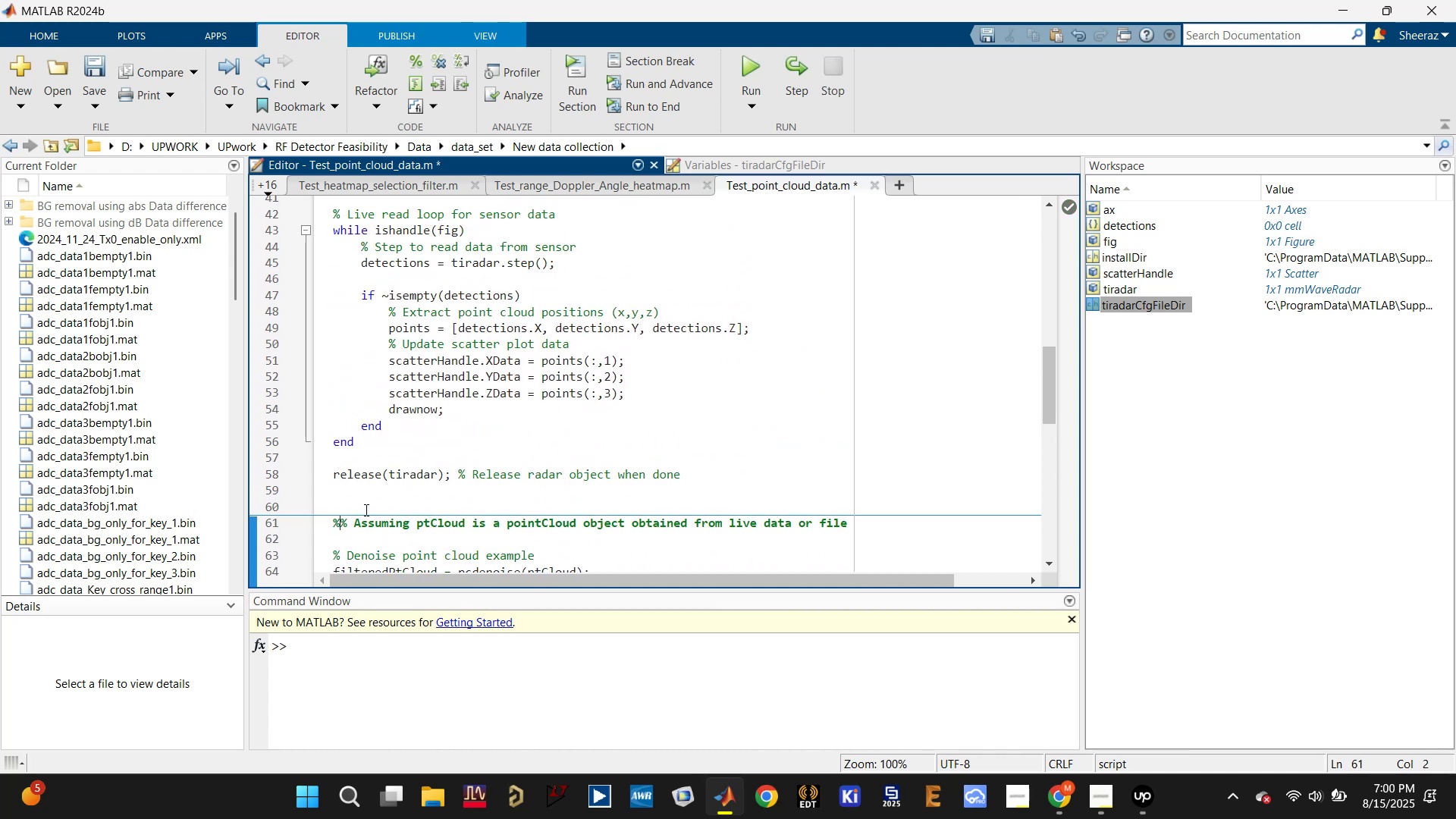 
left_click([370, 502])
 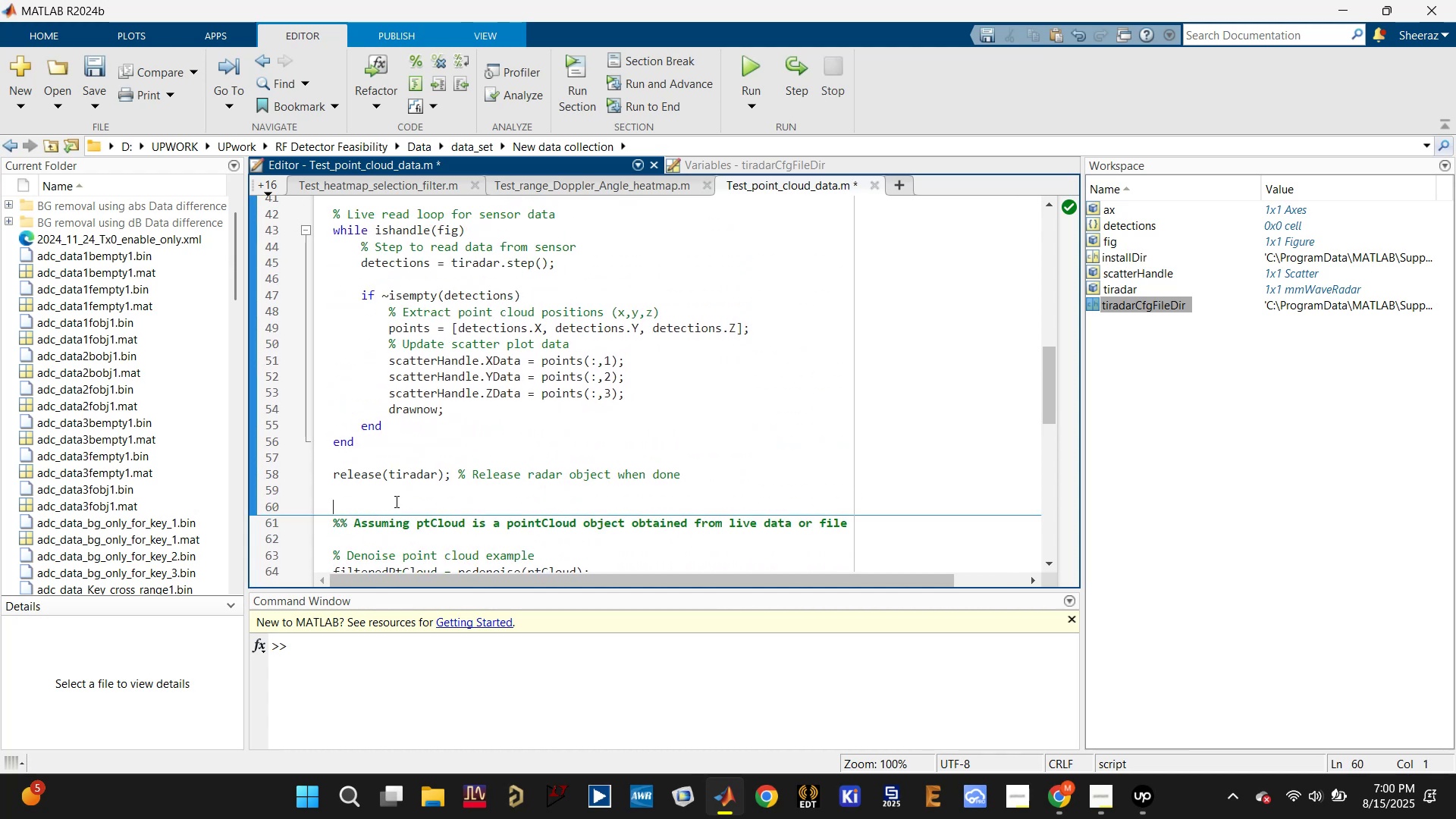 
scroll: coordinate [458, 492], scroll_direction: up, amount: 2.0
 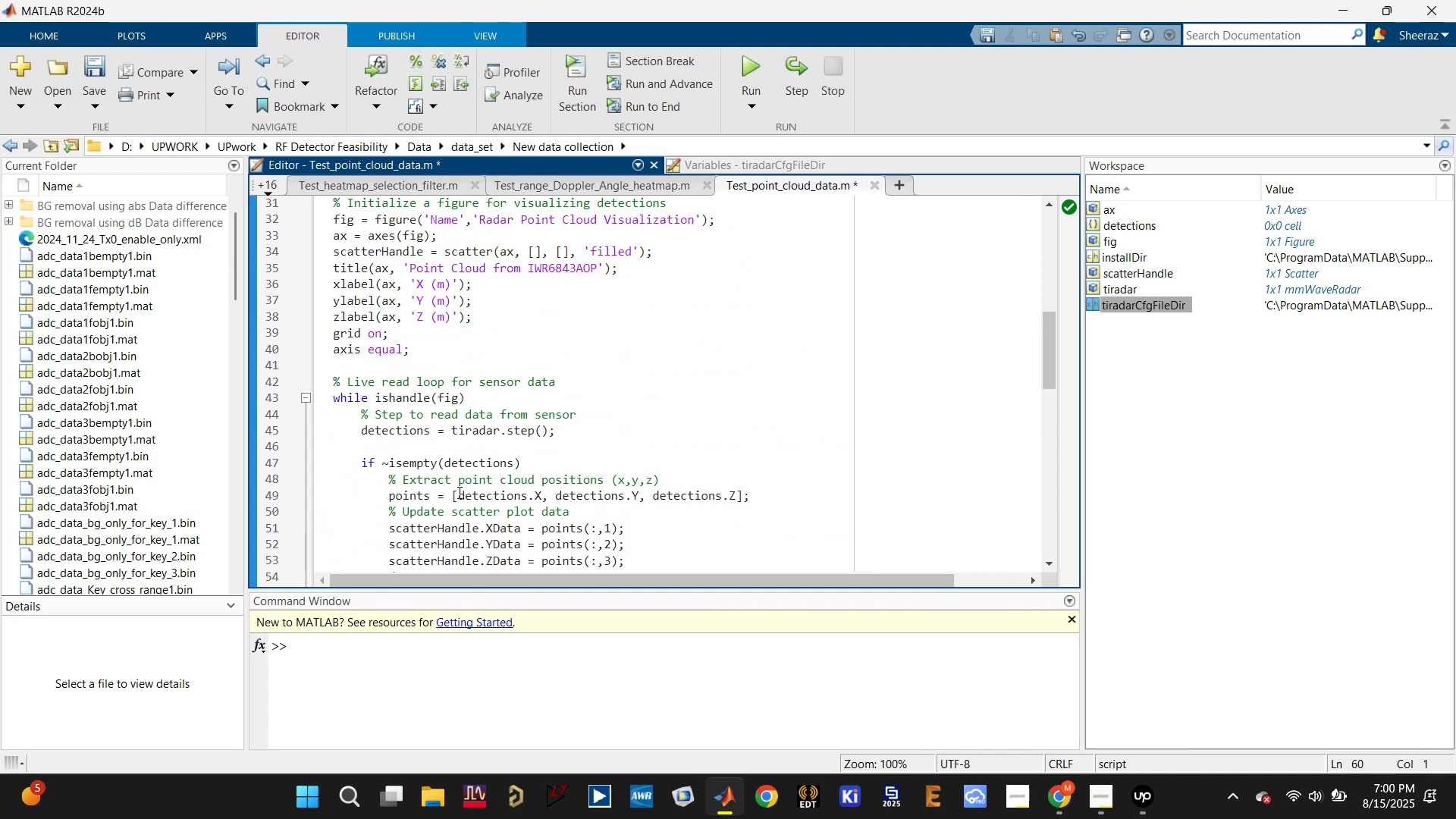 
key(Control+ControlLeft)
 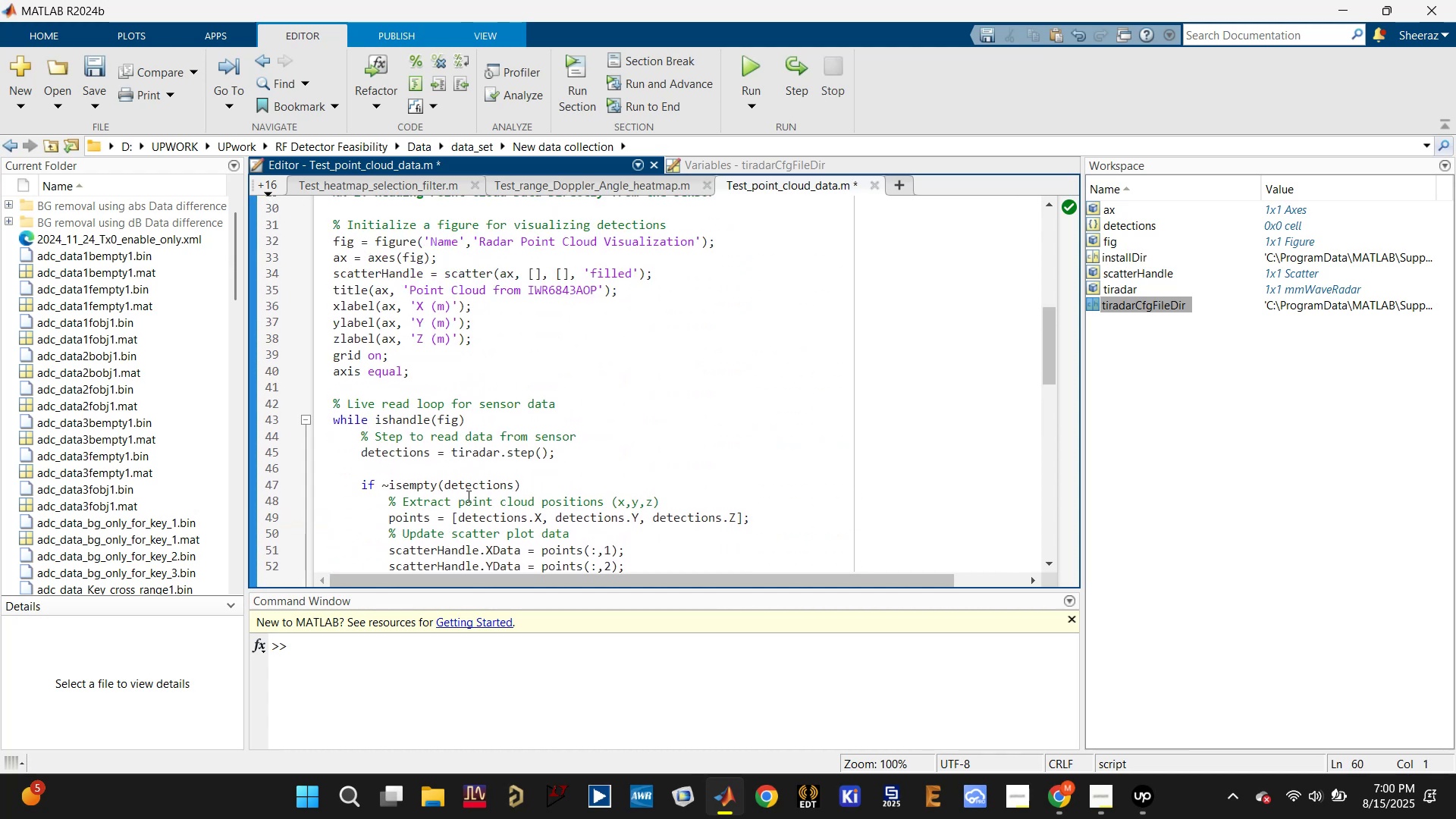 
key(Control+S)
 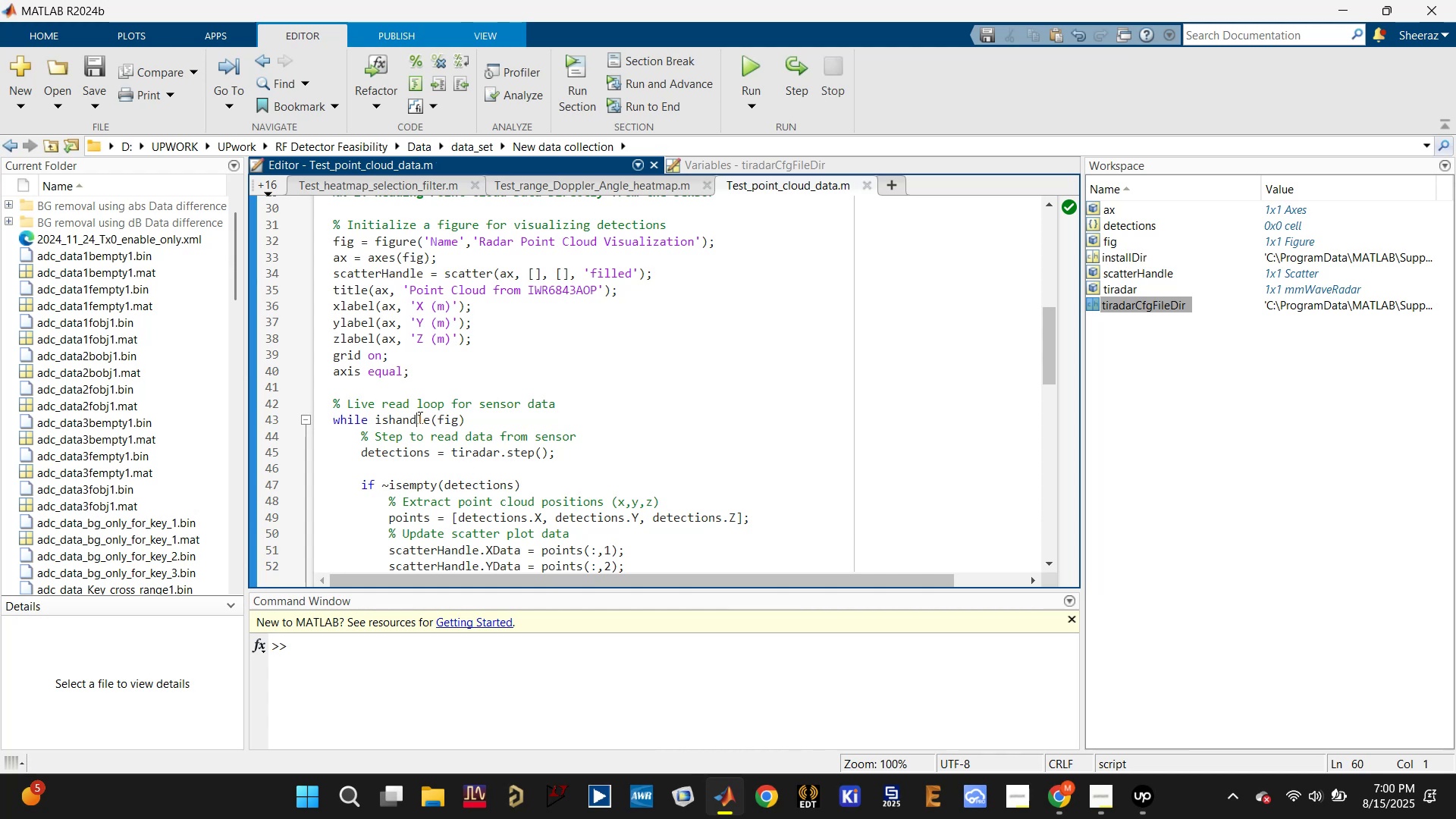 
double_click([381, 359])
 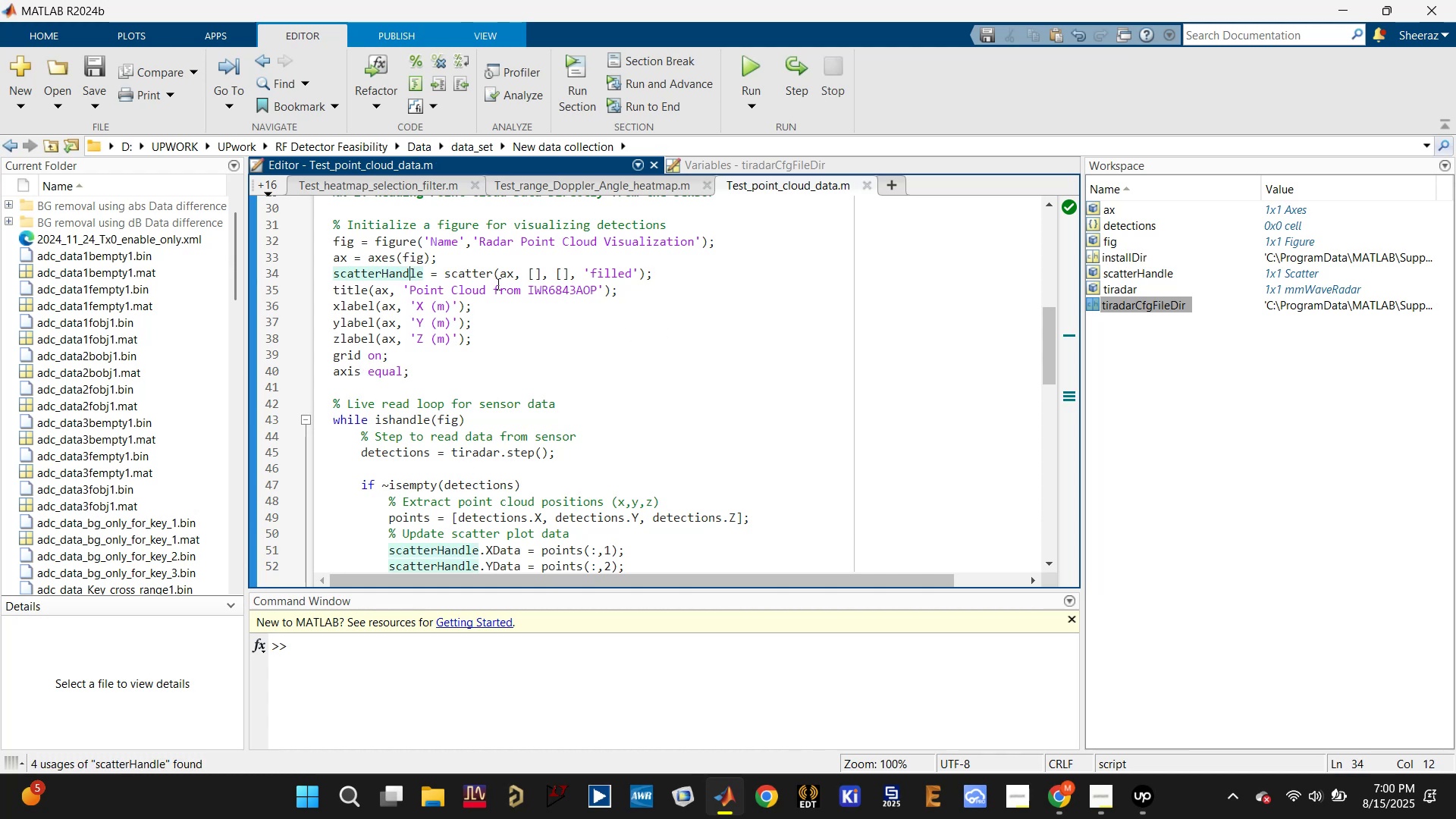 
scroll: coordinate [466, 427], scroll_direction: down, amount: 2.0
 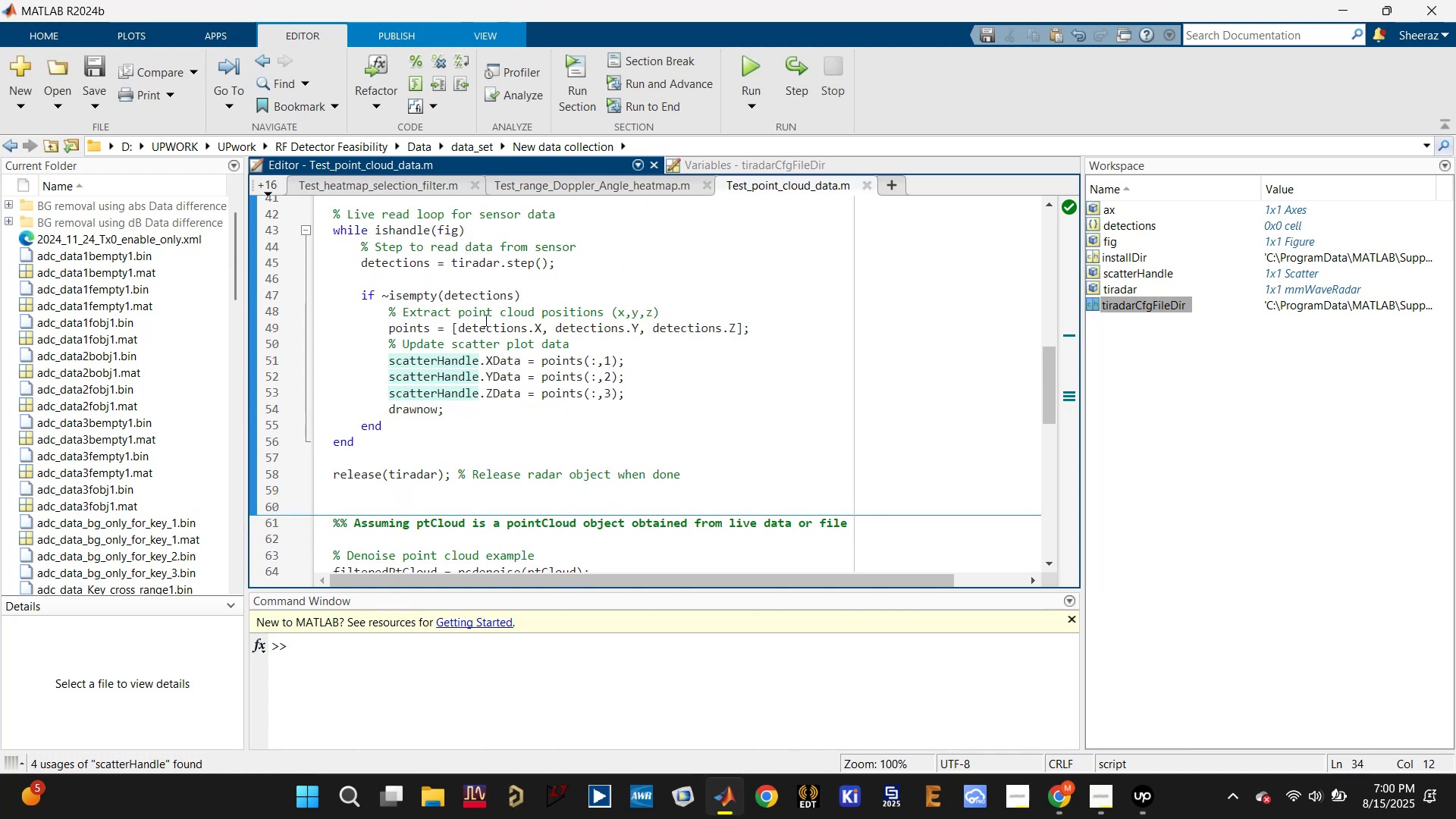 
left_click([482, 300])
 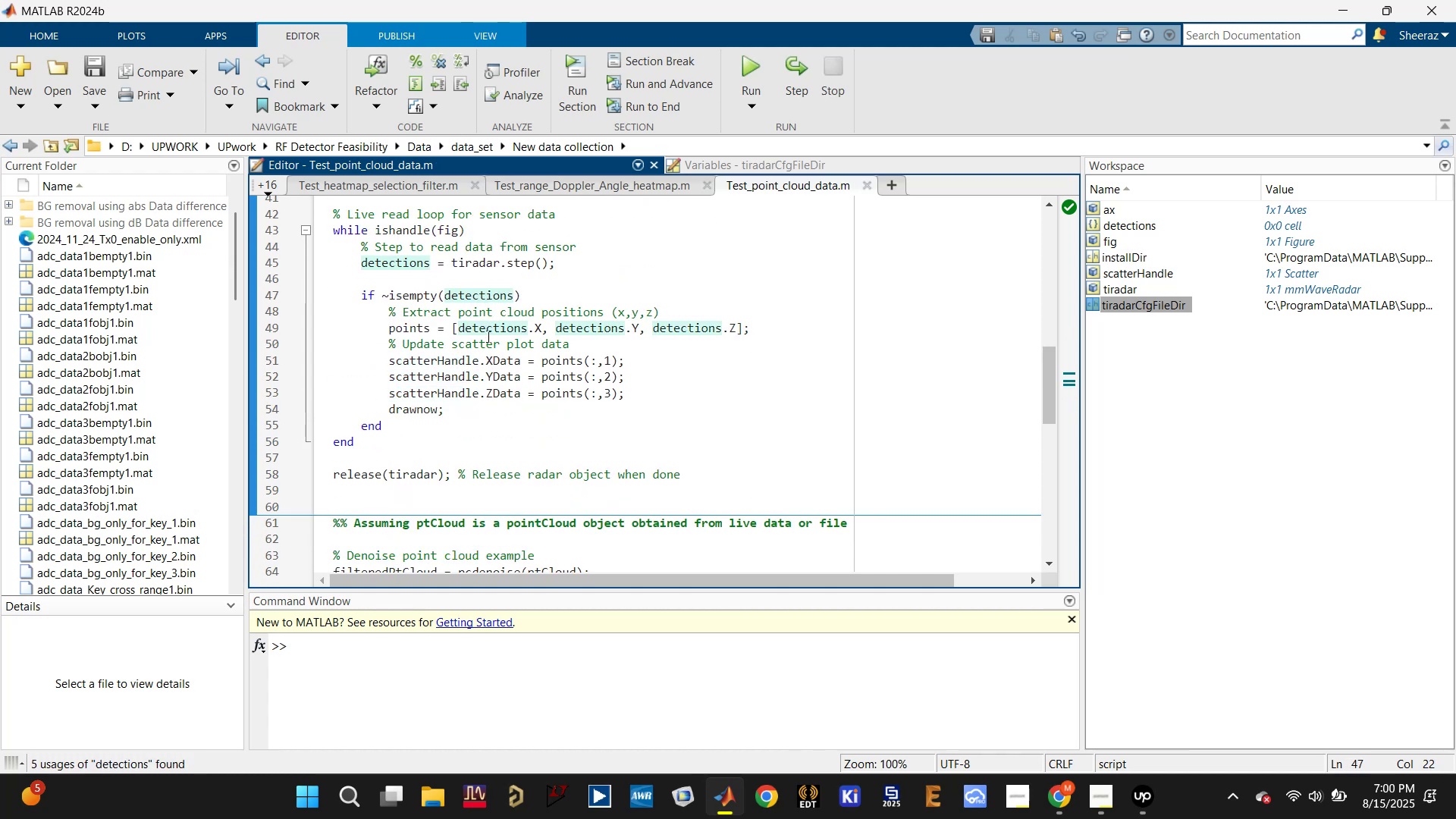 
left_click([416, 321])
 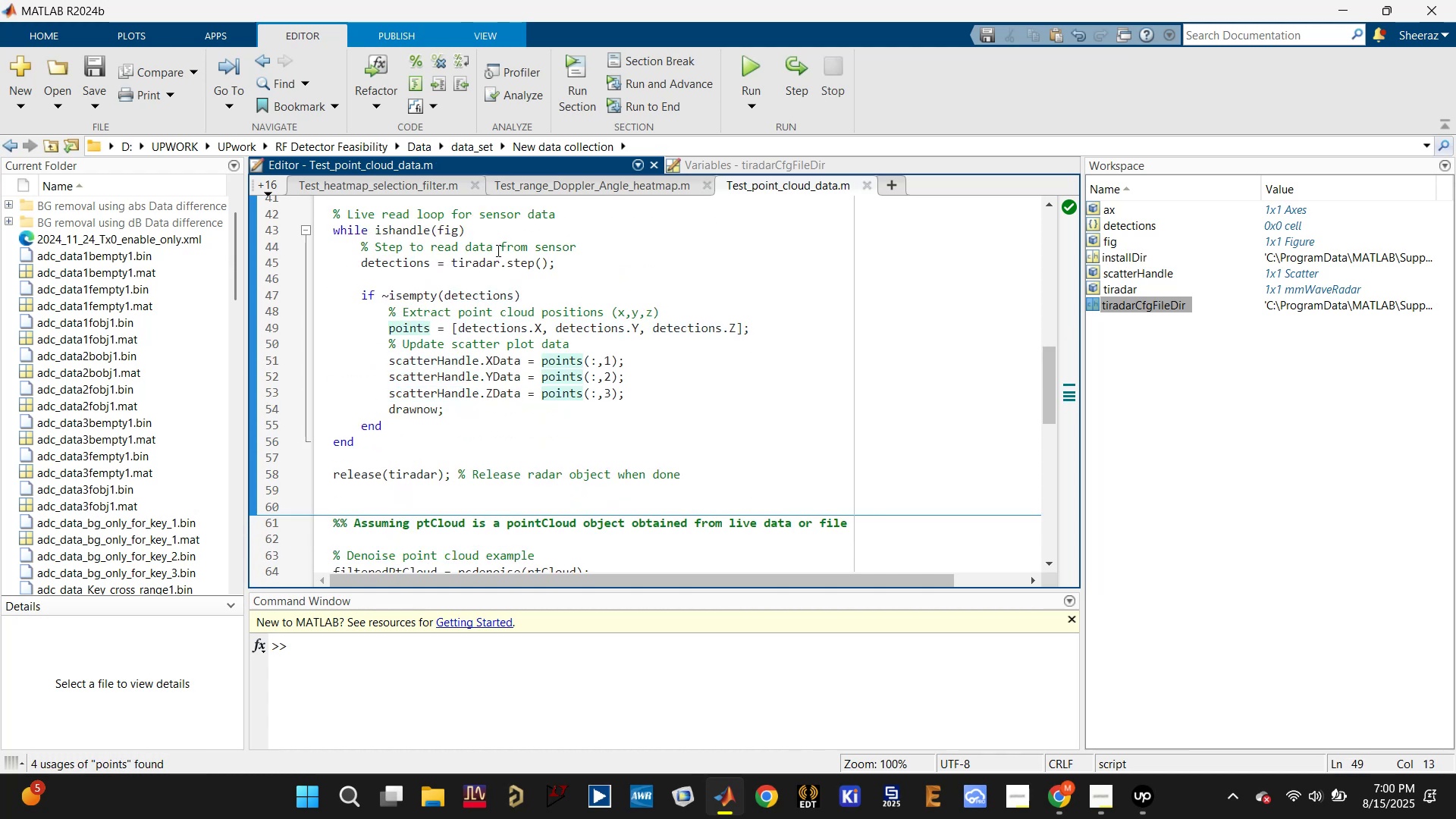 
left_click([469, 257])
 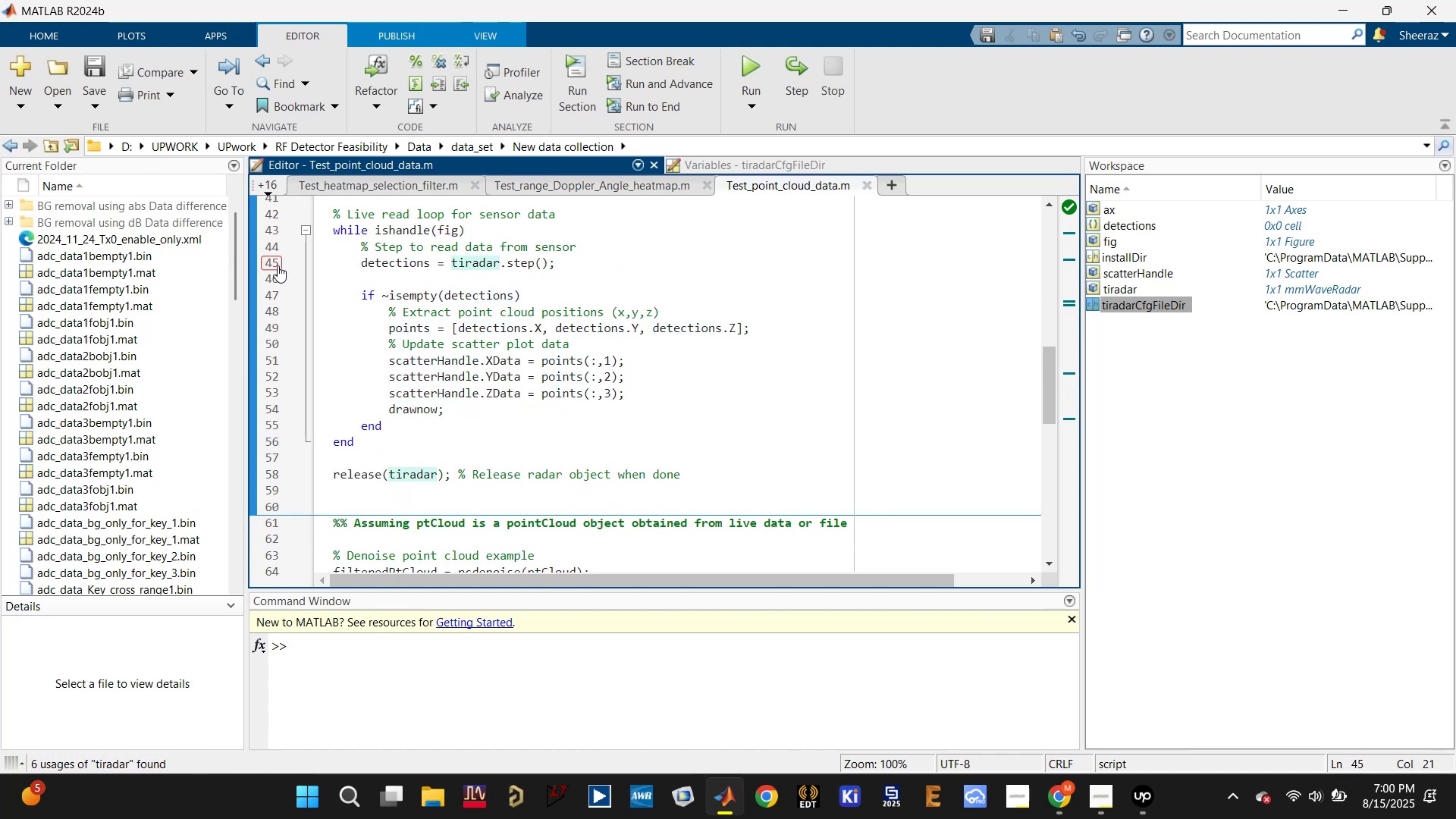 
left_click([274, 258])
 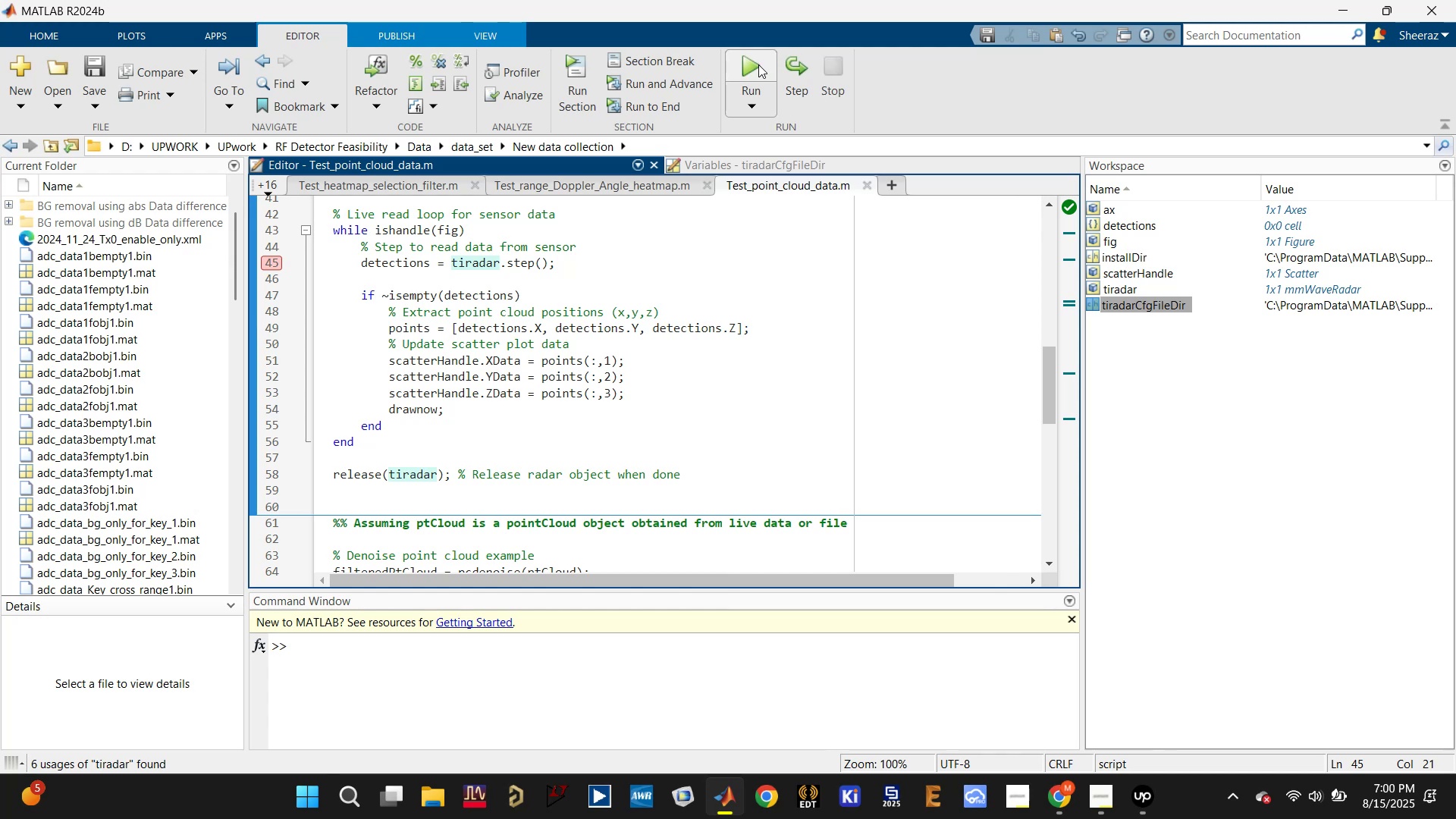 
left_click([754, 66])
 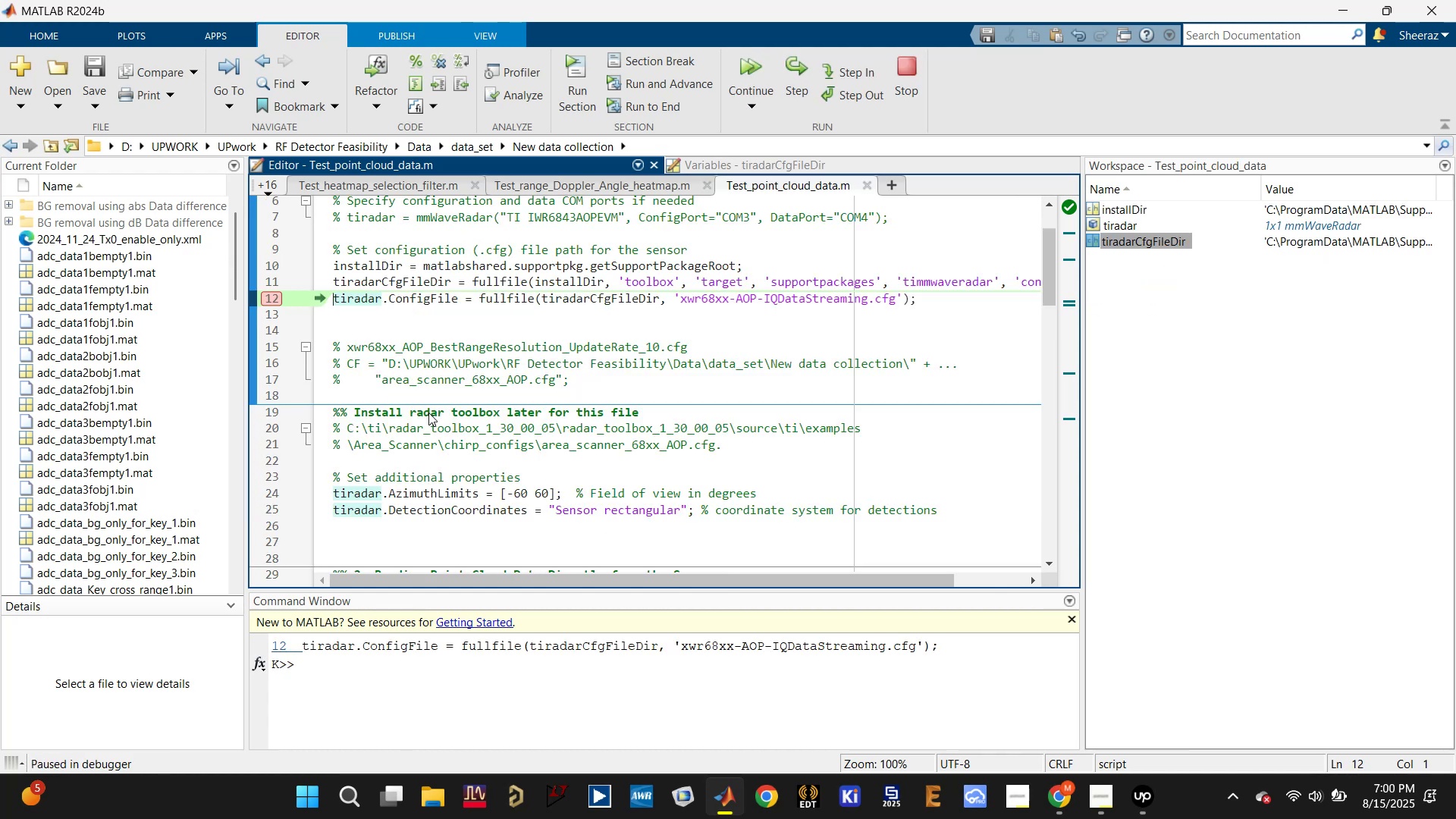 
left_click([758, 71])
 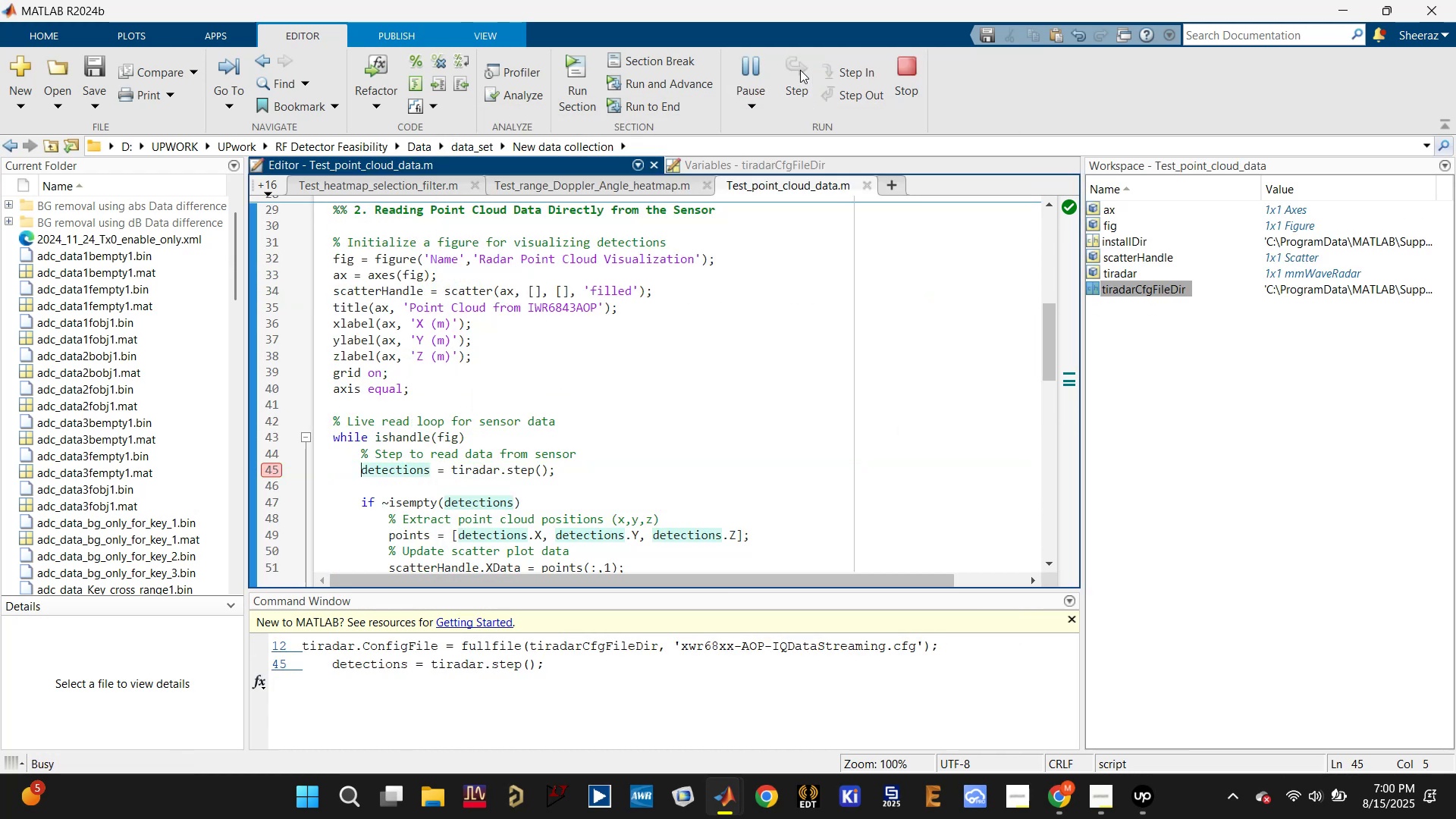 
key(Meta+ArrowLeft)
 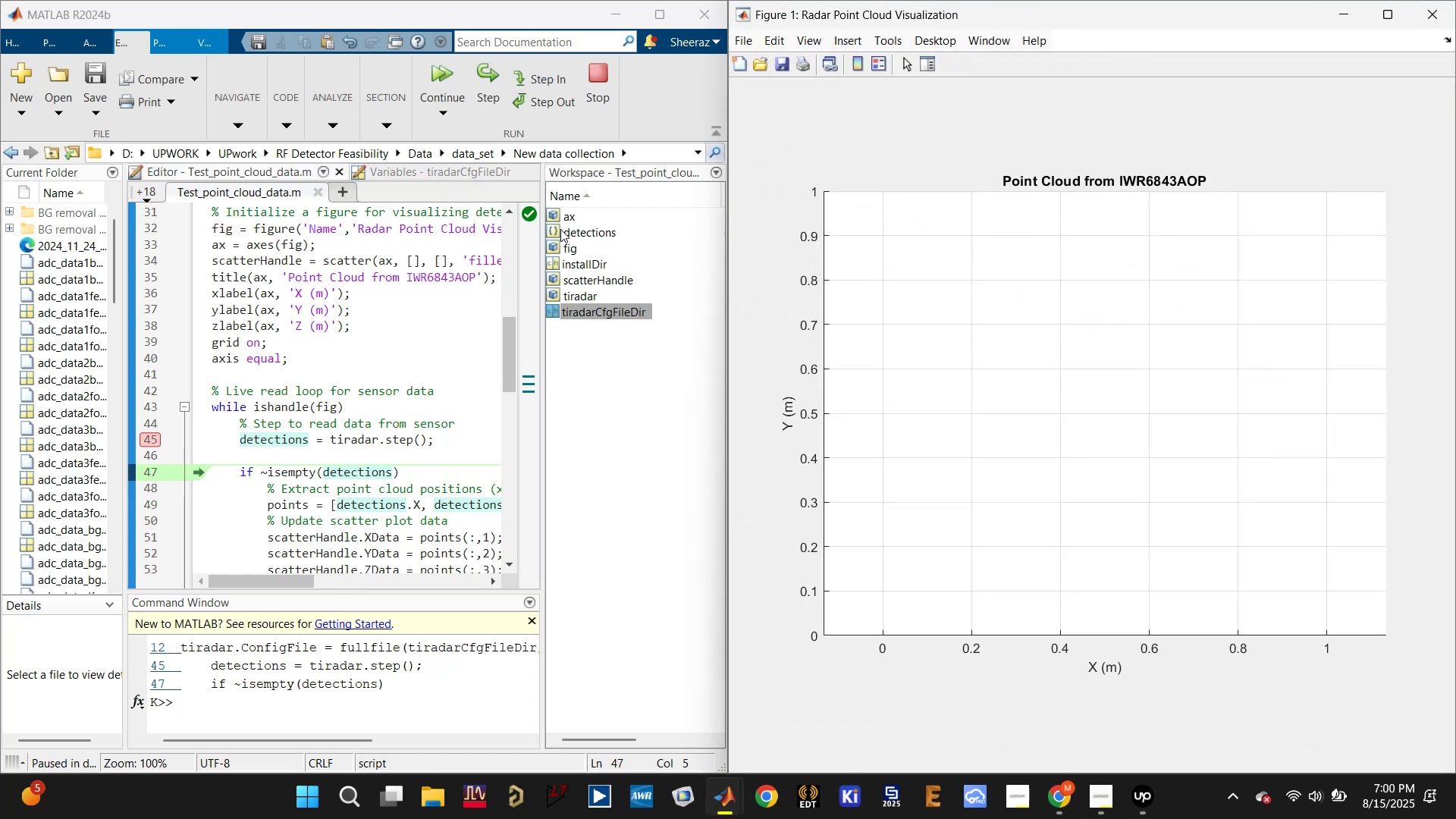 
left_click([484, 77])
 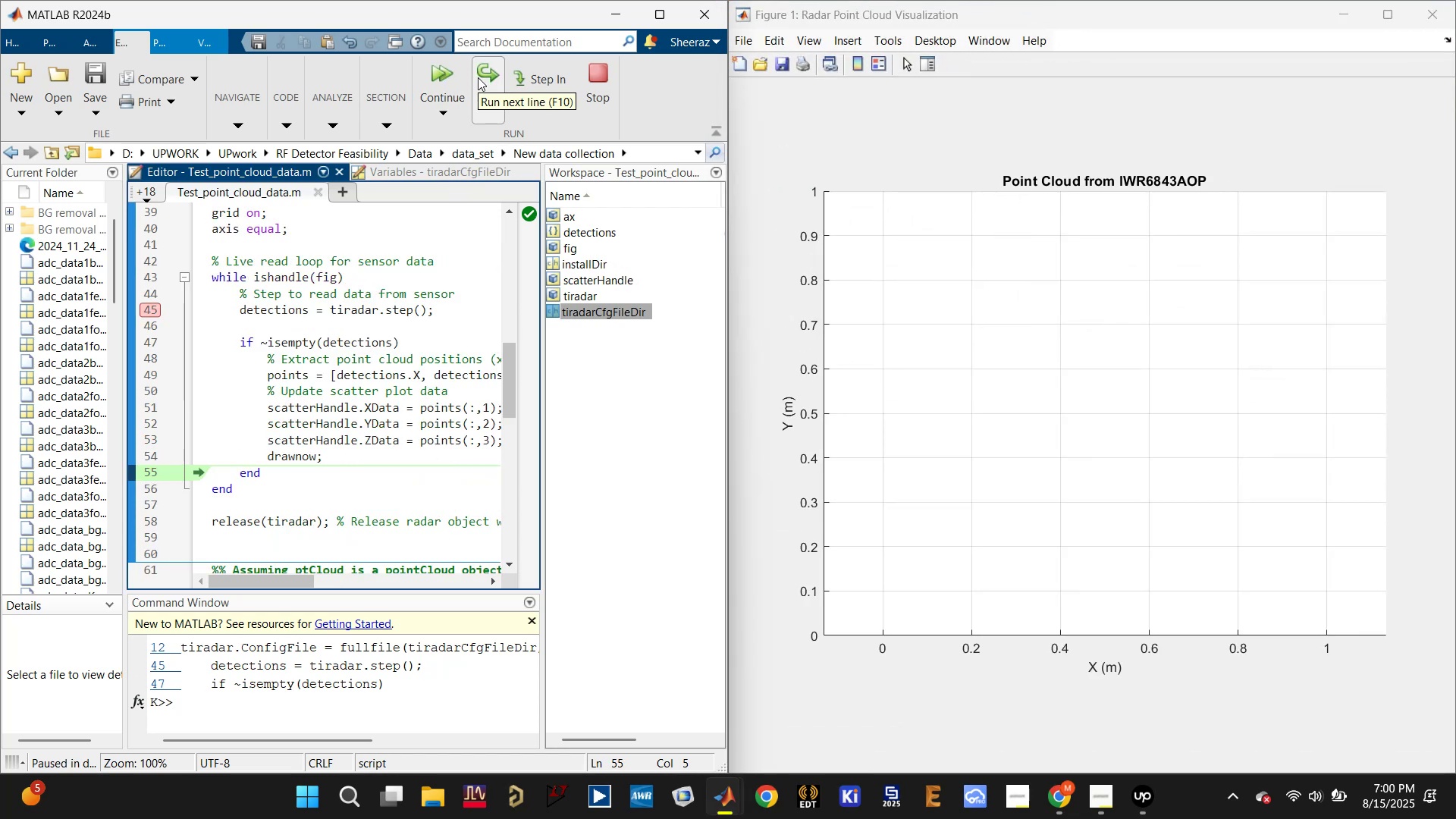 
wait(6.6)
 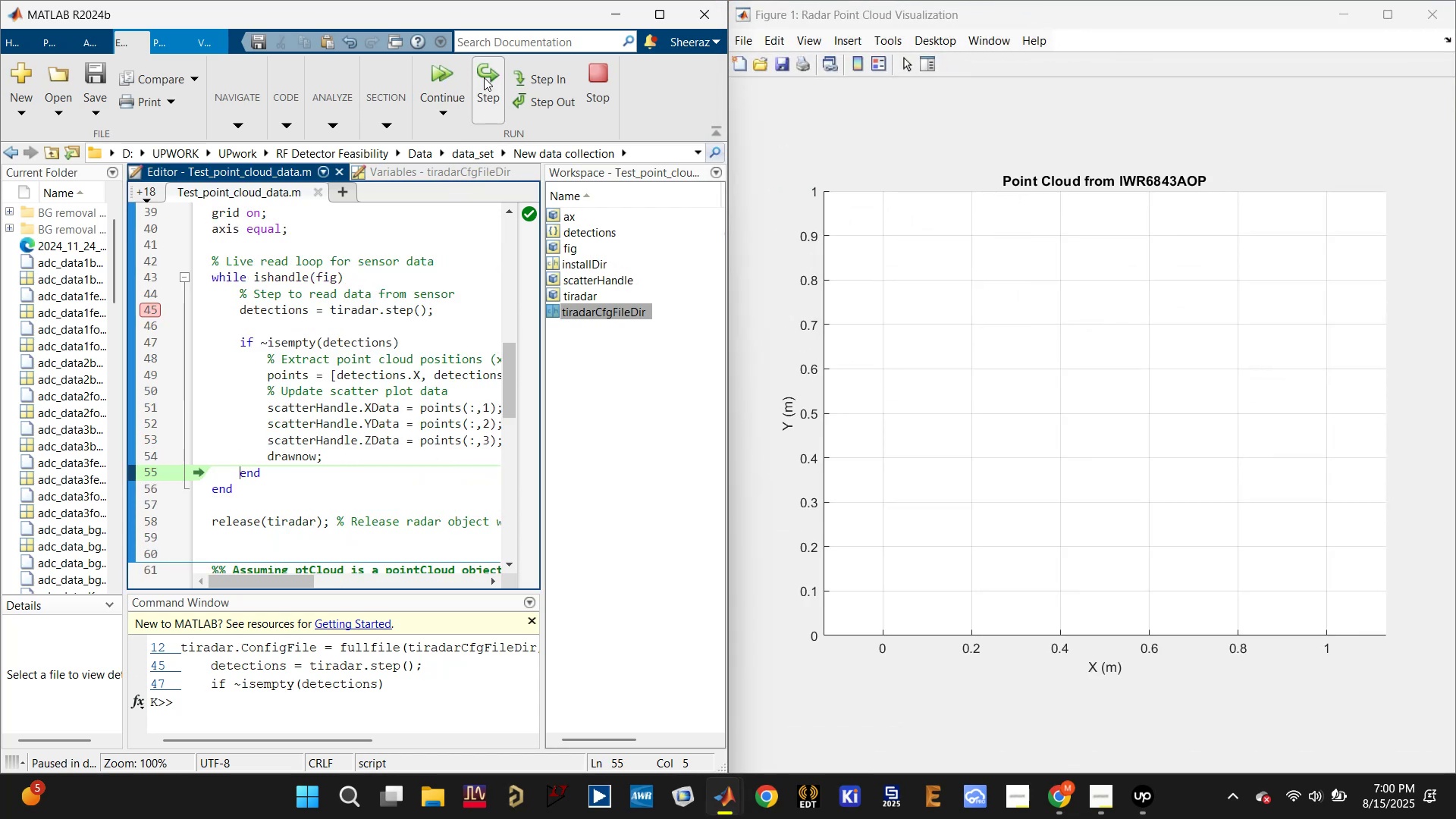 
left_click([478, 77])
 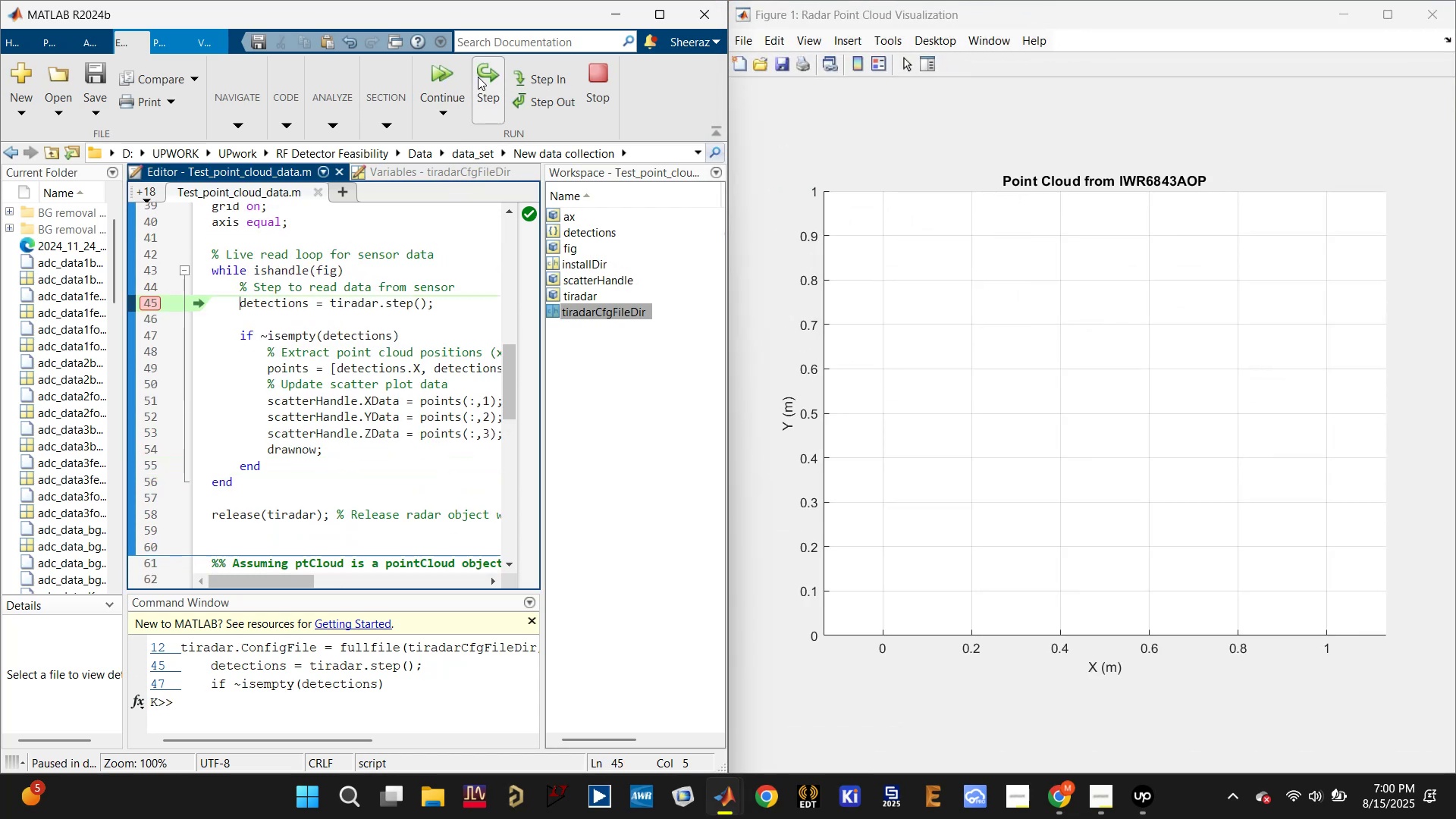 
left_click([478, 77])
 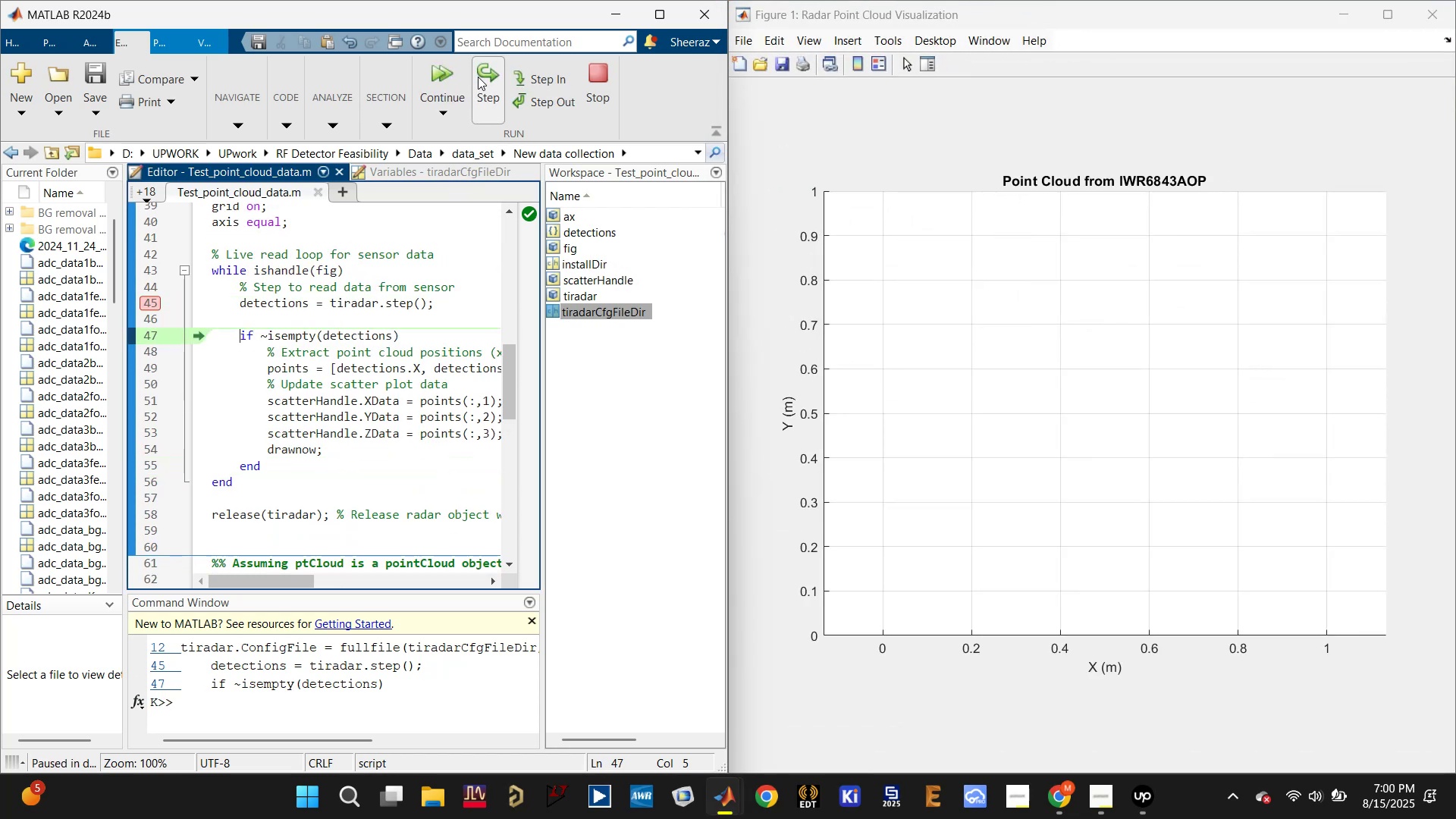 
double_click([478, 77])
 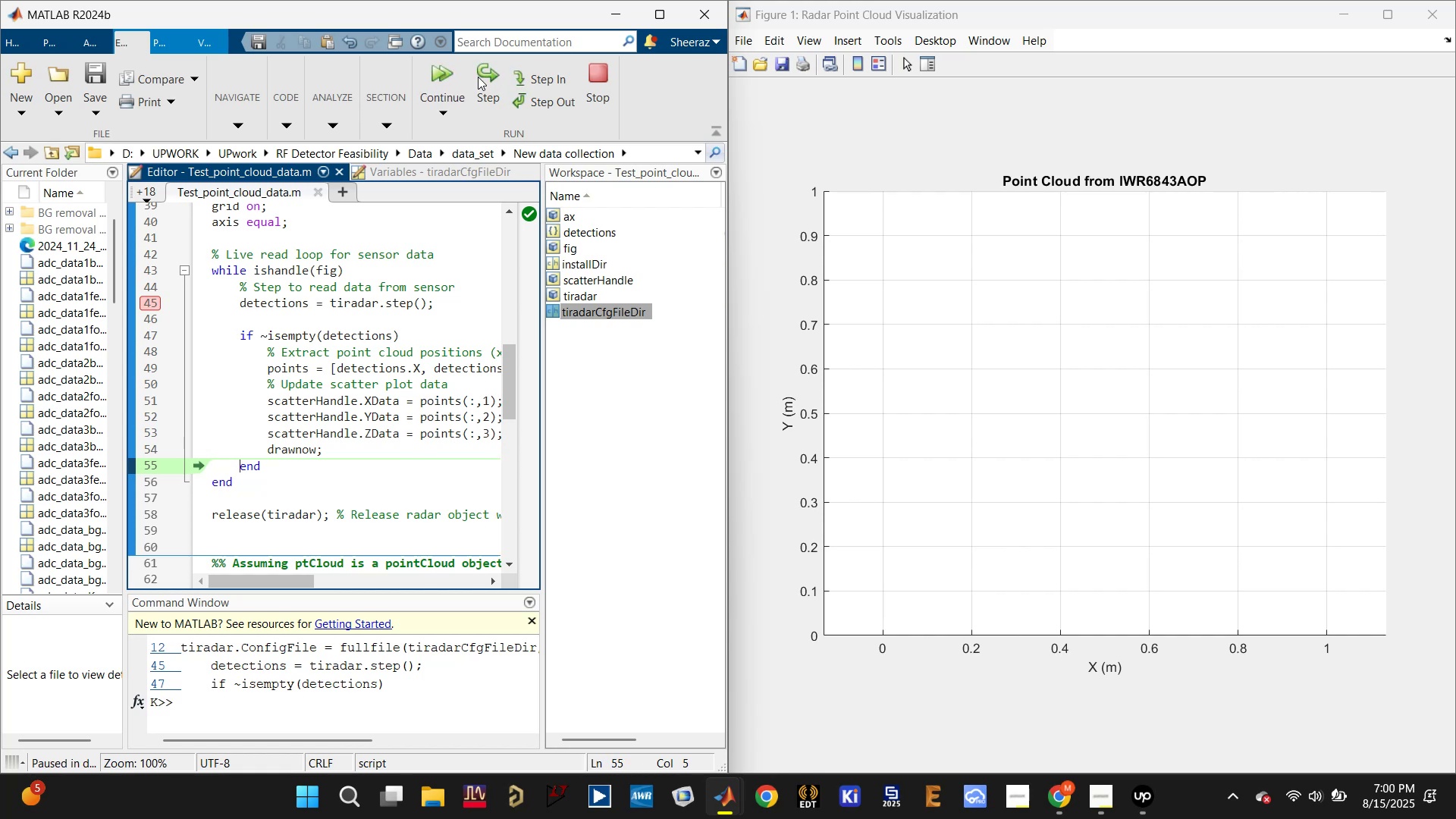 
triple_click([478, 77])
 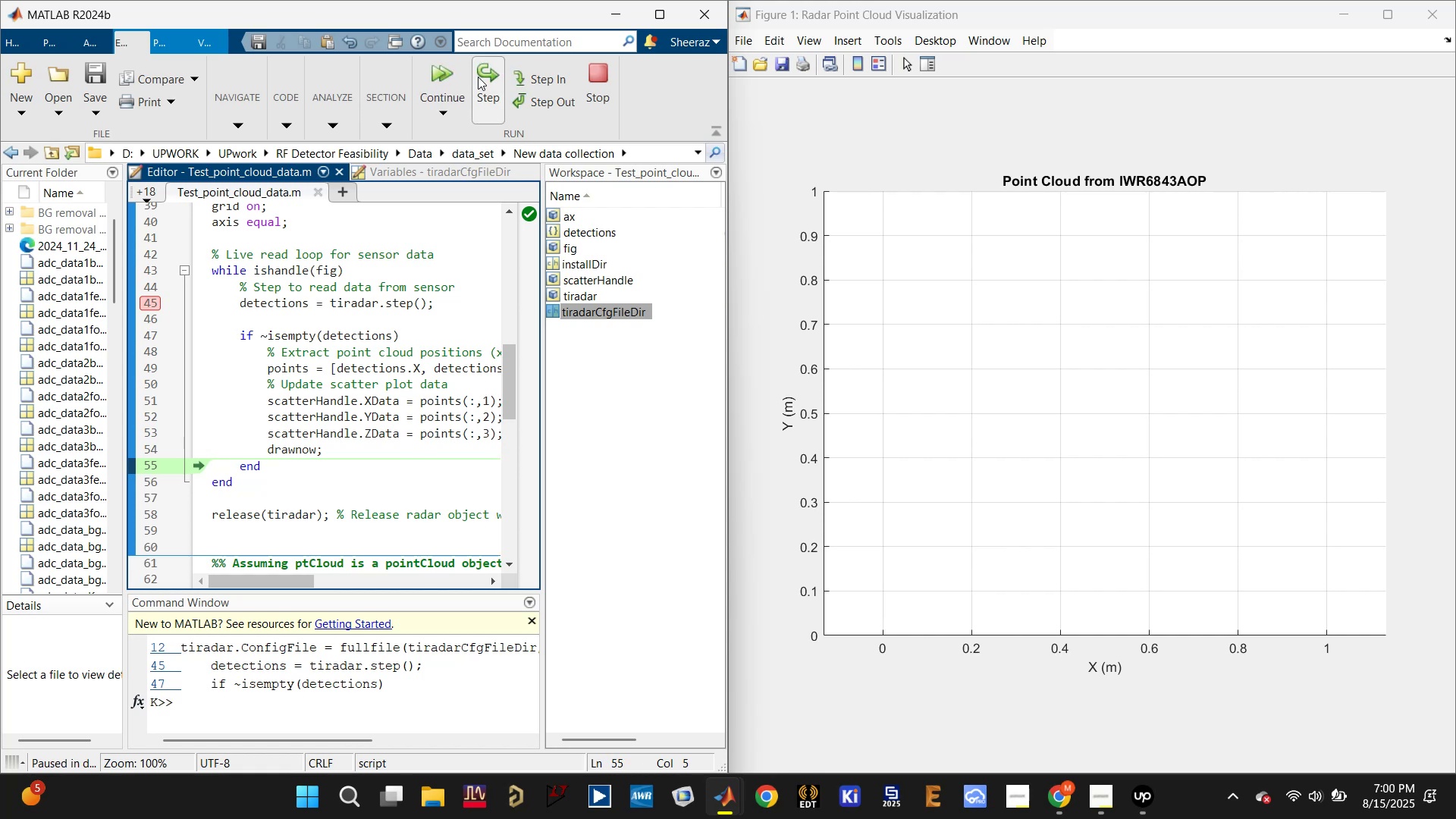 
triple_click([478, 77])
 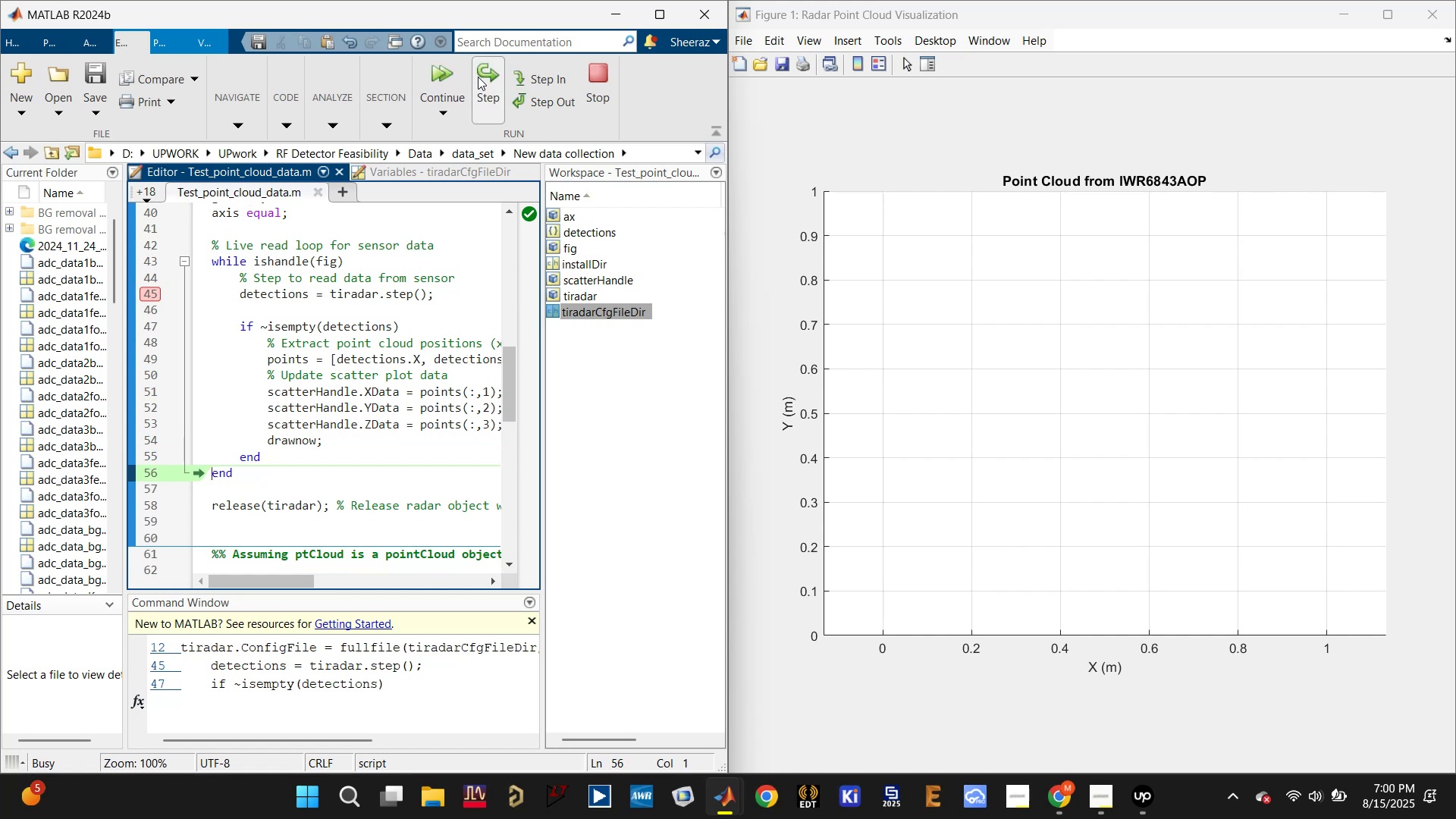 
triple_click([478, 77])
 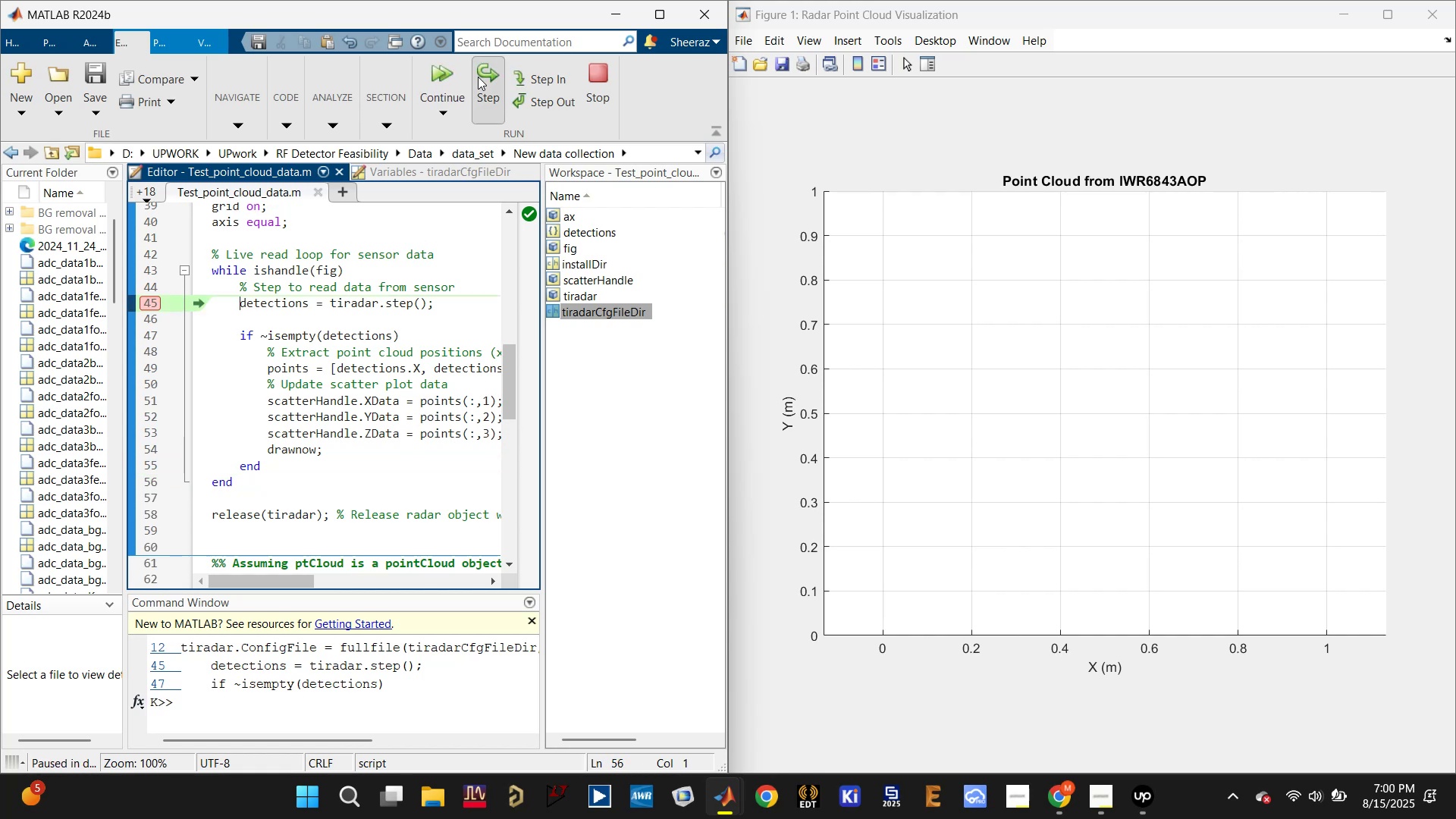 
triple_click([478, 77])
 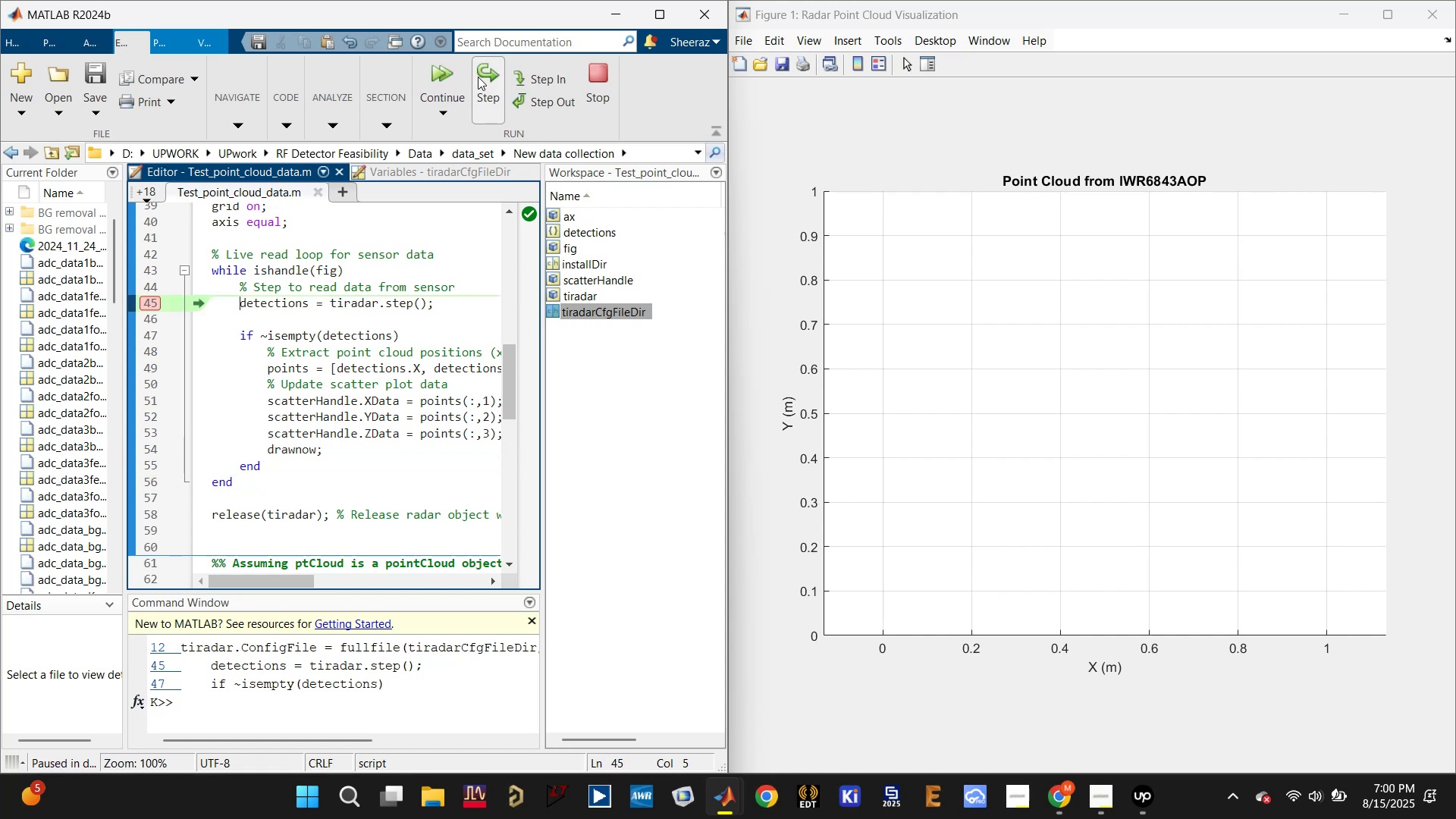 
triple_click([478, 77])
 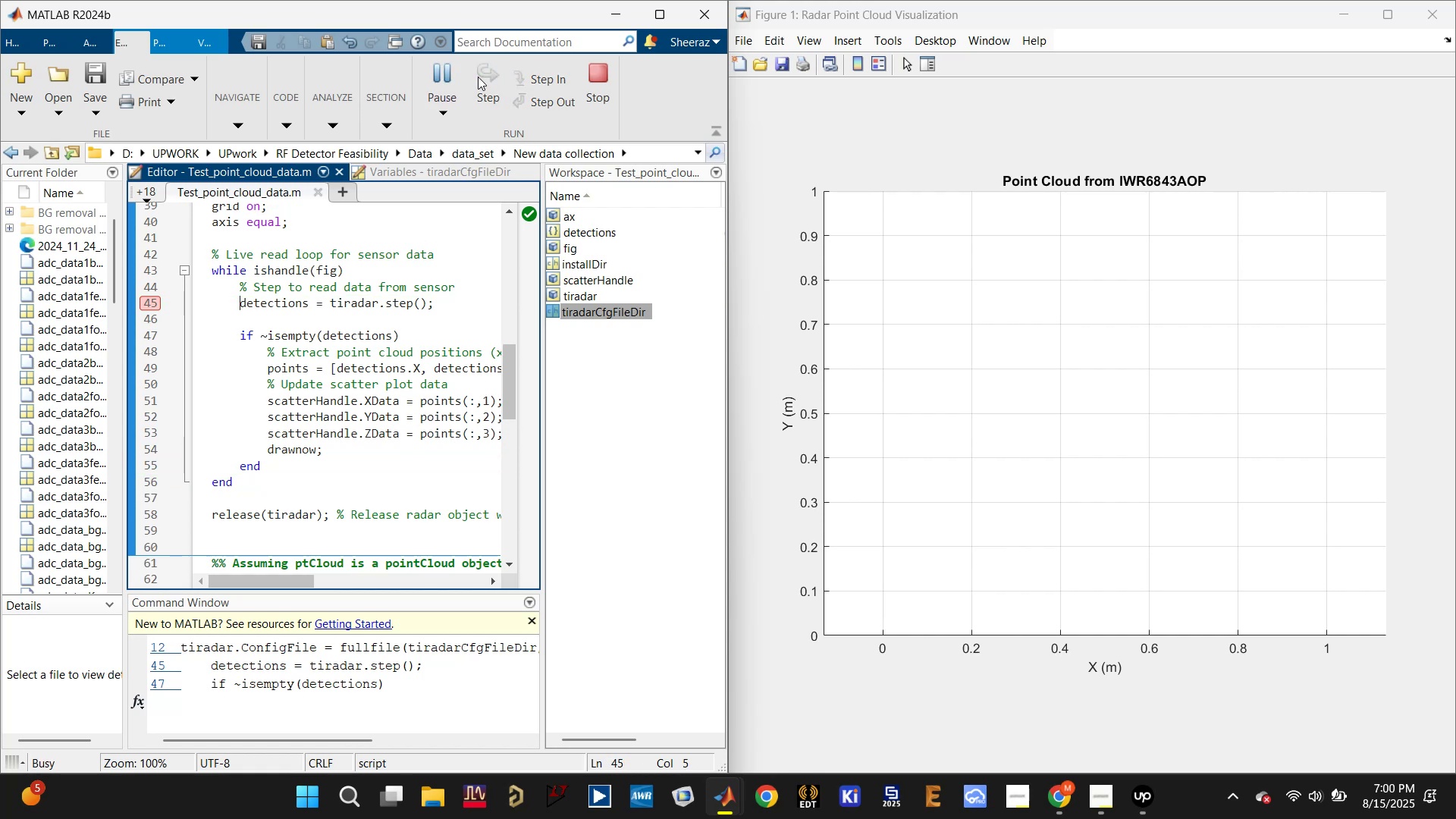 
triple_click([478, 77])
 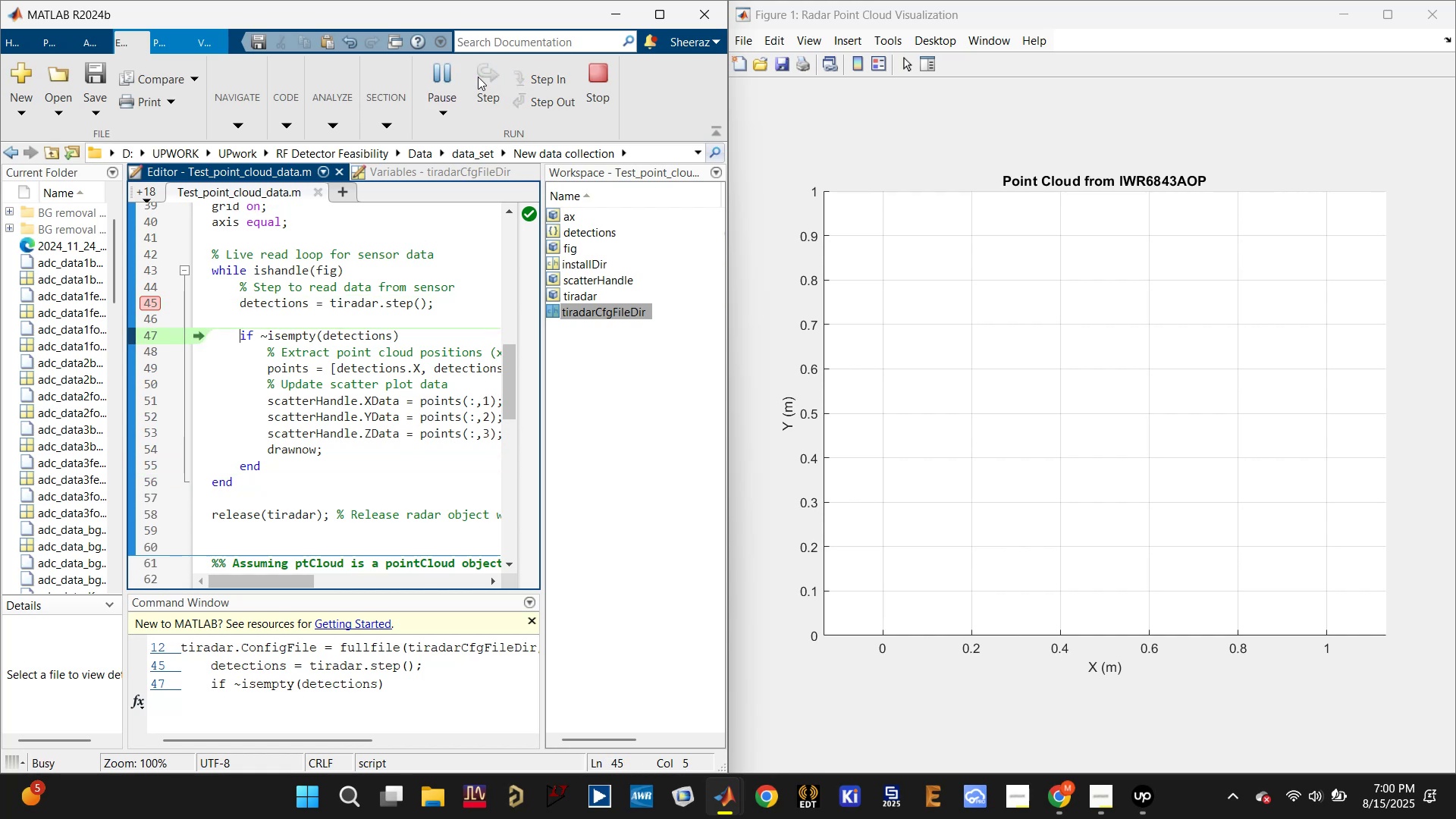 
triple_click([478, 77])
 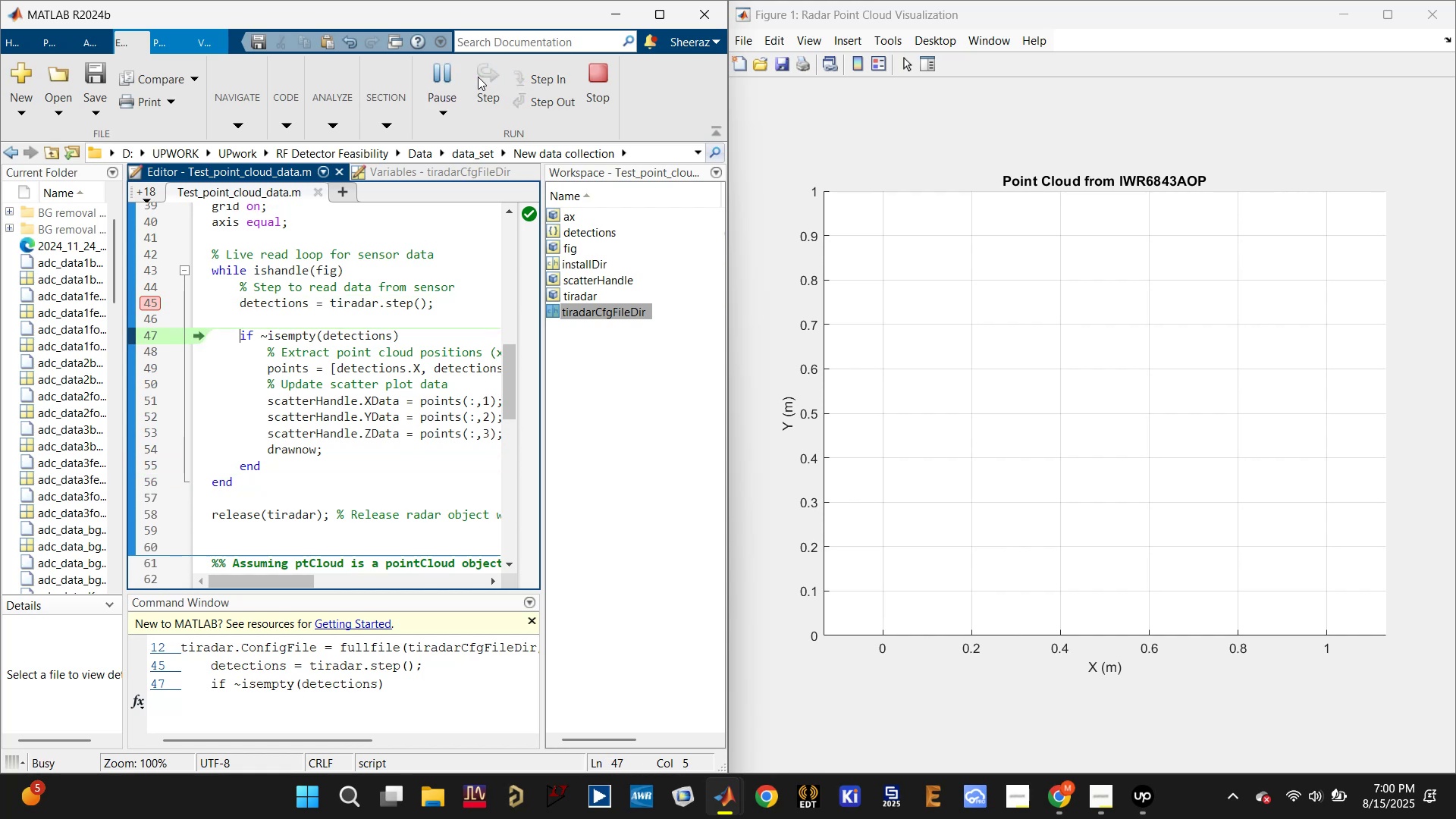 
triple_click([478, 77])
 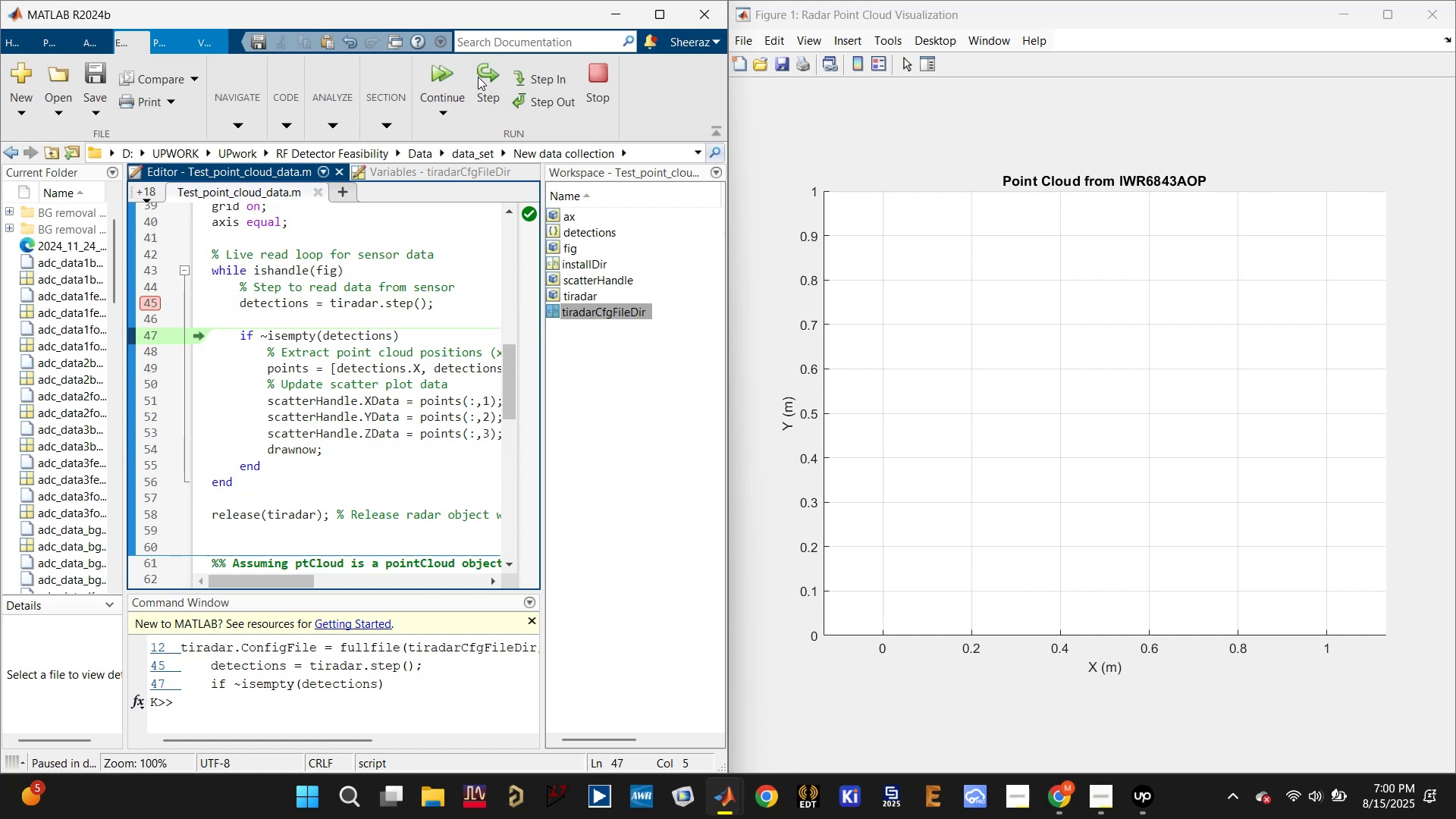 
triple_click([478, 77])
 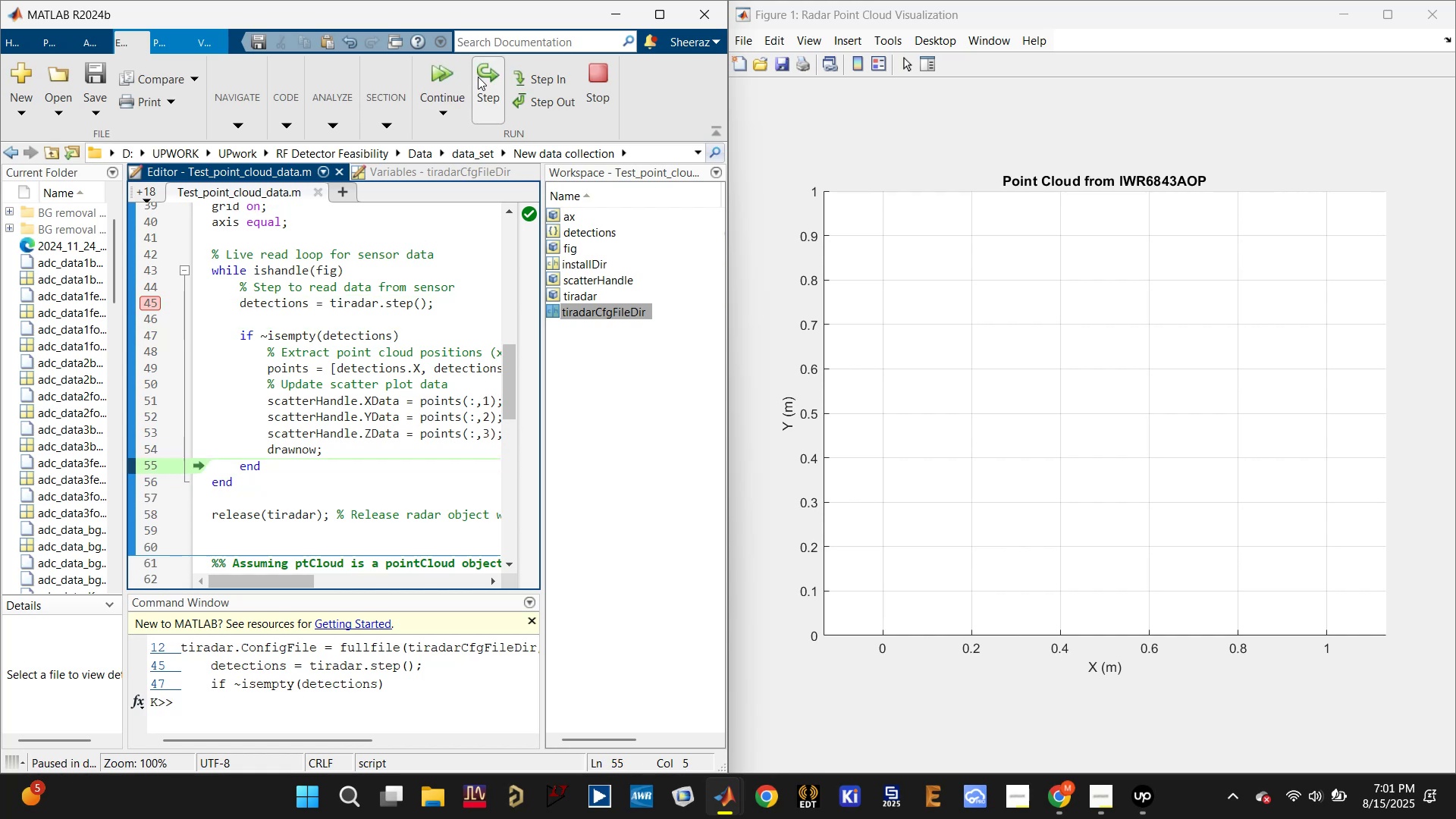 
wait(6.56)
 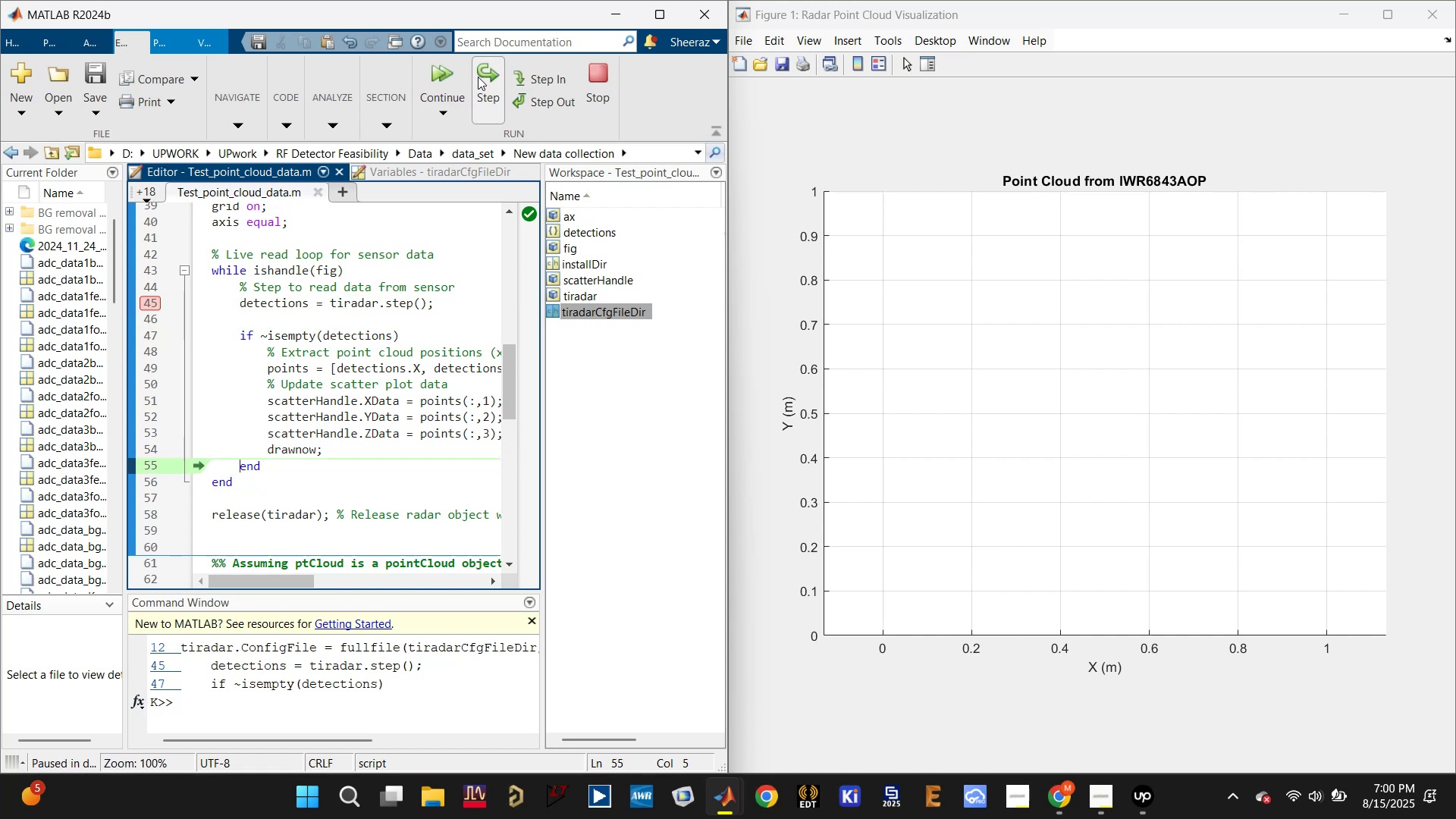 
mouse_move([421, 101])
 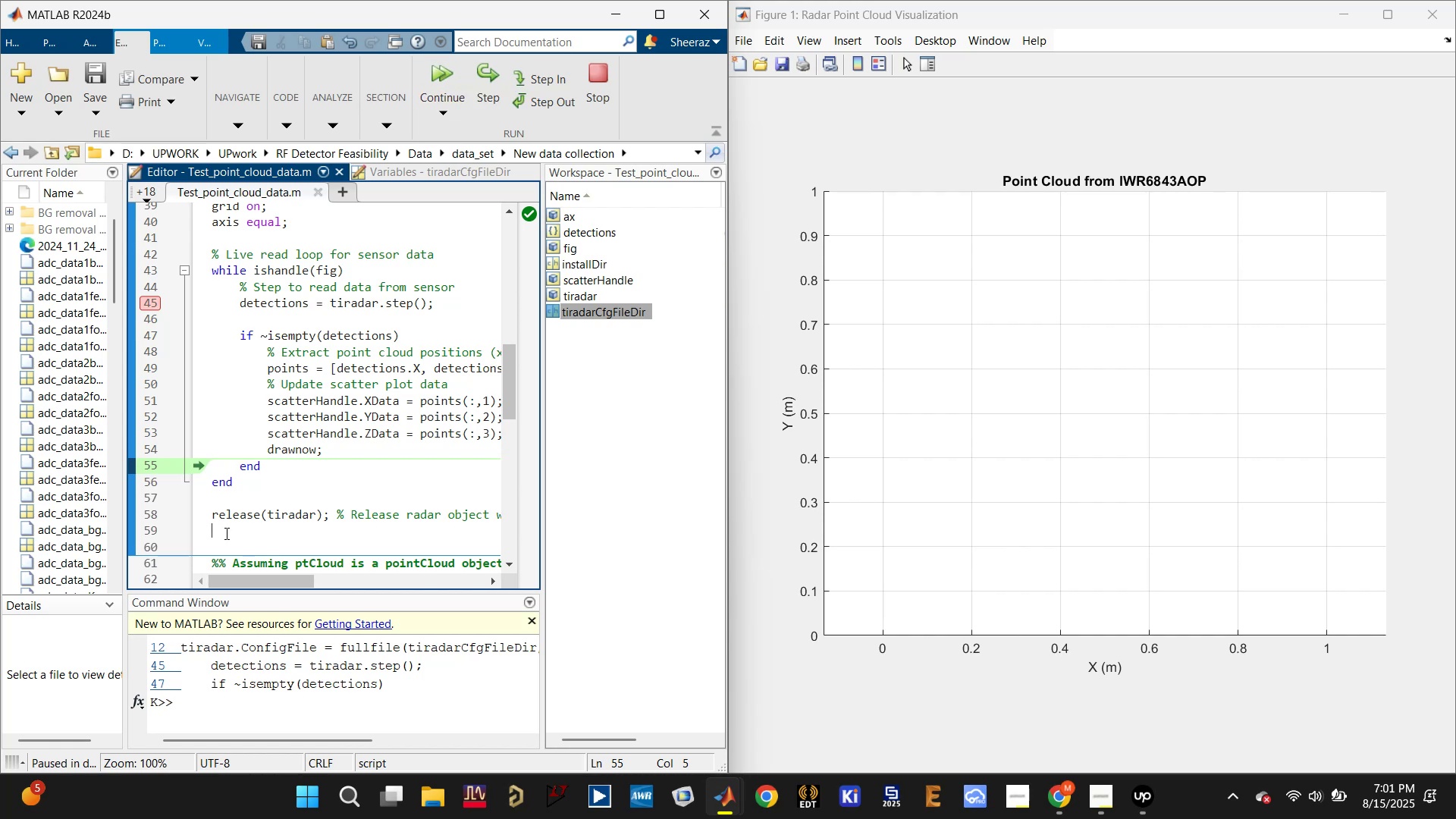 
double_click([228, 547])
 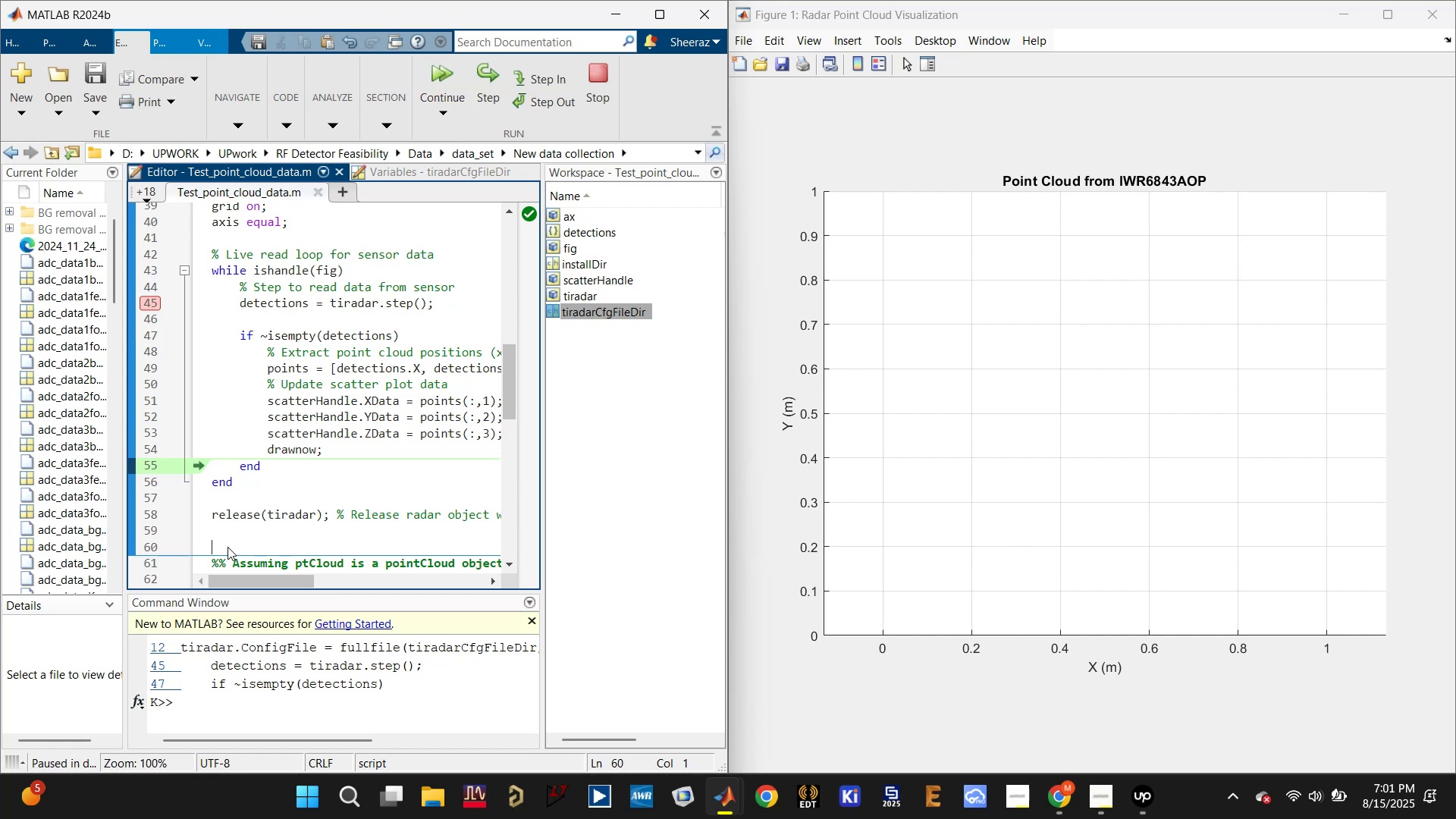 
type(return)
 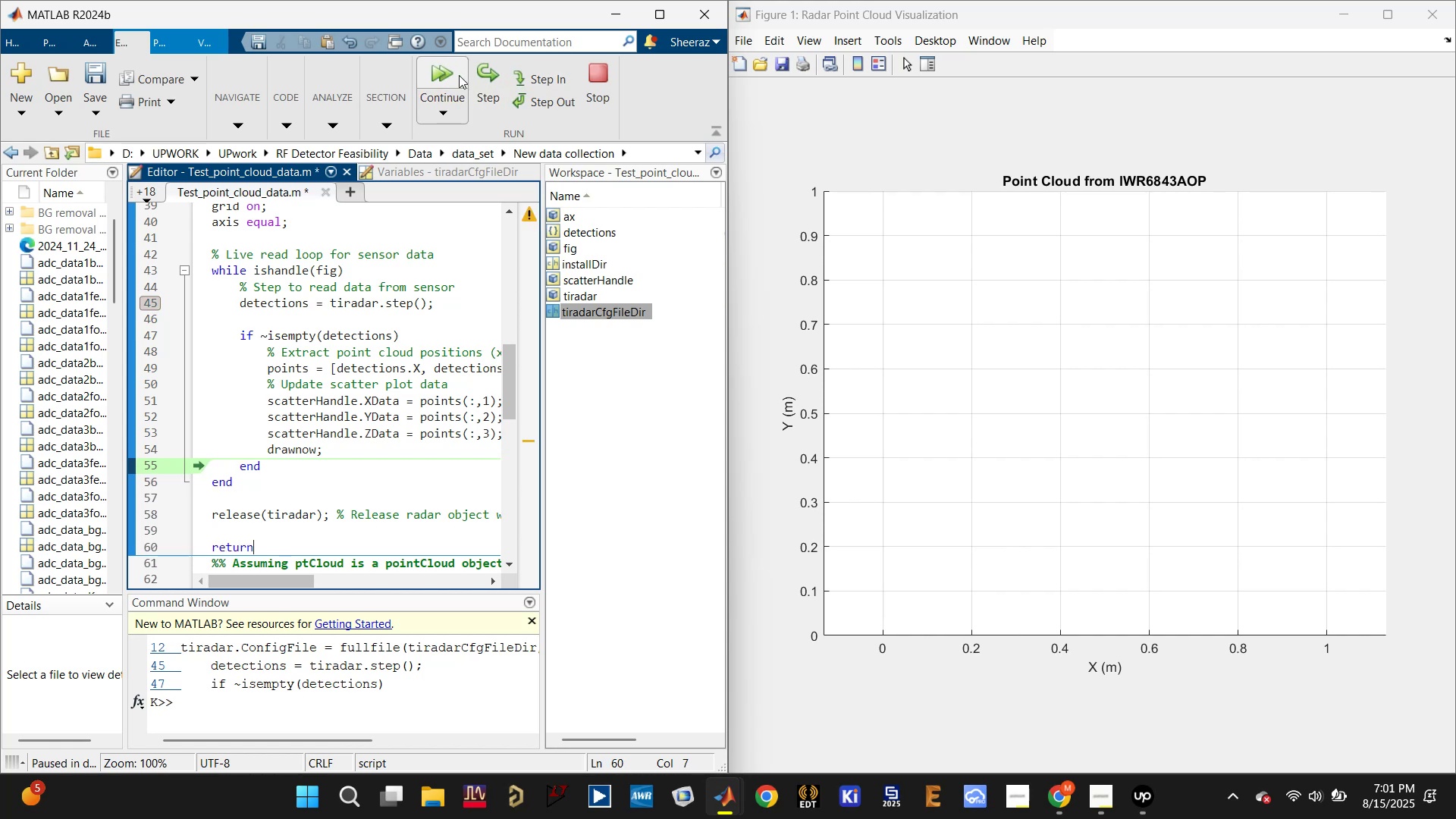 
left_click([441, 82])
 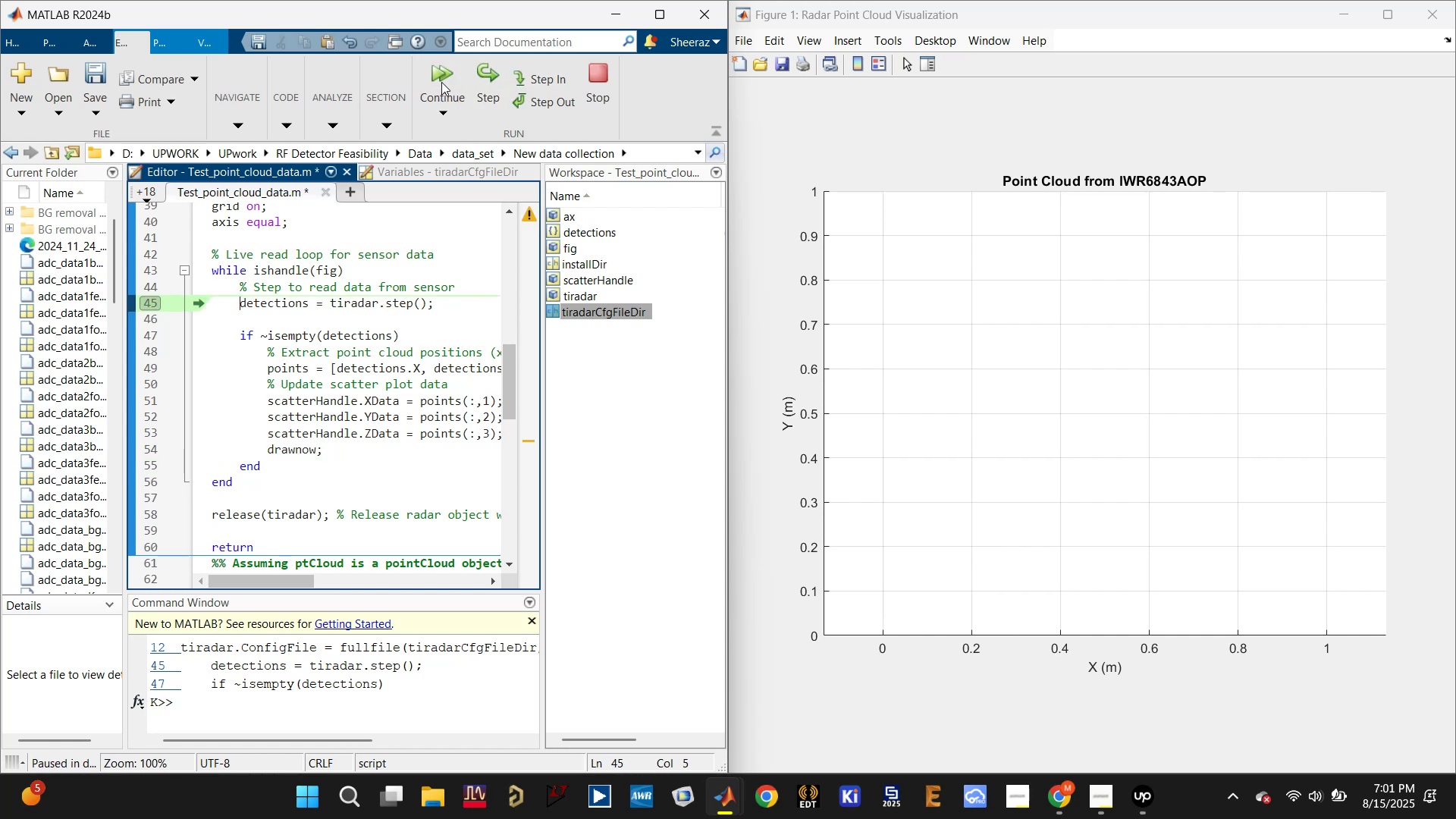 
left_click([441, 82])
 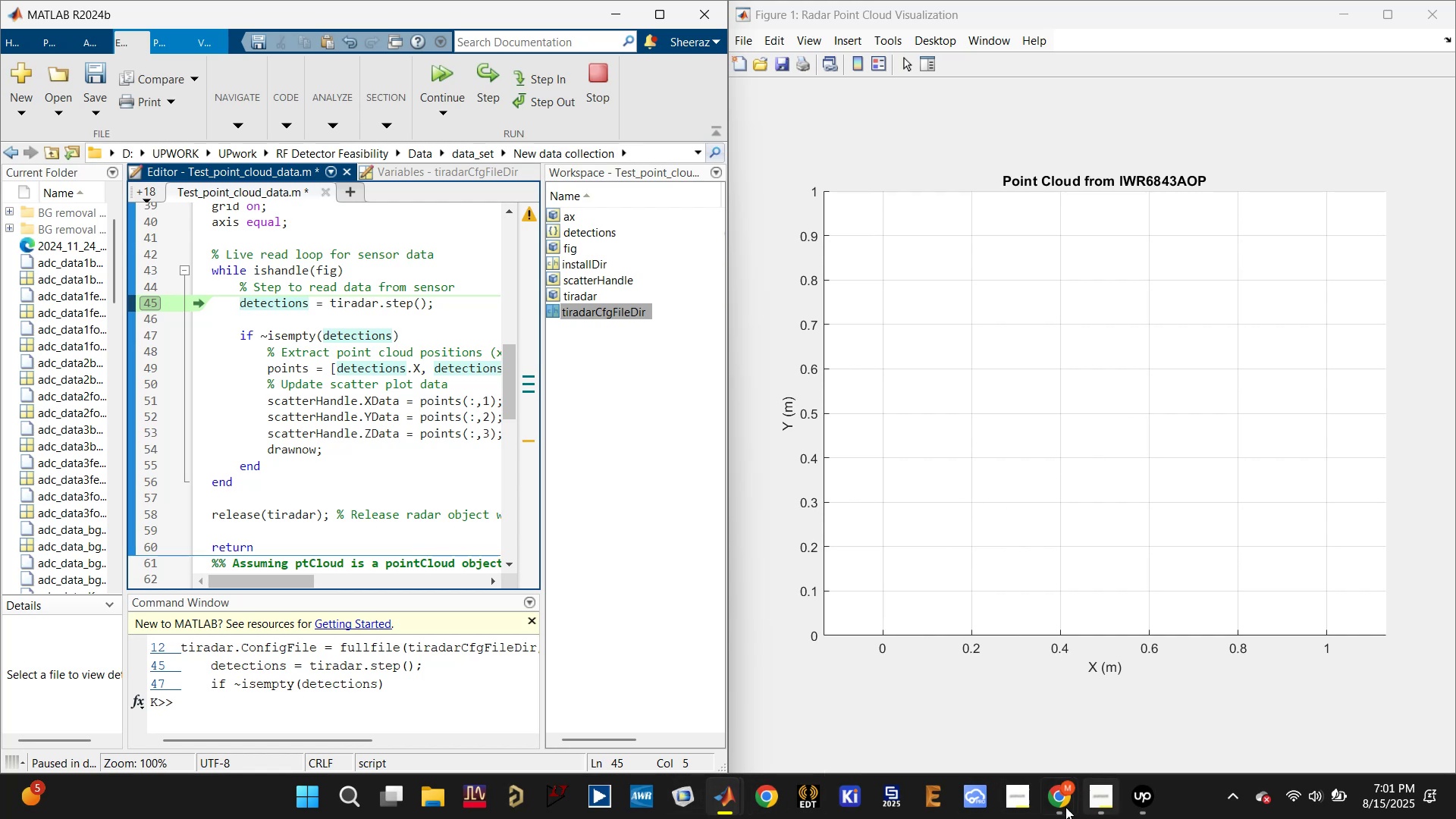 
left_click([973, 711])
 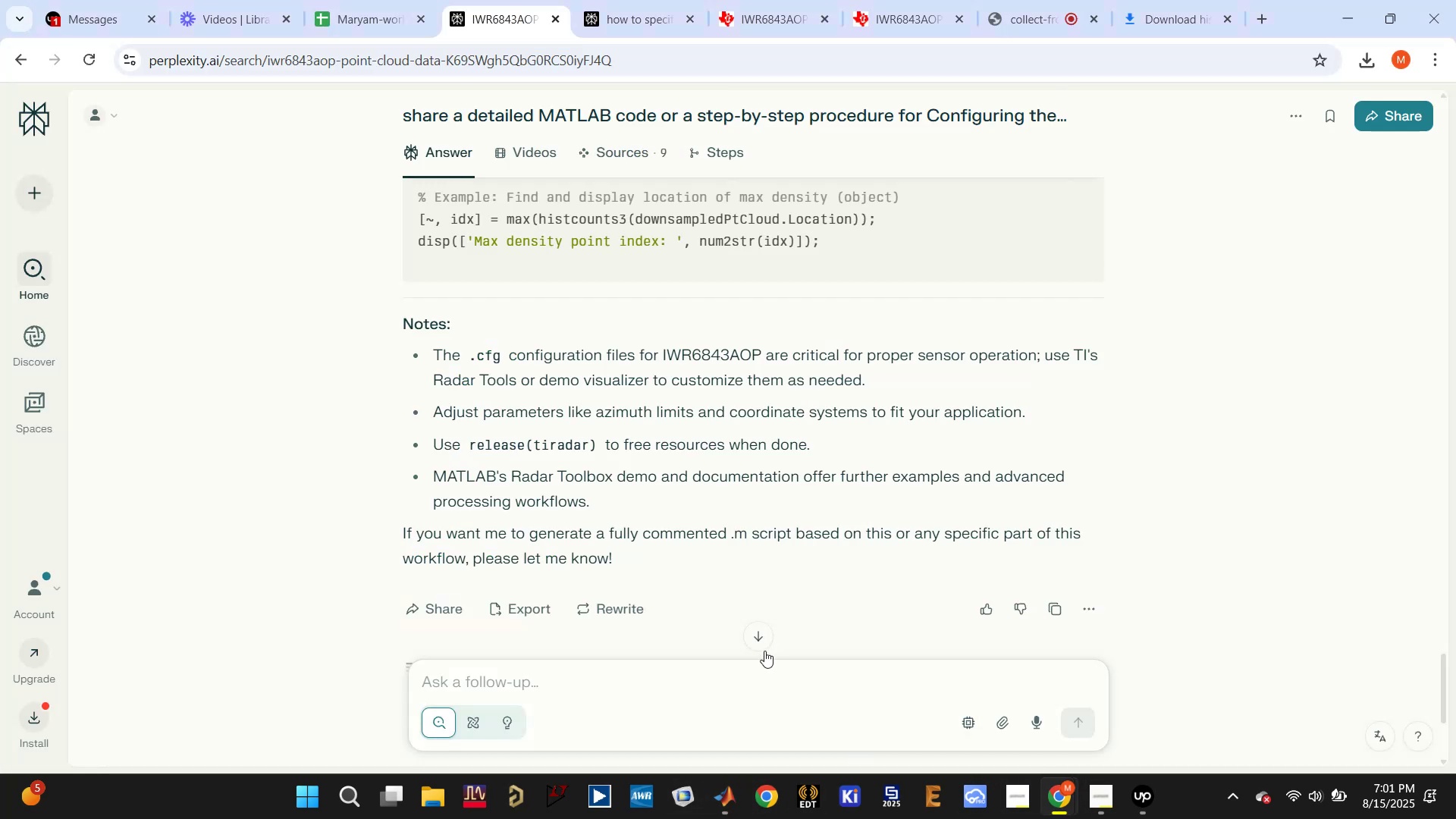 
left_click([758, 657])
 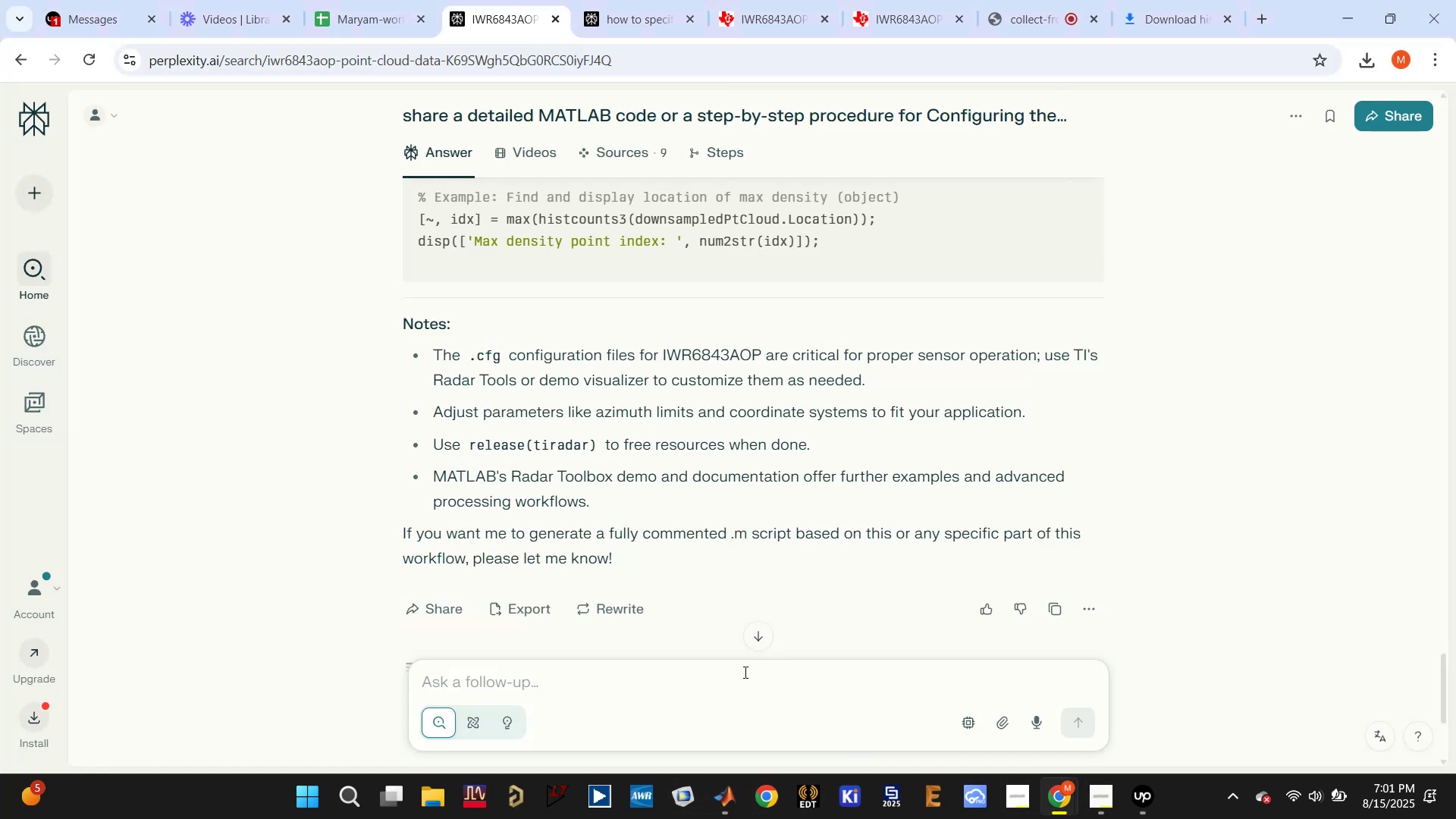 
left_click([744, 672])
 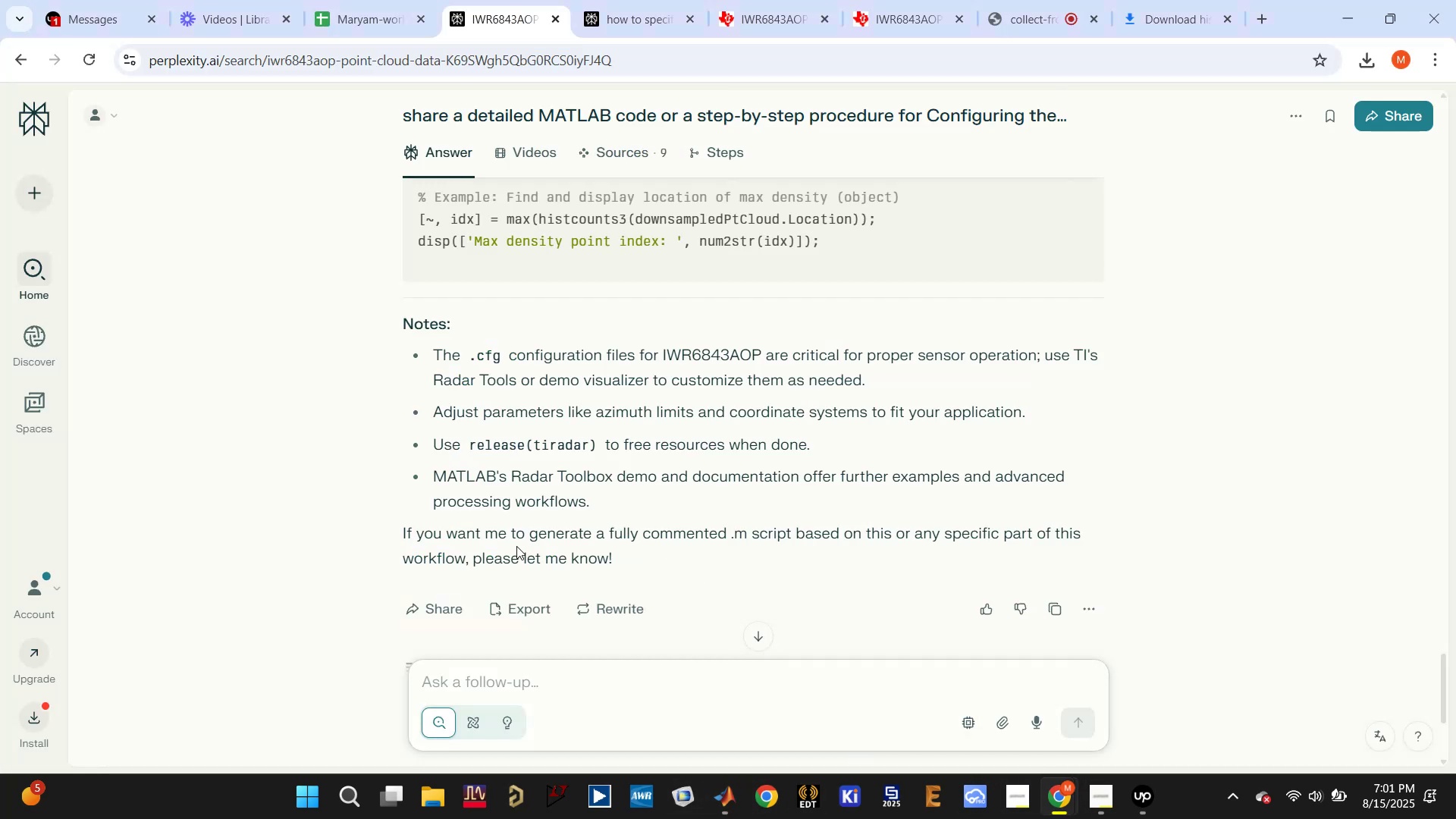 
left_click_drag(start_coordinate=[526, 529], to_coordinate=[461, 566])
 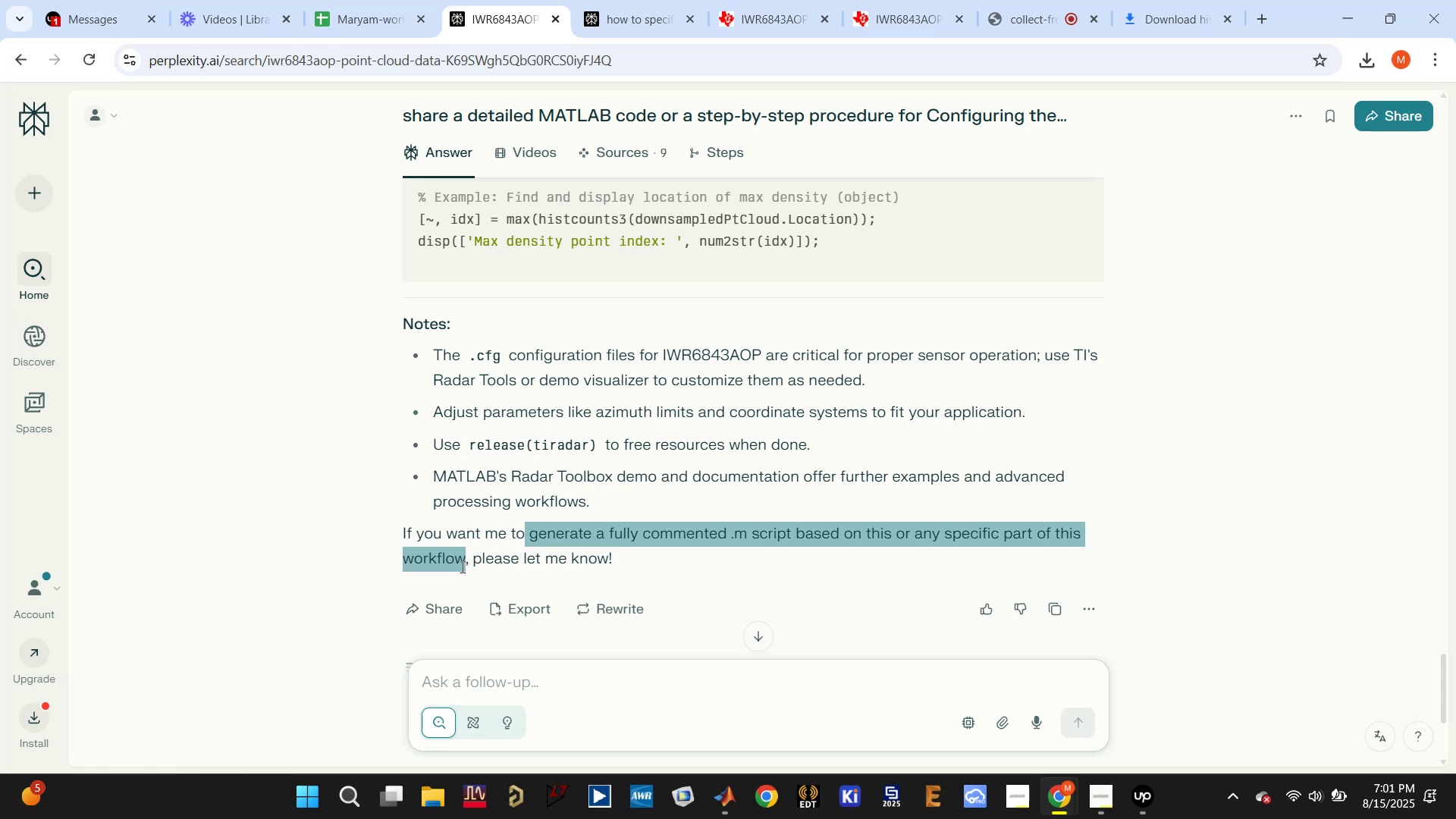 
key(Control+ControlLeft)
 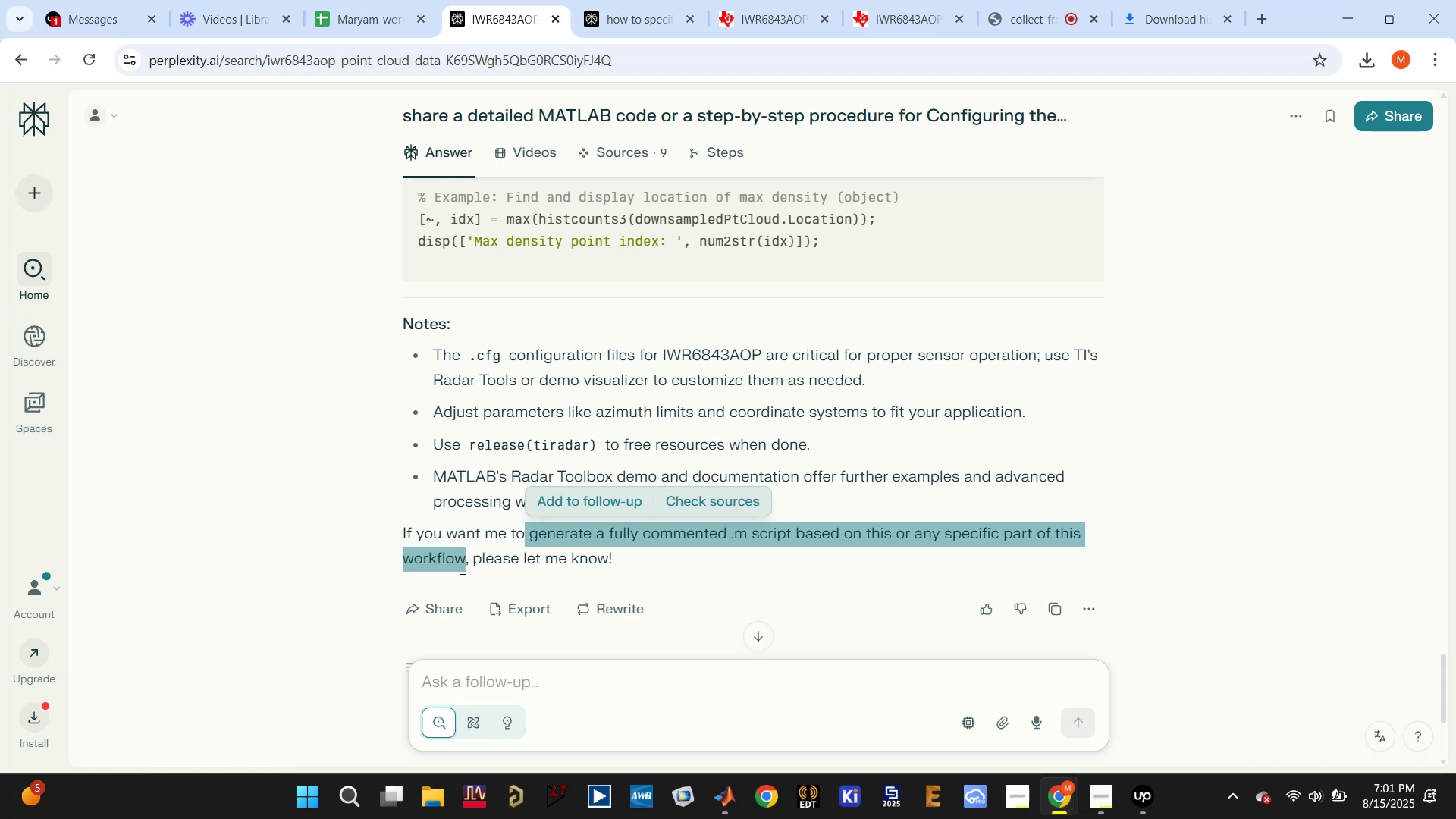 
key(Control+C)
 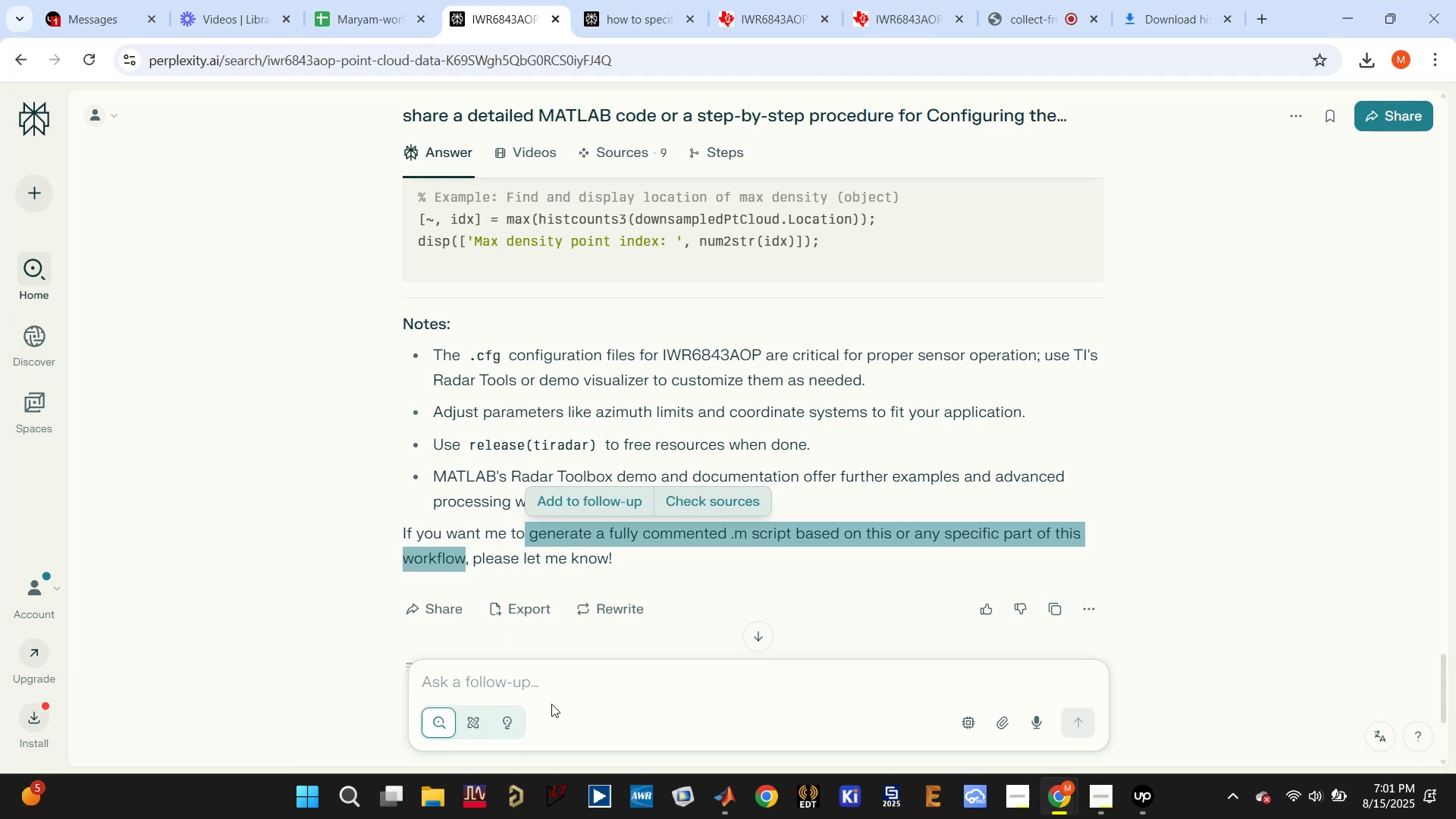 
left_click([557, 691])
 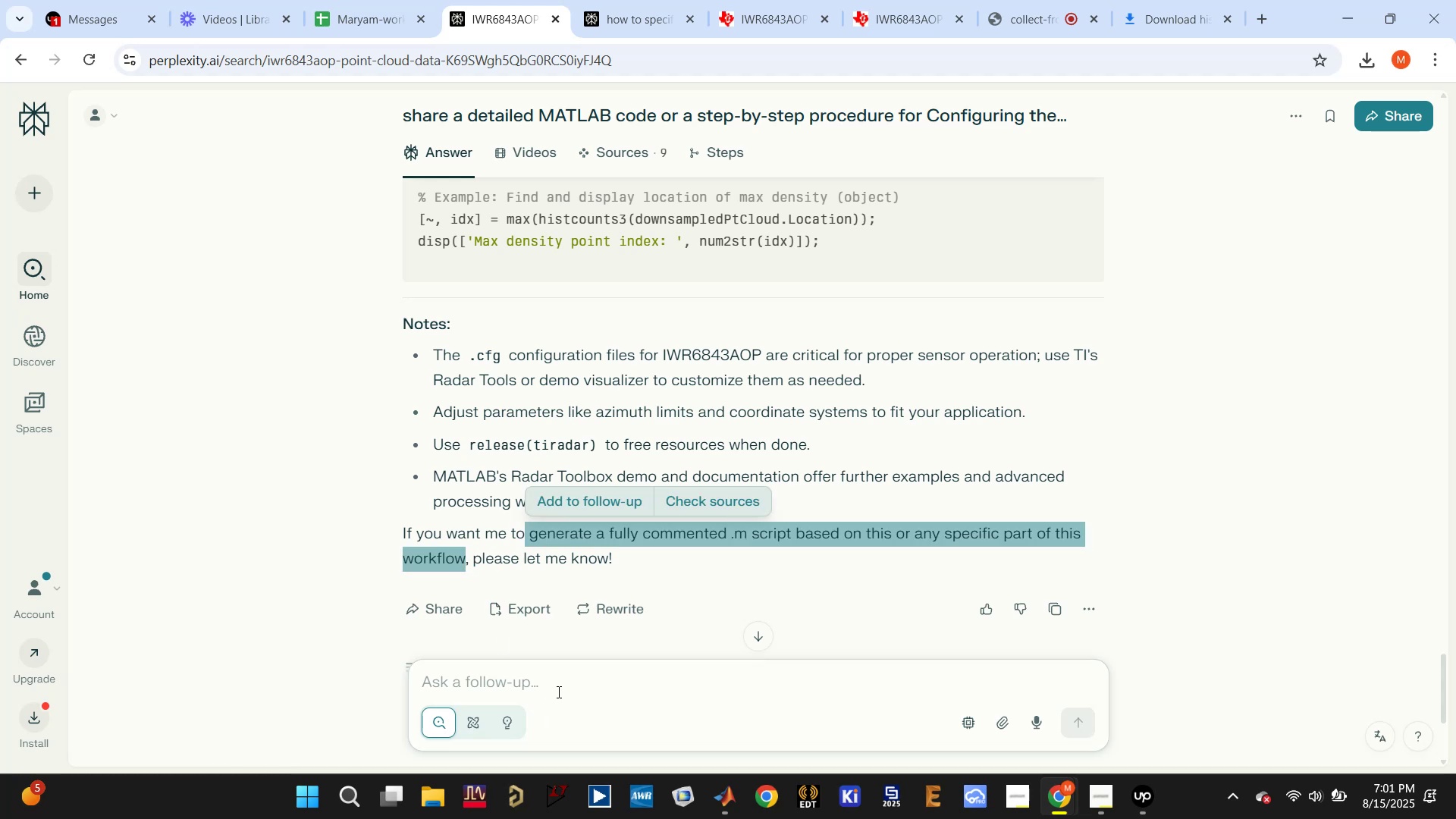 
key(Control+ControlLeft)
 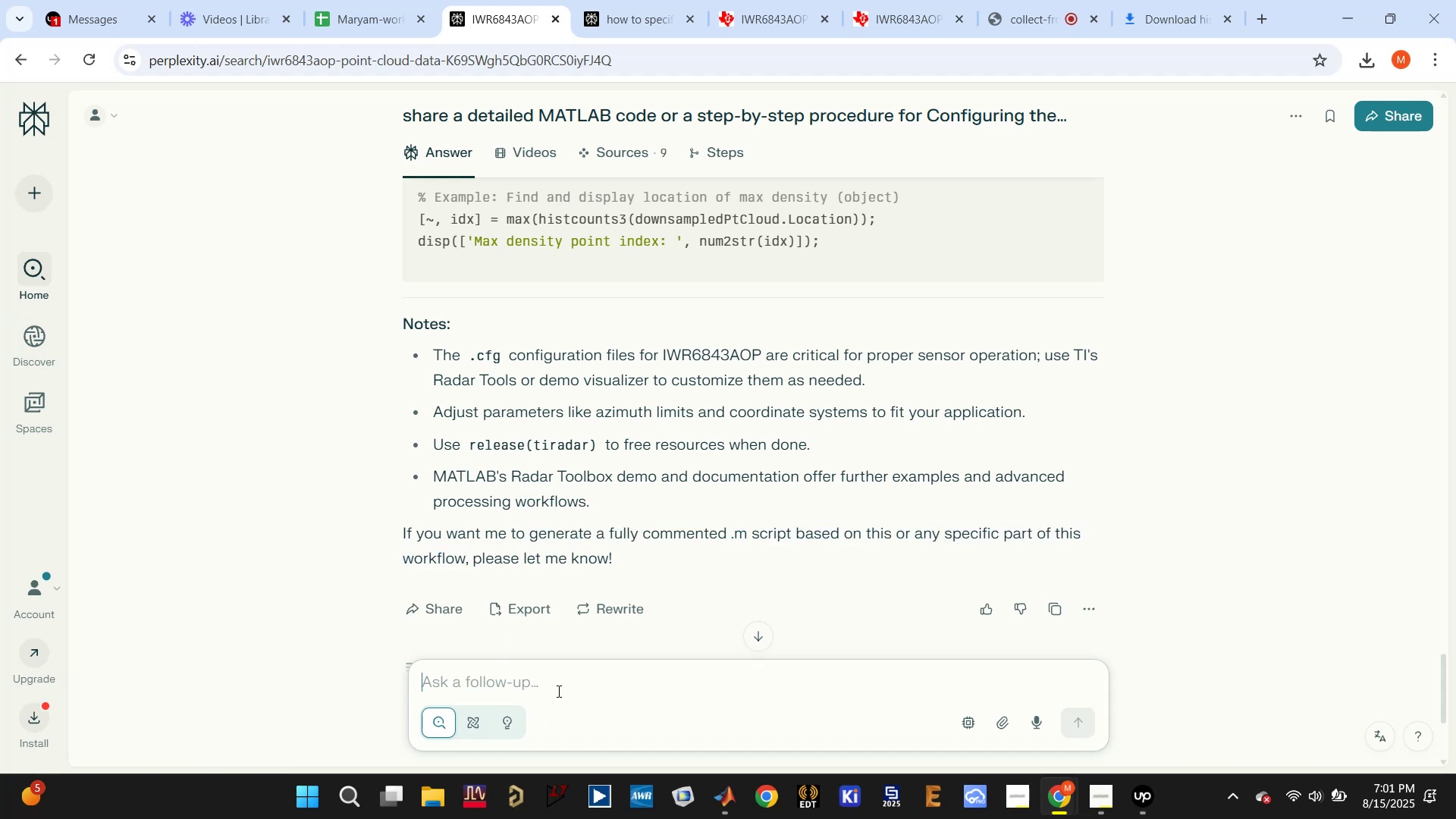 
key(Control+V)
 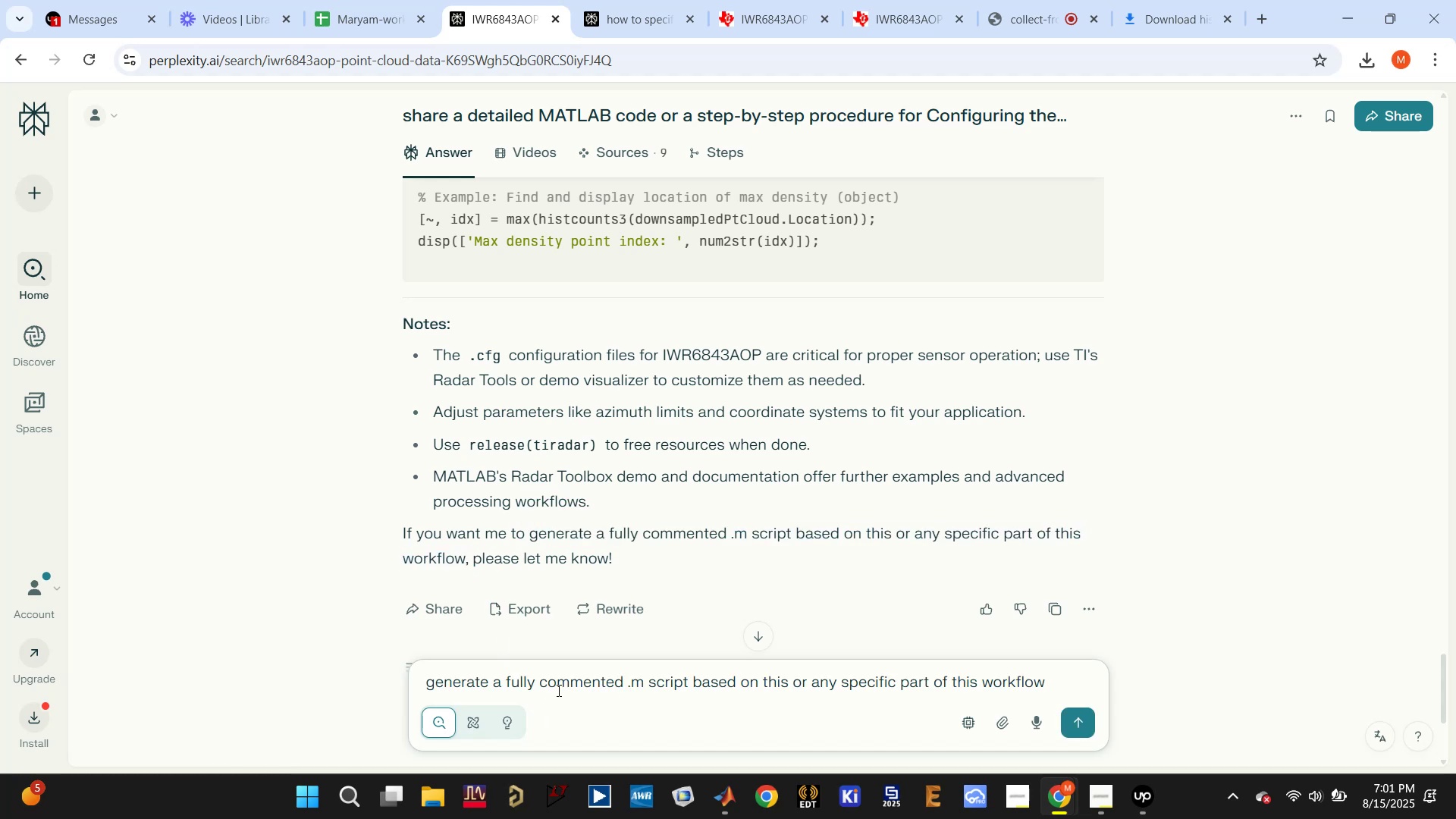 
key(Enter)
 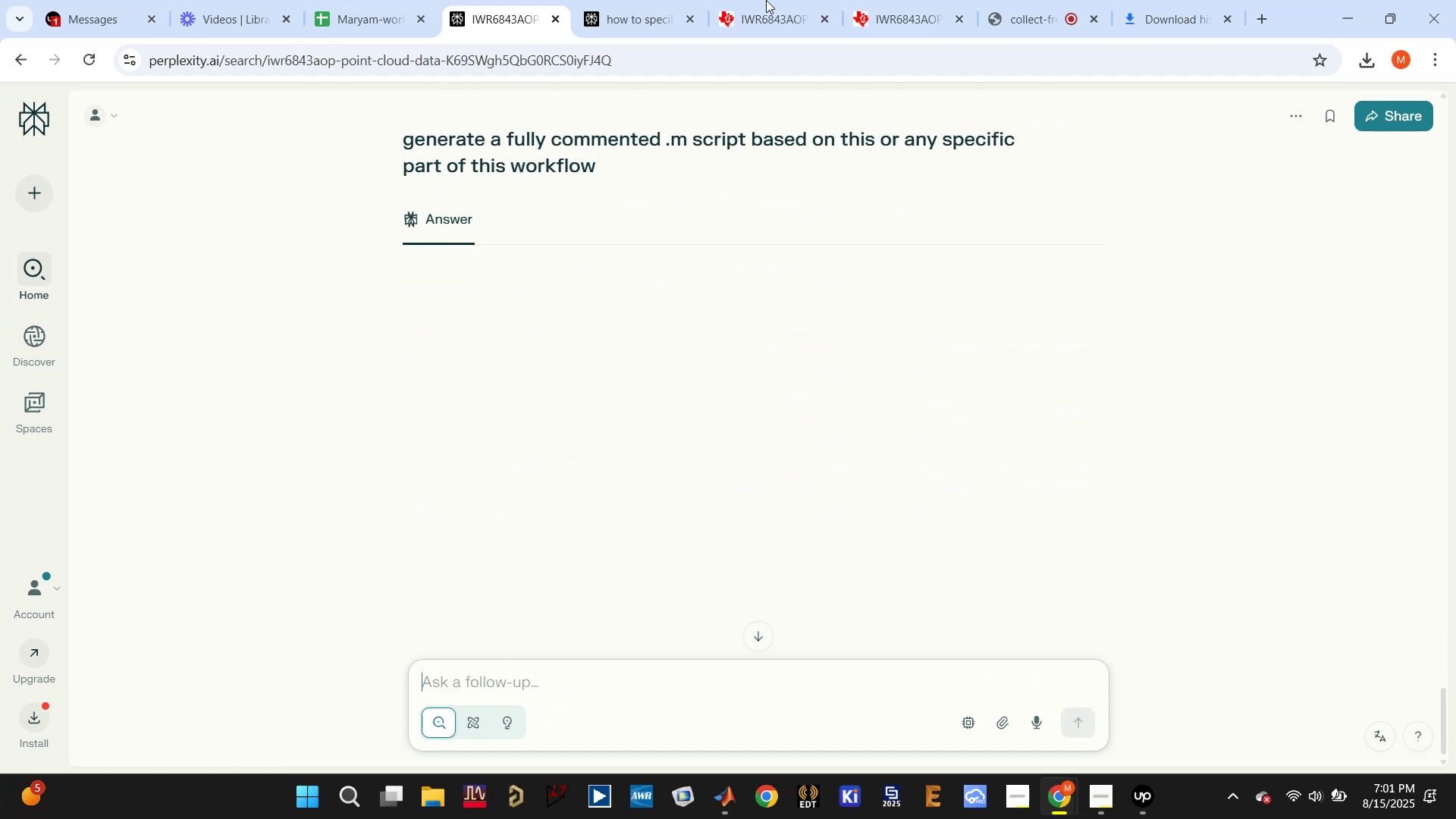 
left_click([764, 0])
 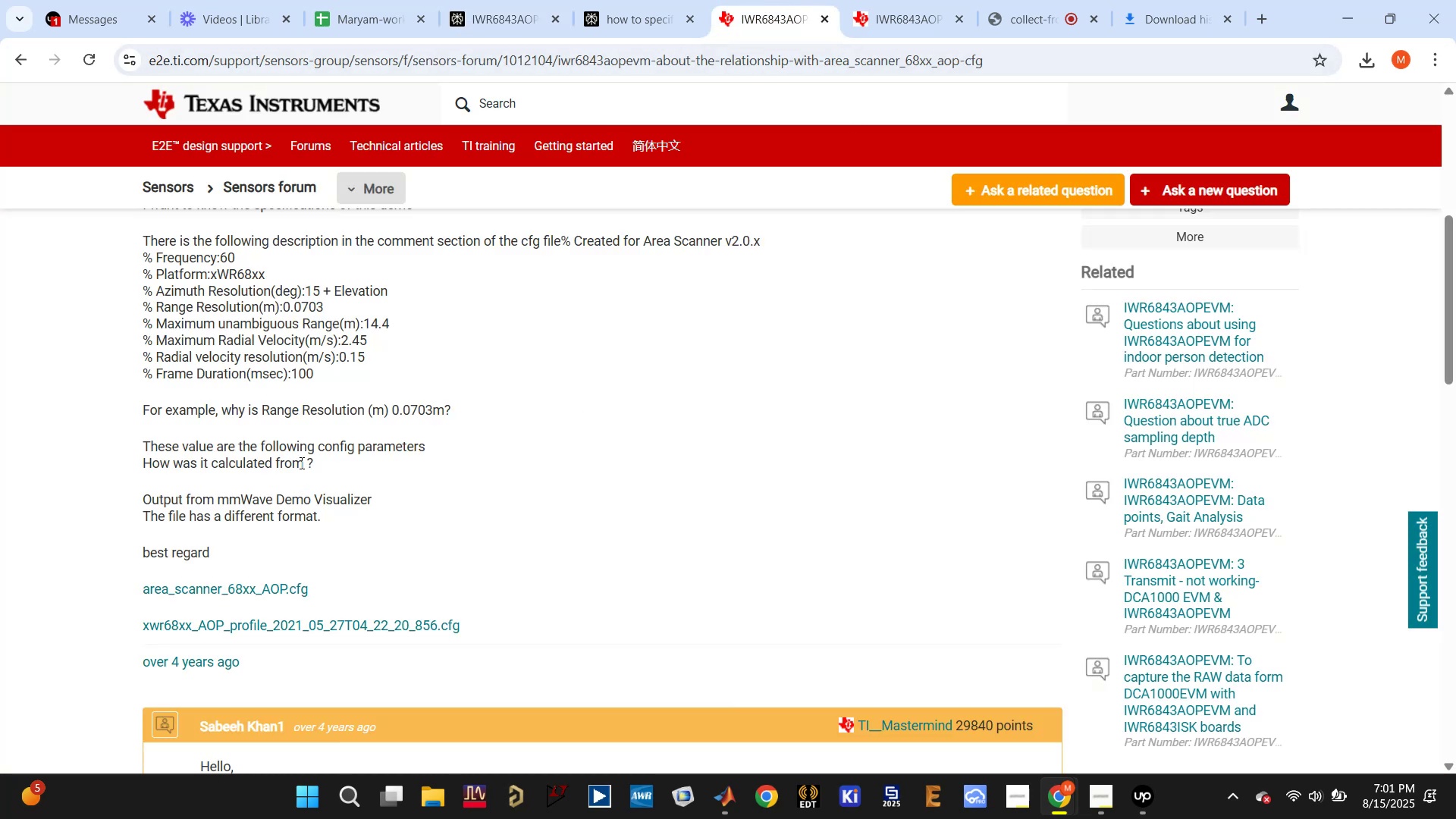 
scroll: coordinate [342, 423], scroll_direction: down, amount: 1.0
 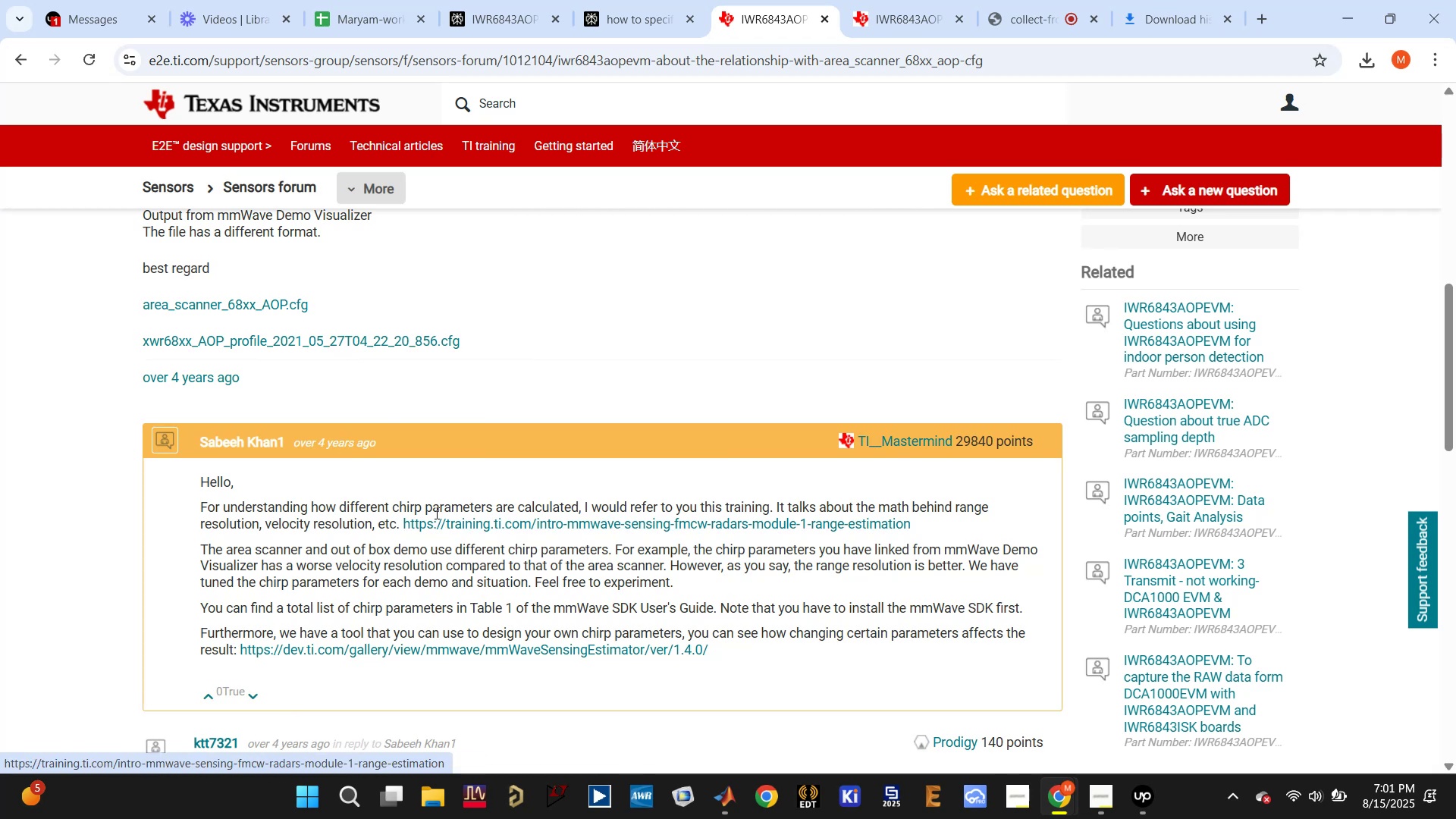 
wait(12.33)
 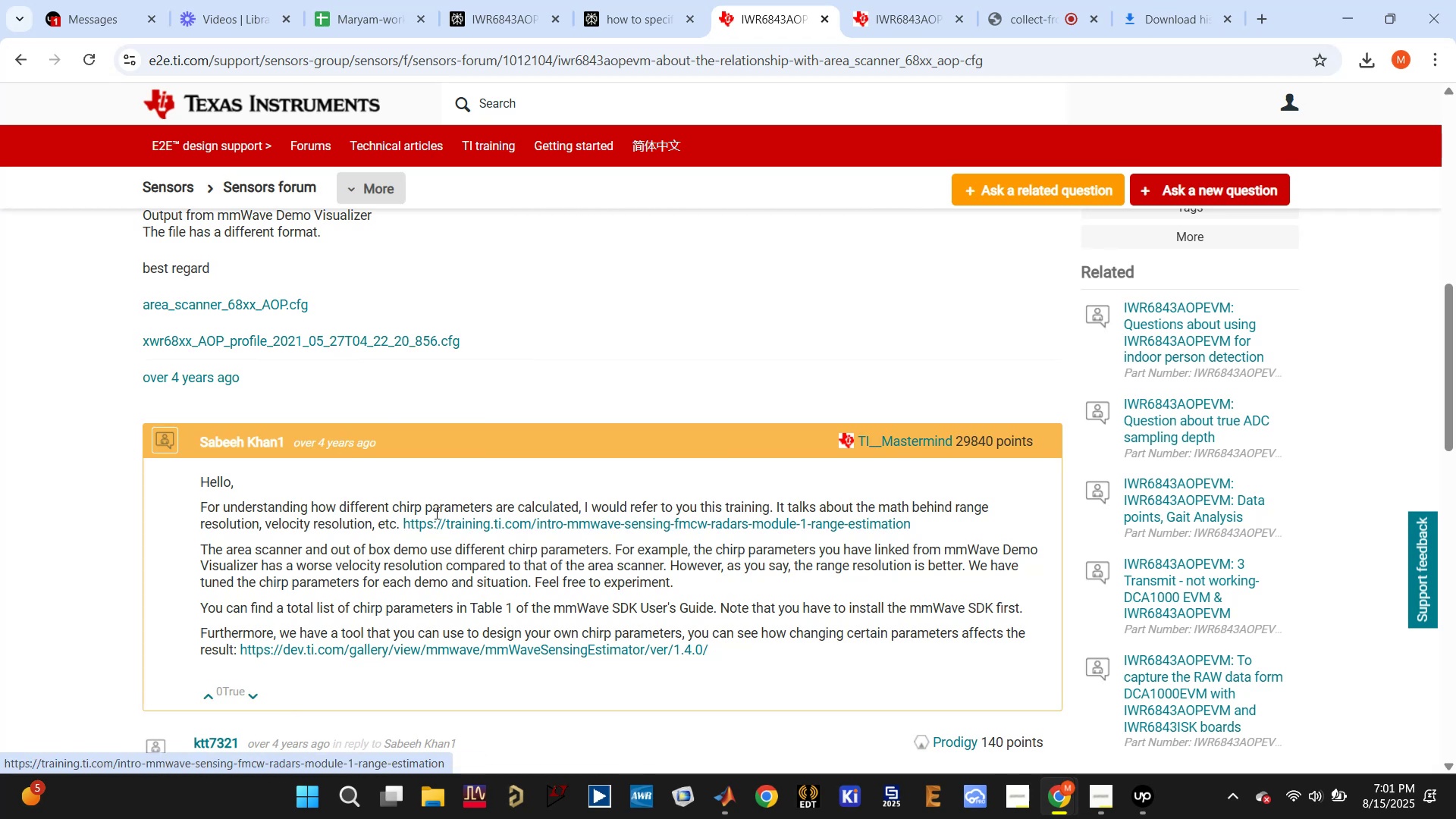 
scroll: coordinate [608, 475], scroll_direction: down, amount: 5.0
 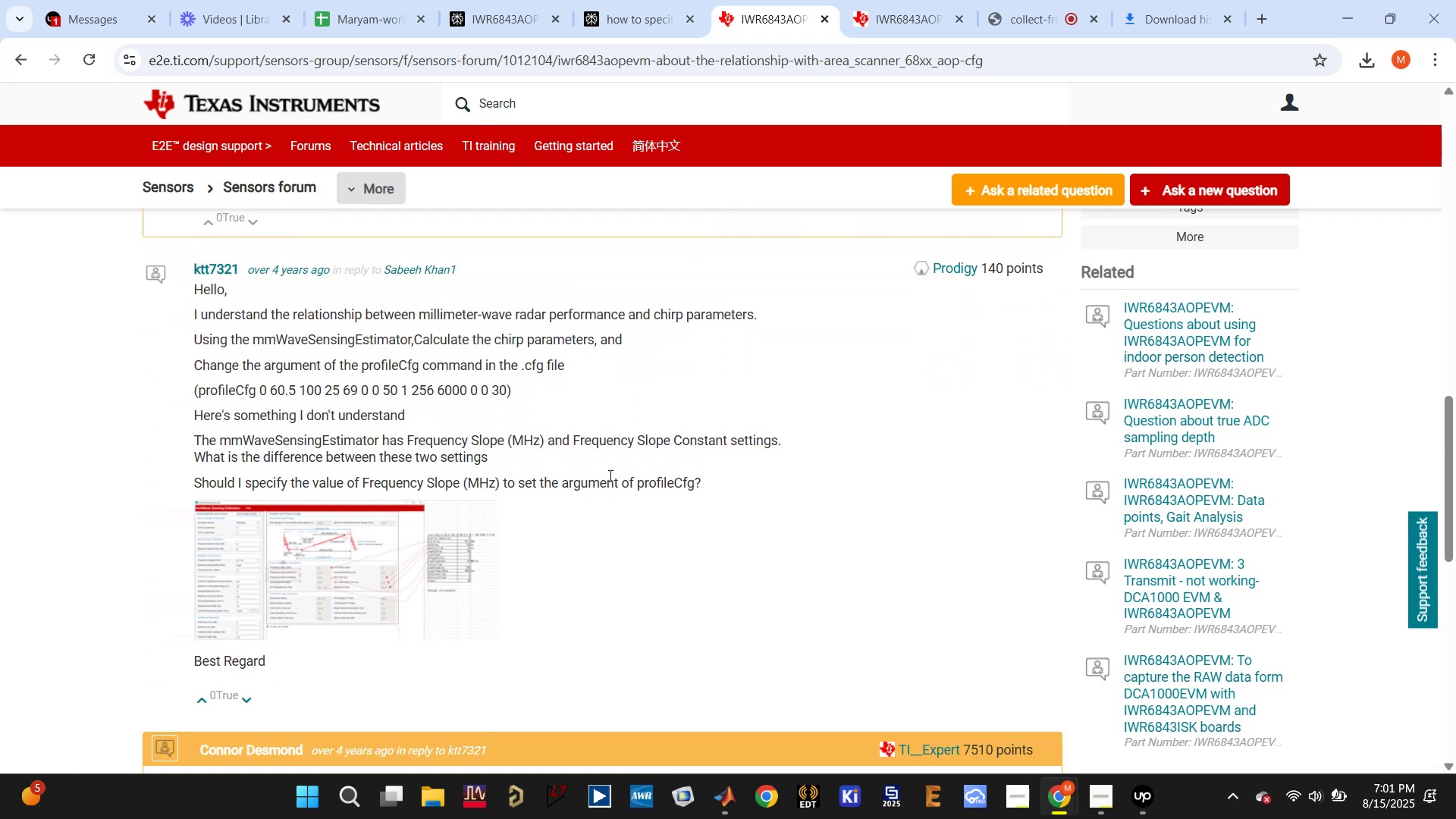 
scroll: coordinate [609, 475], scroll_direction: up, amount: 3.0
 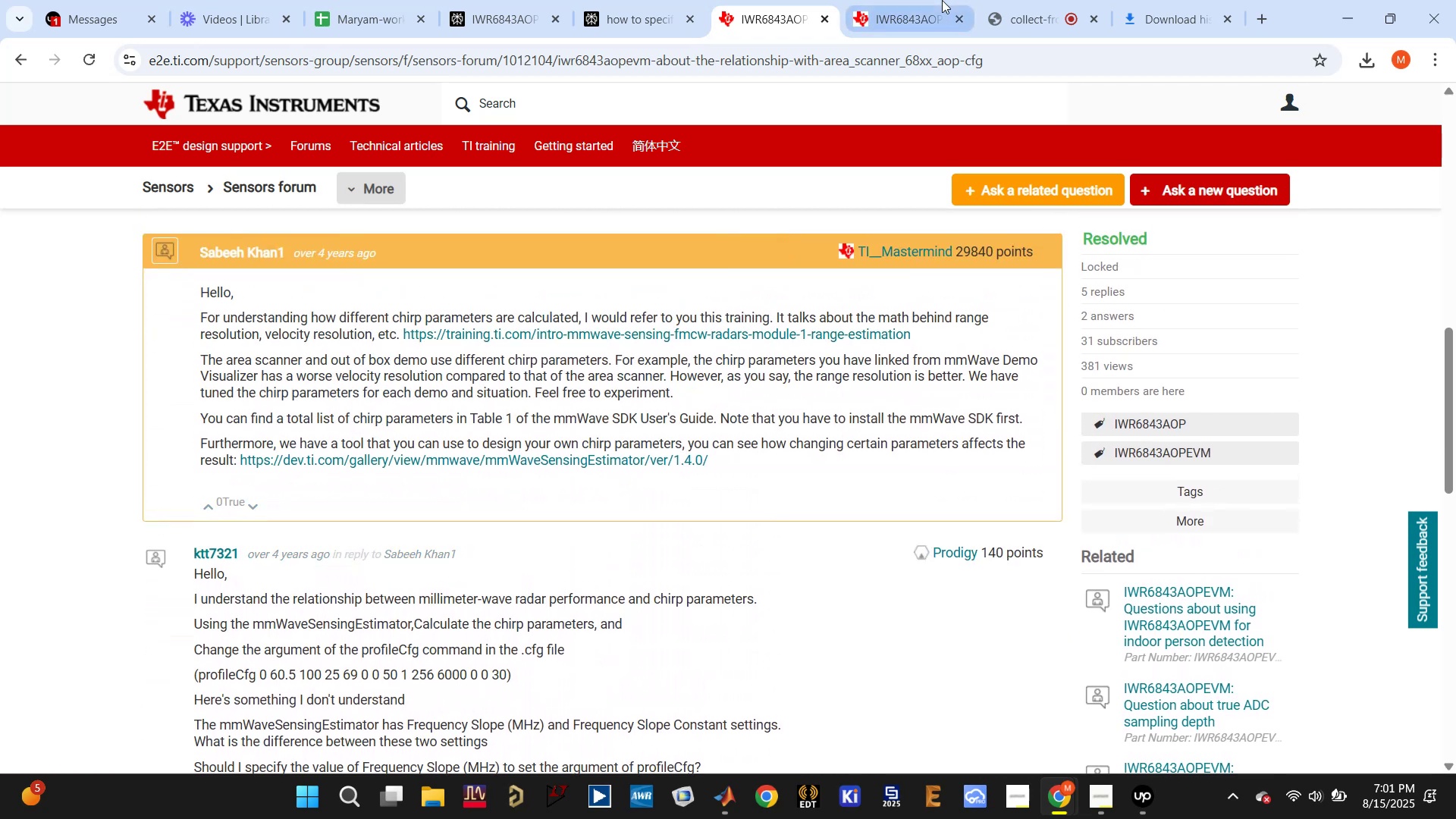 
left_click([909, 15])
 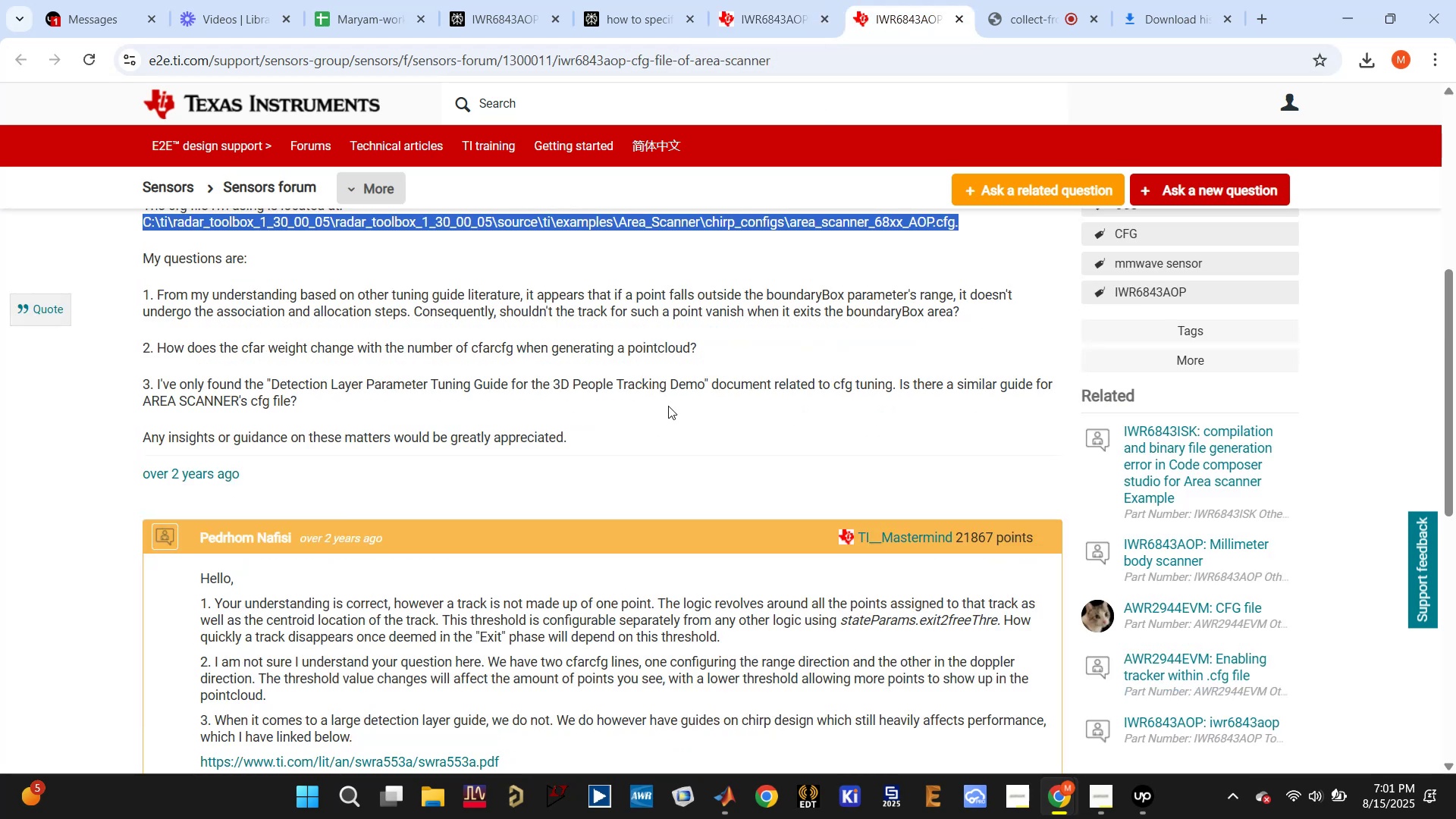 
scroll: coordinate [661, 418], scroll_direction: up, amount: 6.0
 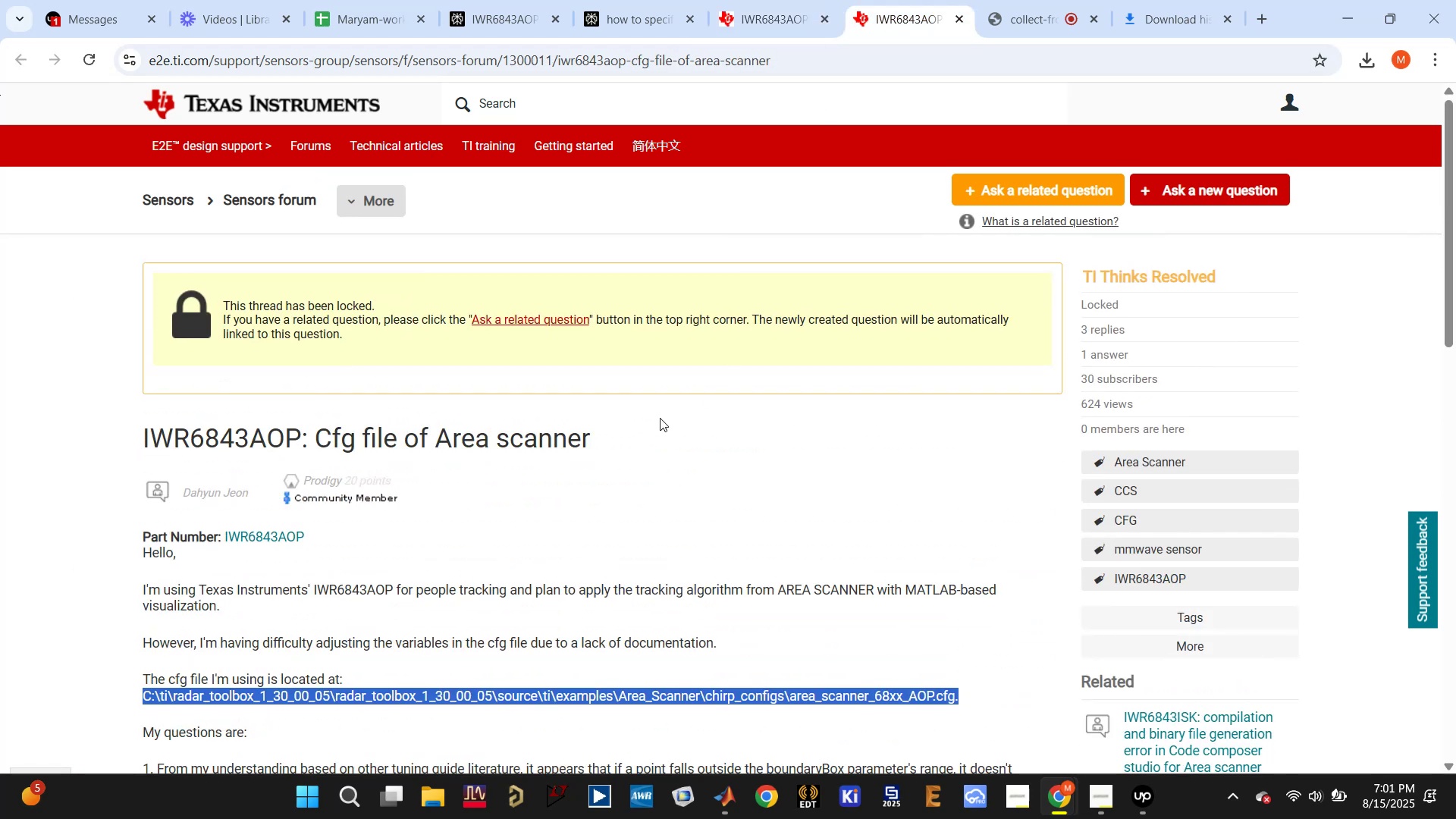 
scroll: coordinate [660, 418], scroll_direction: down, amount: 1.0
 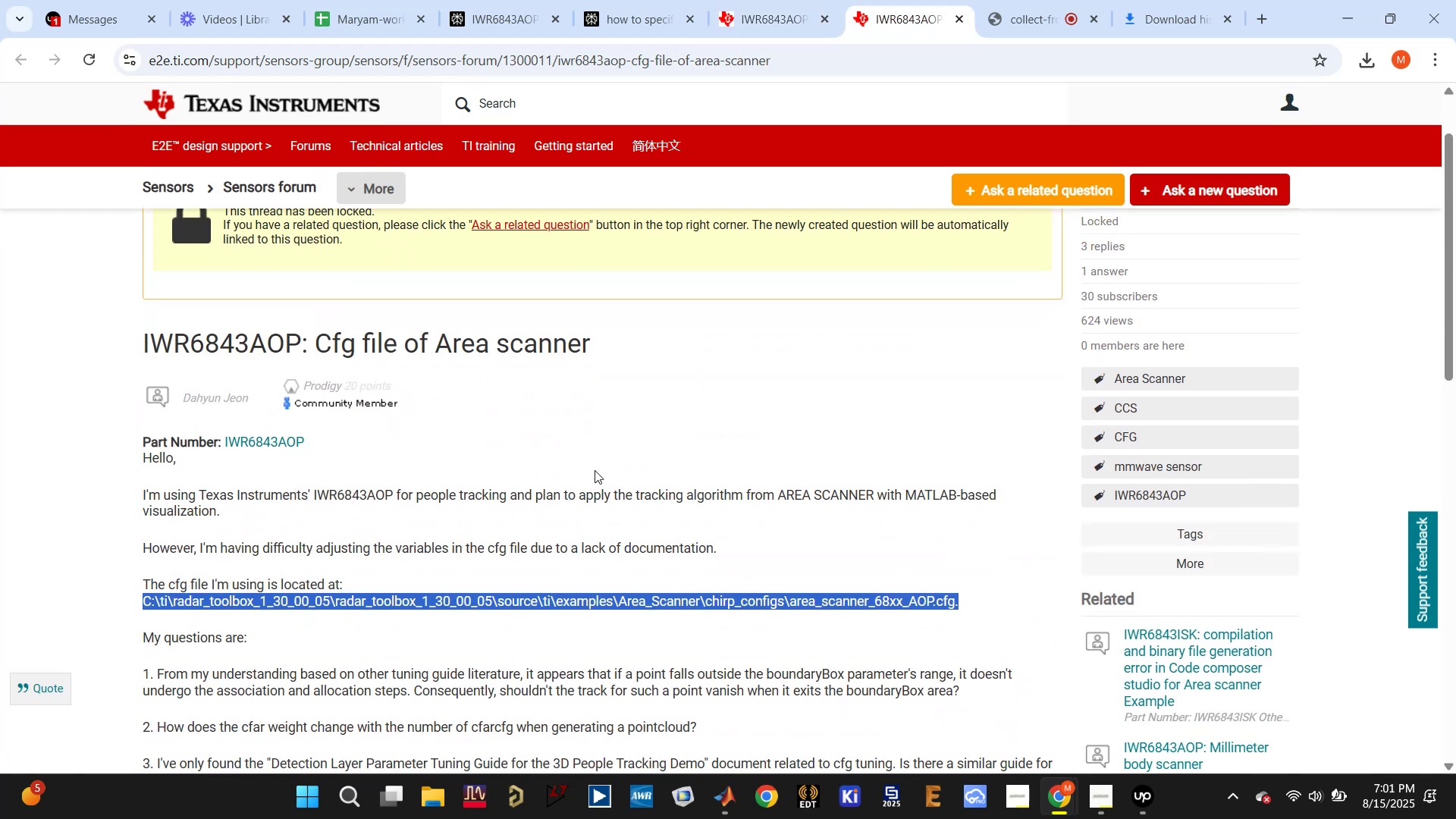 
left_click([566, 492])
 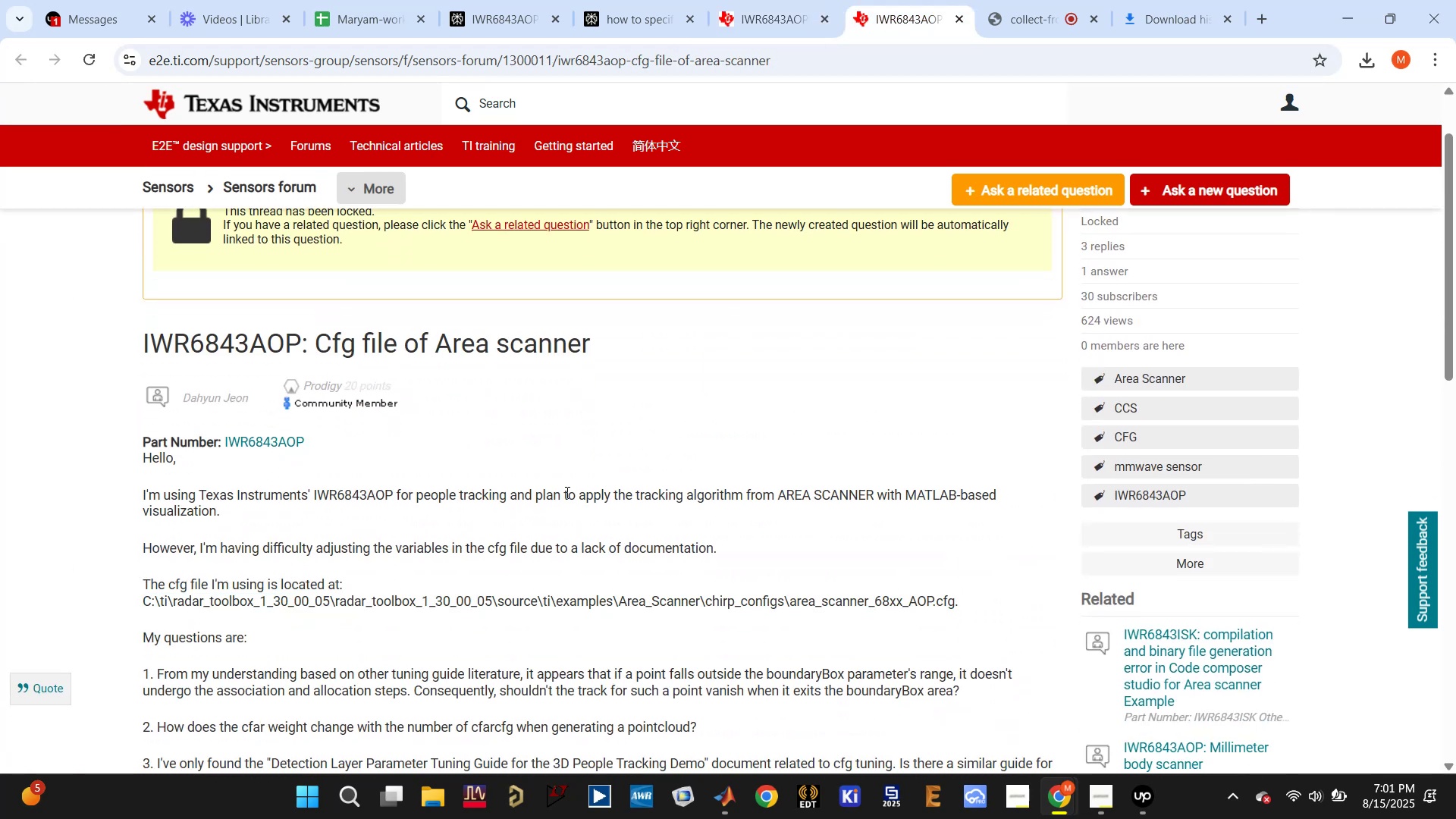 
scroll: coordinate [561, 481], scroll_direction: down, amount: 2.0
 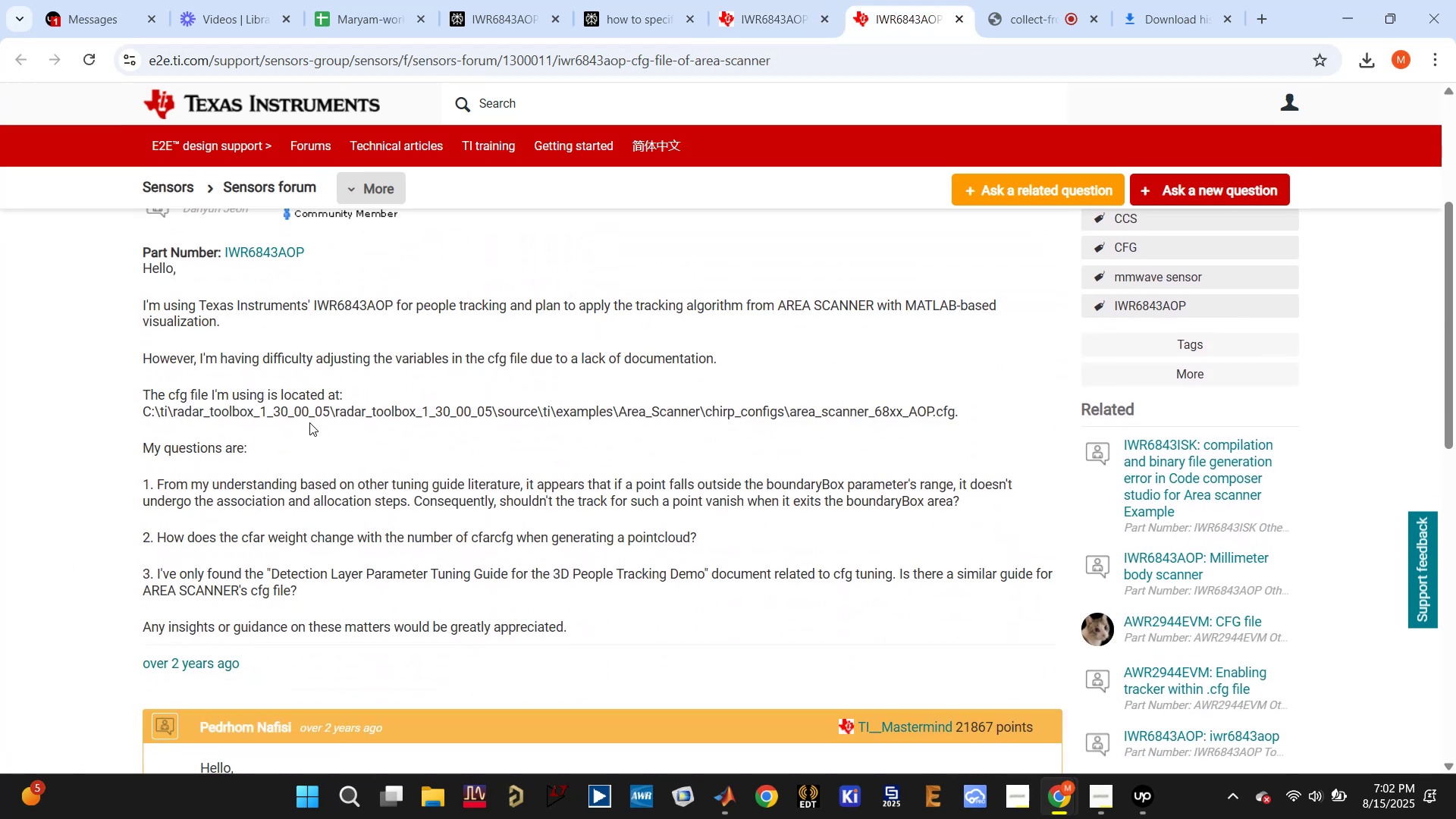 
wait(7.54)
 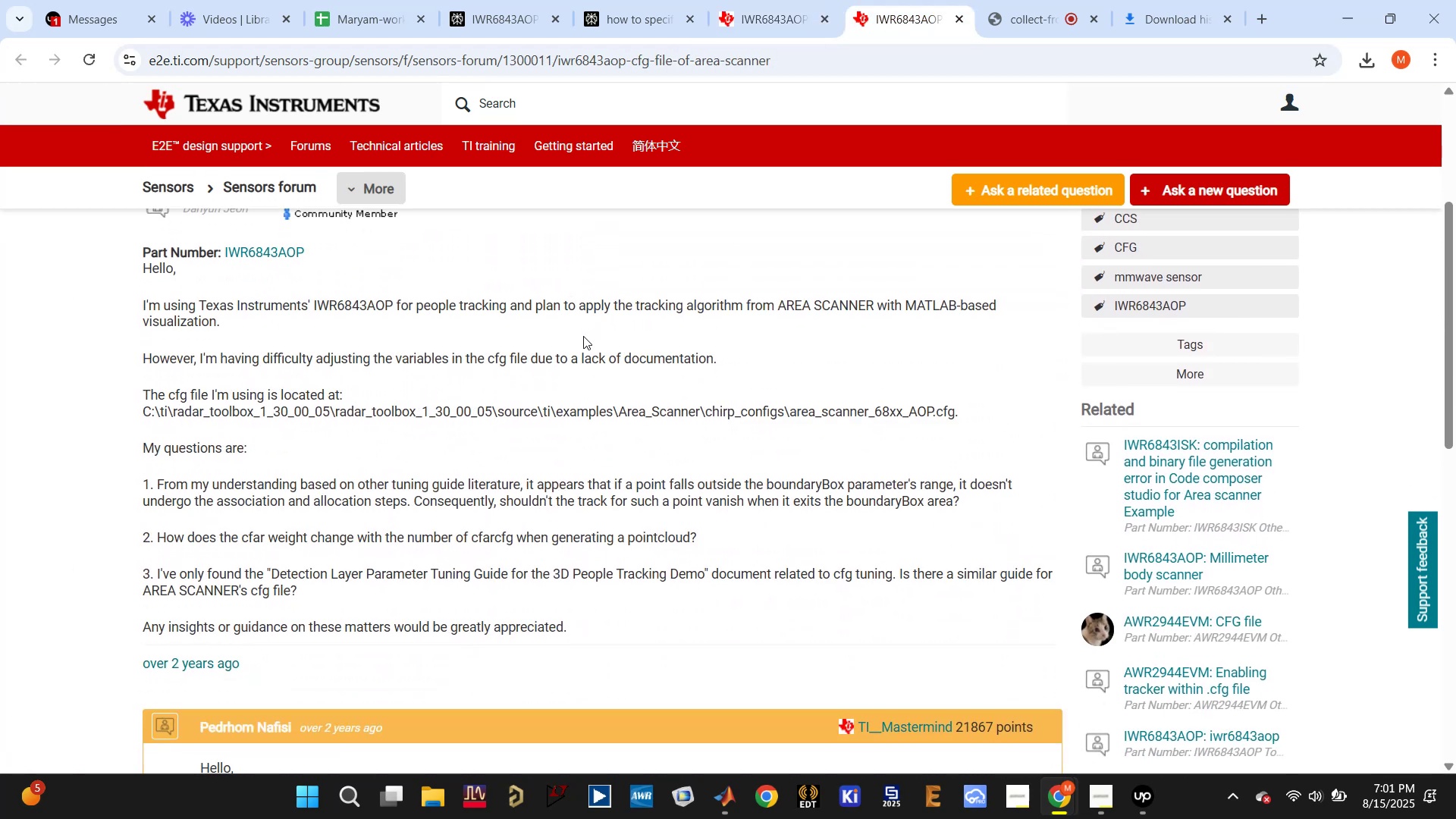 
scroll: coordinate [510, 358], scroll_direction: down, amount: 4.0
 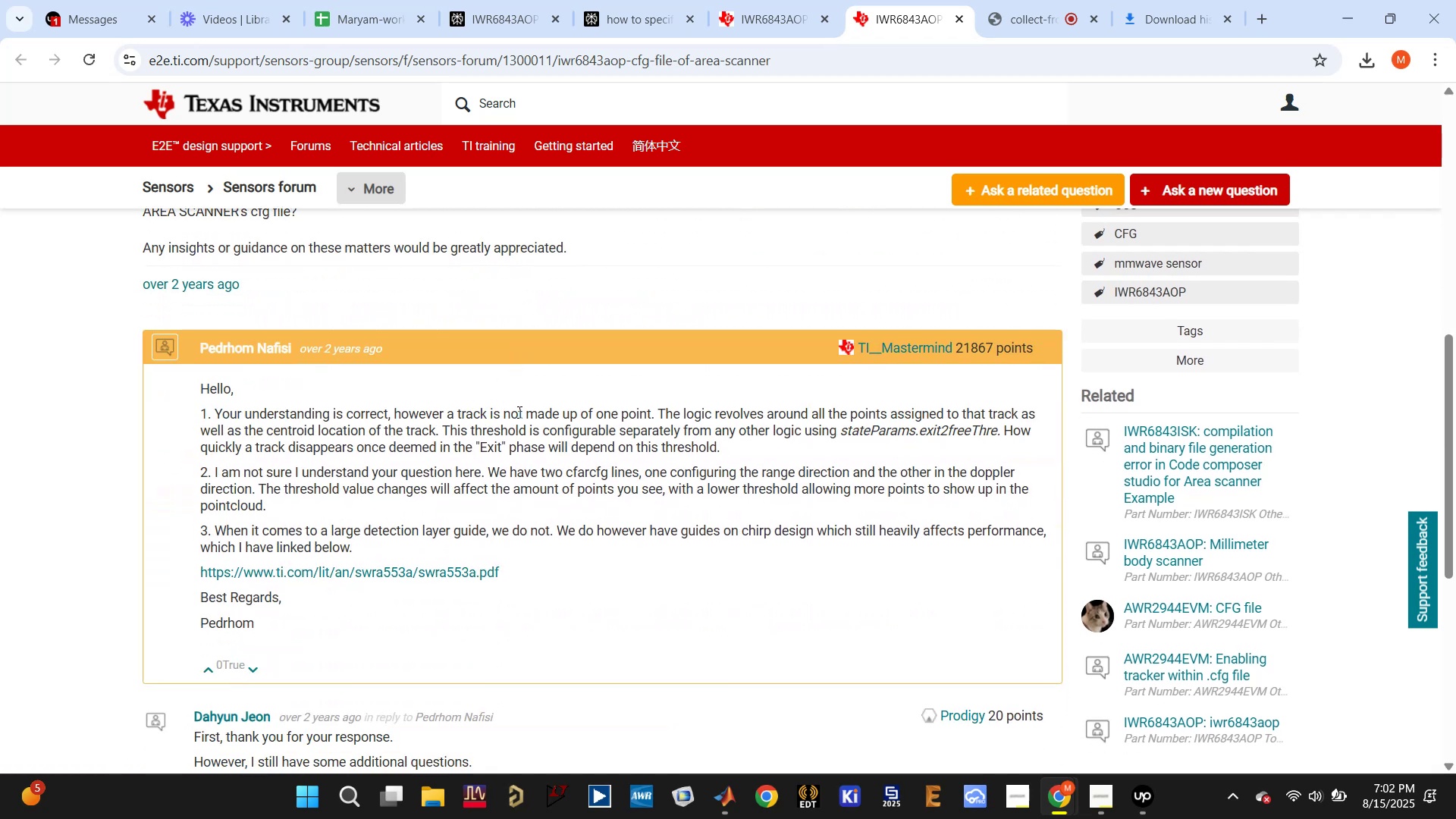 
wait(9.38)
 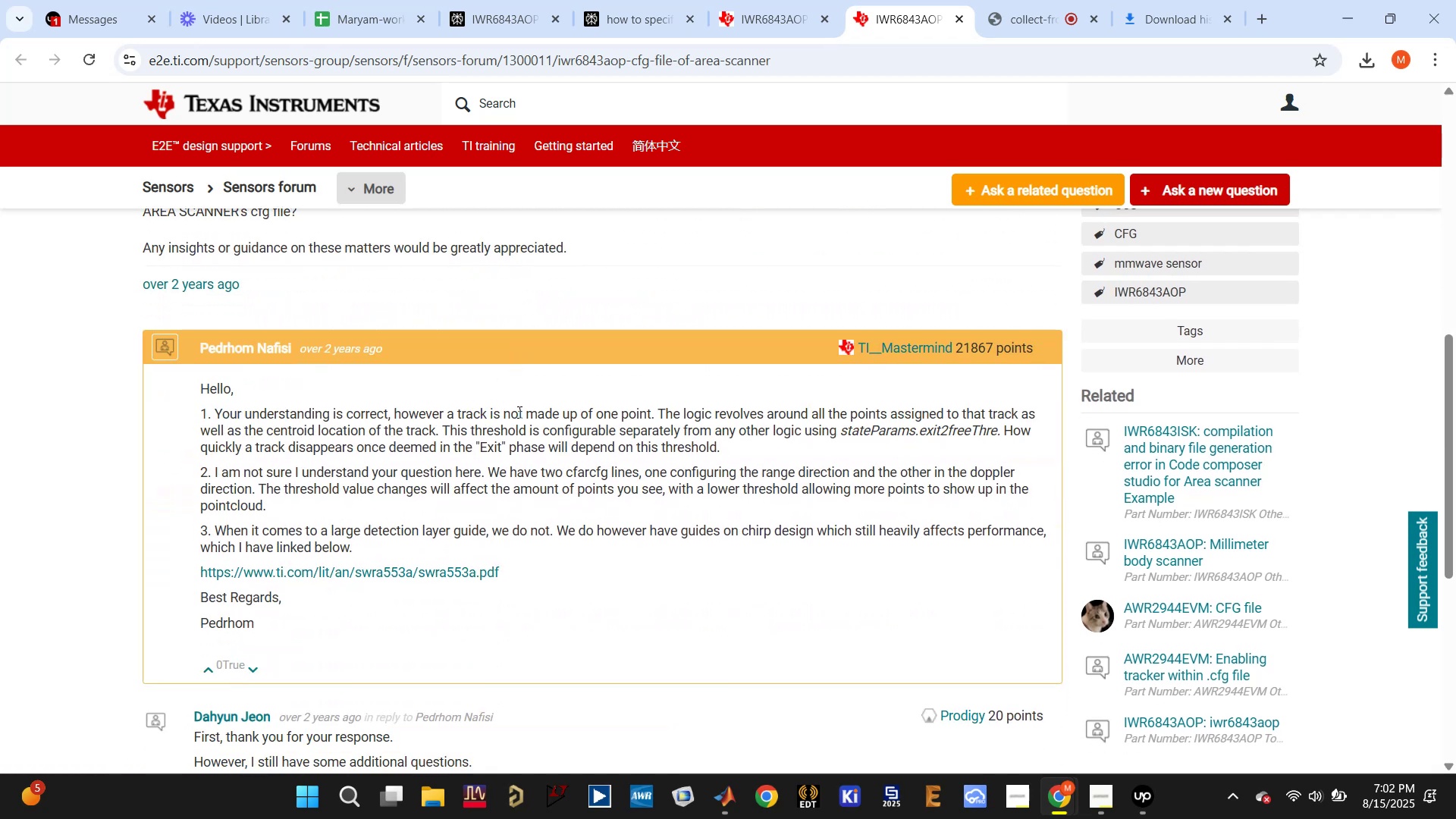 
key(W)
 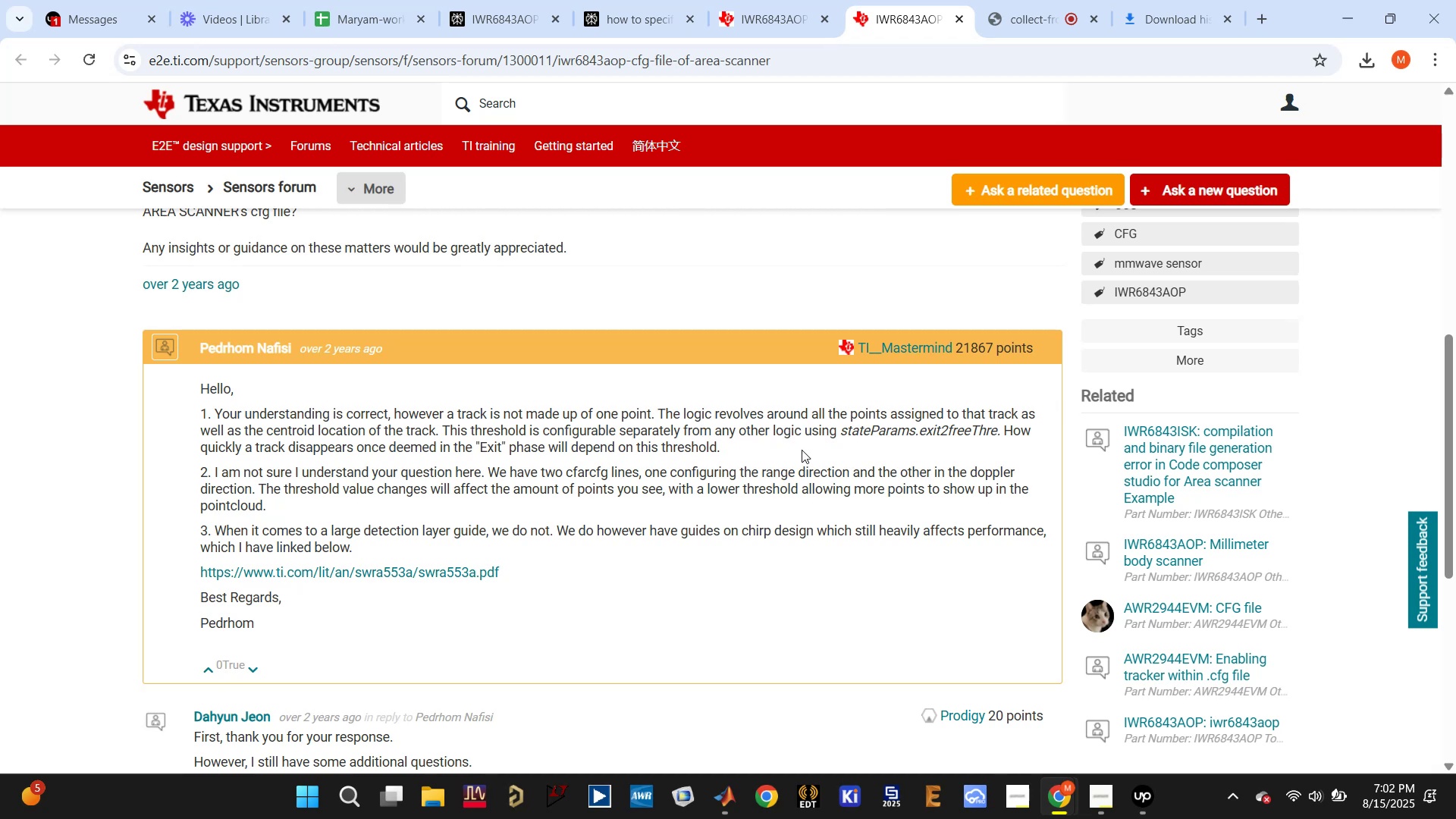 
scroll: coordinate [723, 461], scroll_direction: down, amount: 4.0
 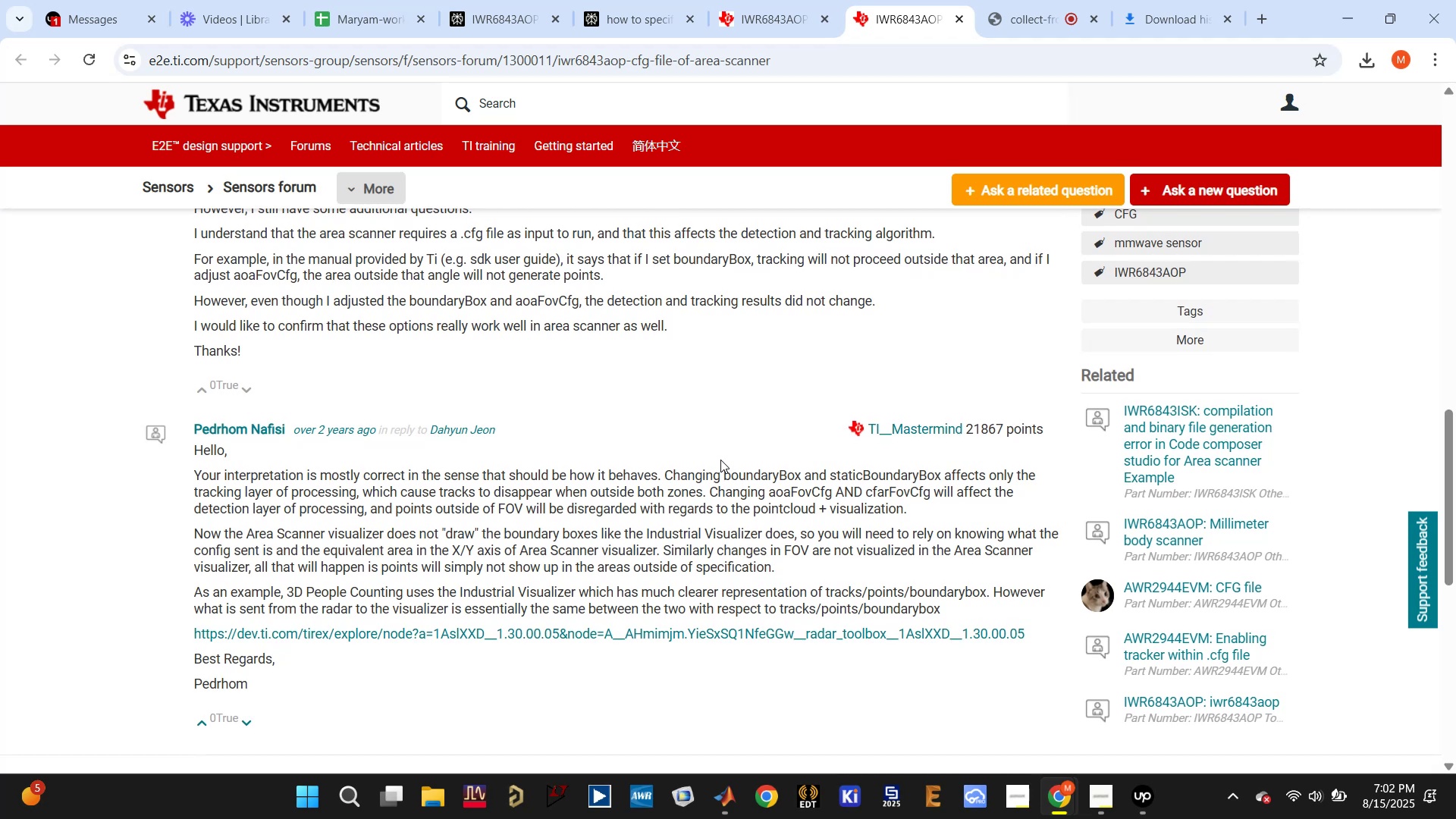 
scroll: coordinate [720, 458], scroll_direction: up, amount: 3.0
 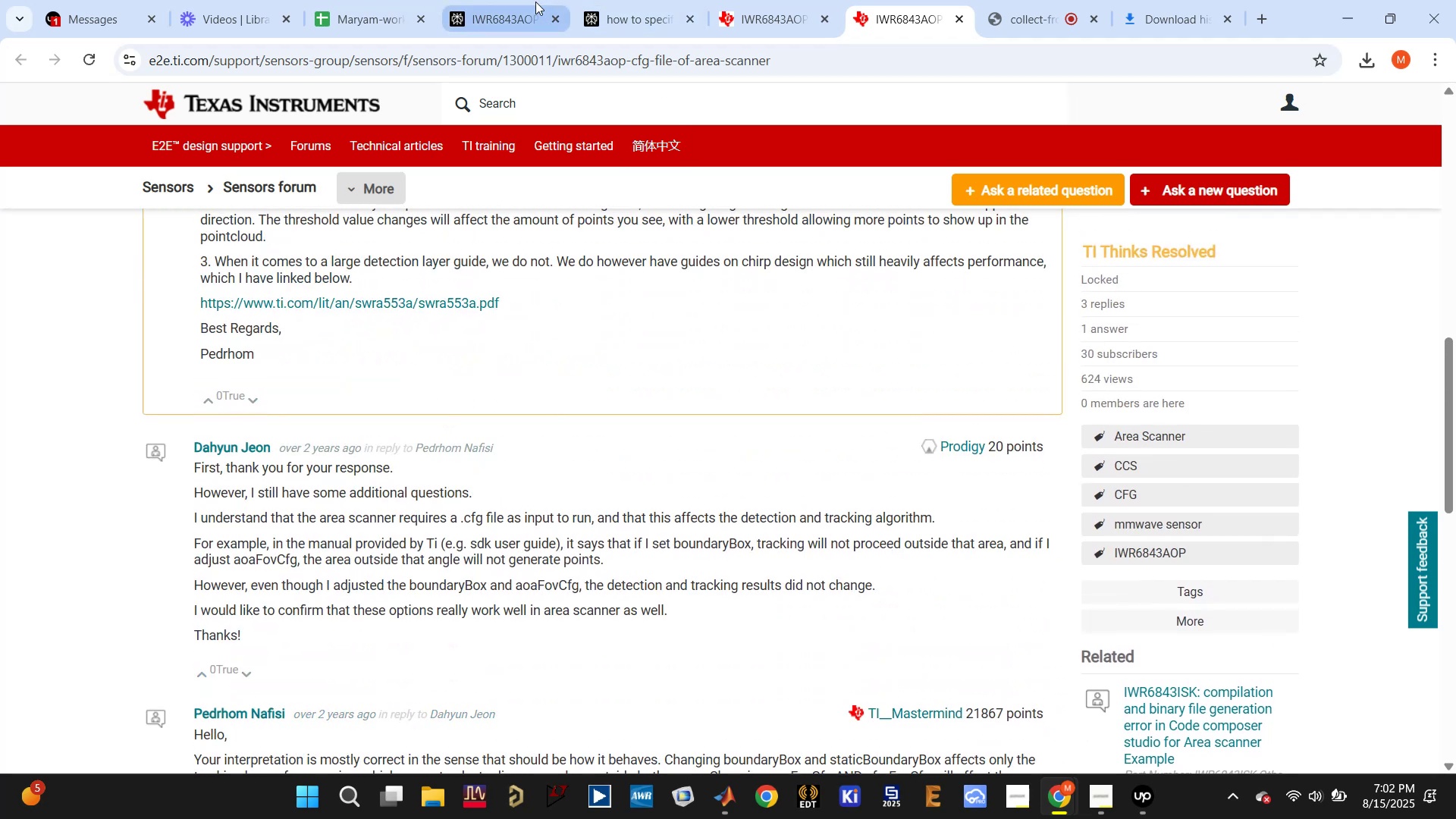 
left_click([520, 10])
 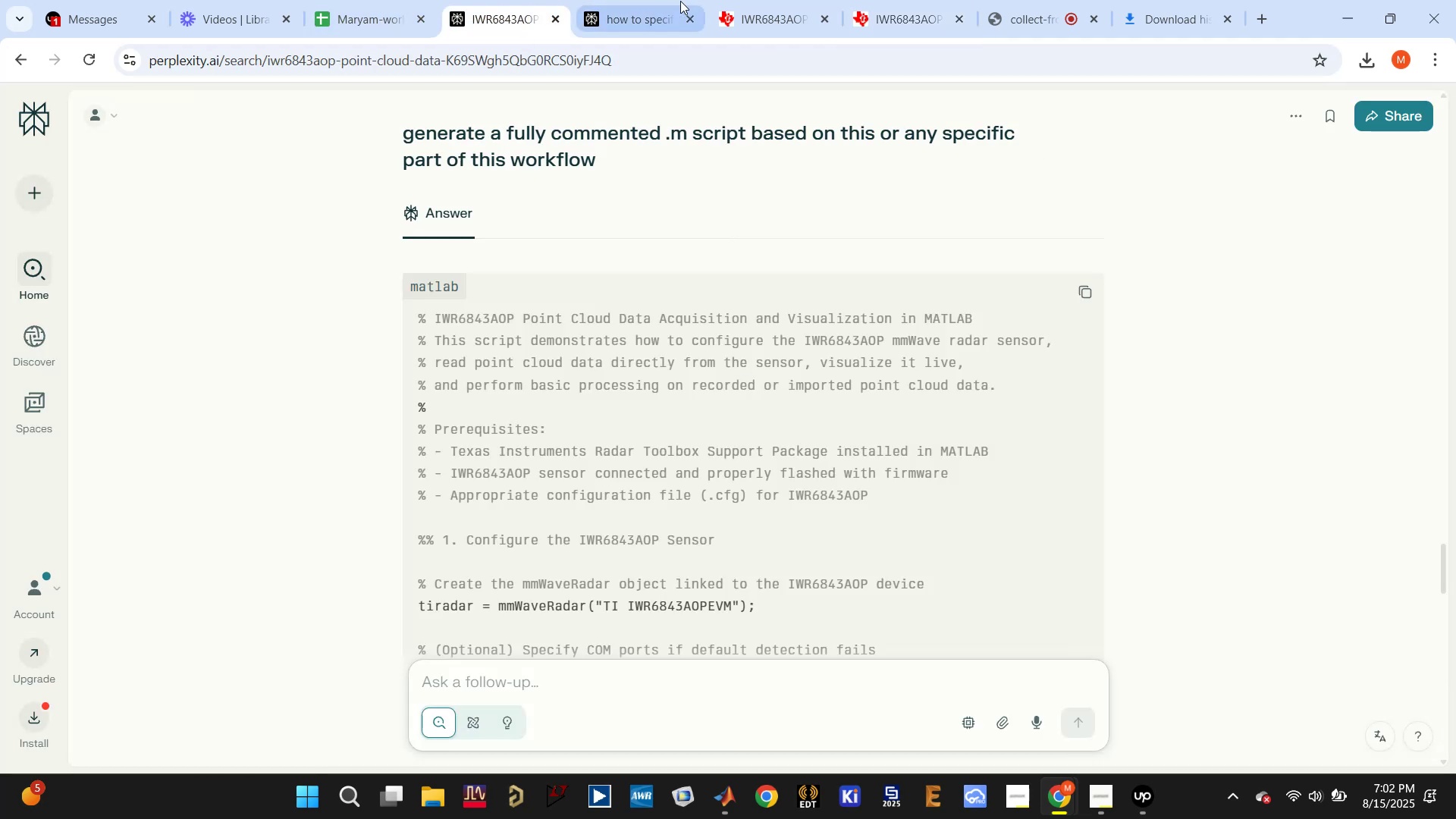 
scroll: coordinate [698, 295], scroll_direction: down, amount: 11.0
 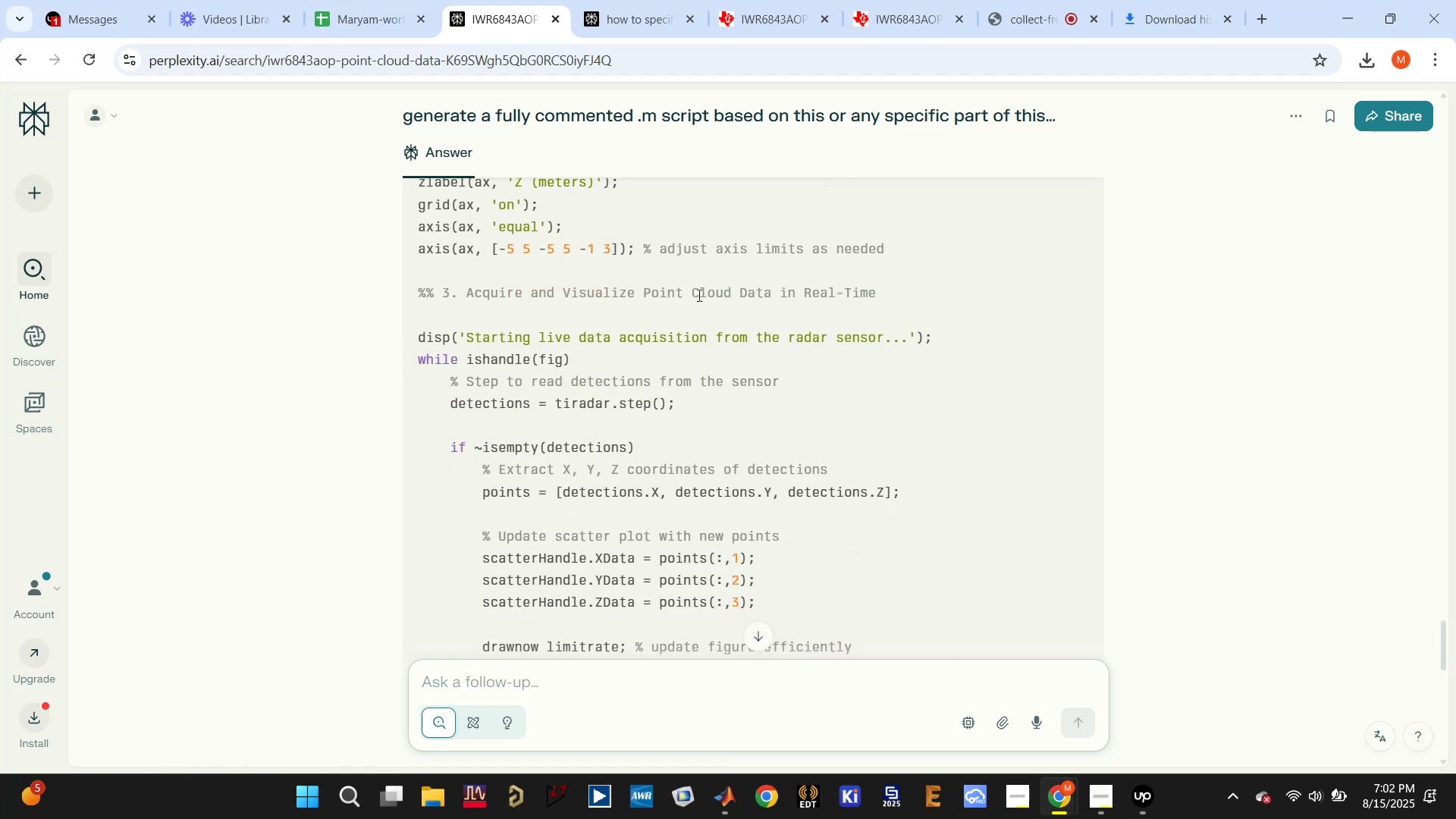 
scroll: coordinate [698, 291], scroll_direction: down, amount: 11.0
 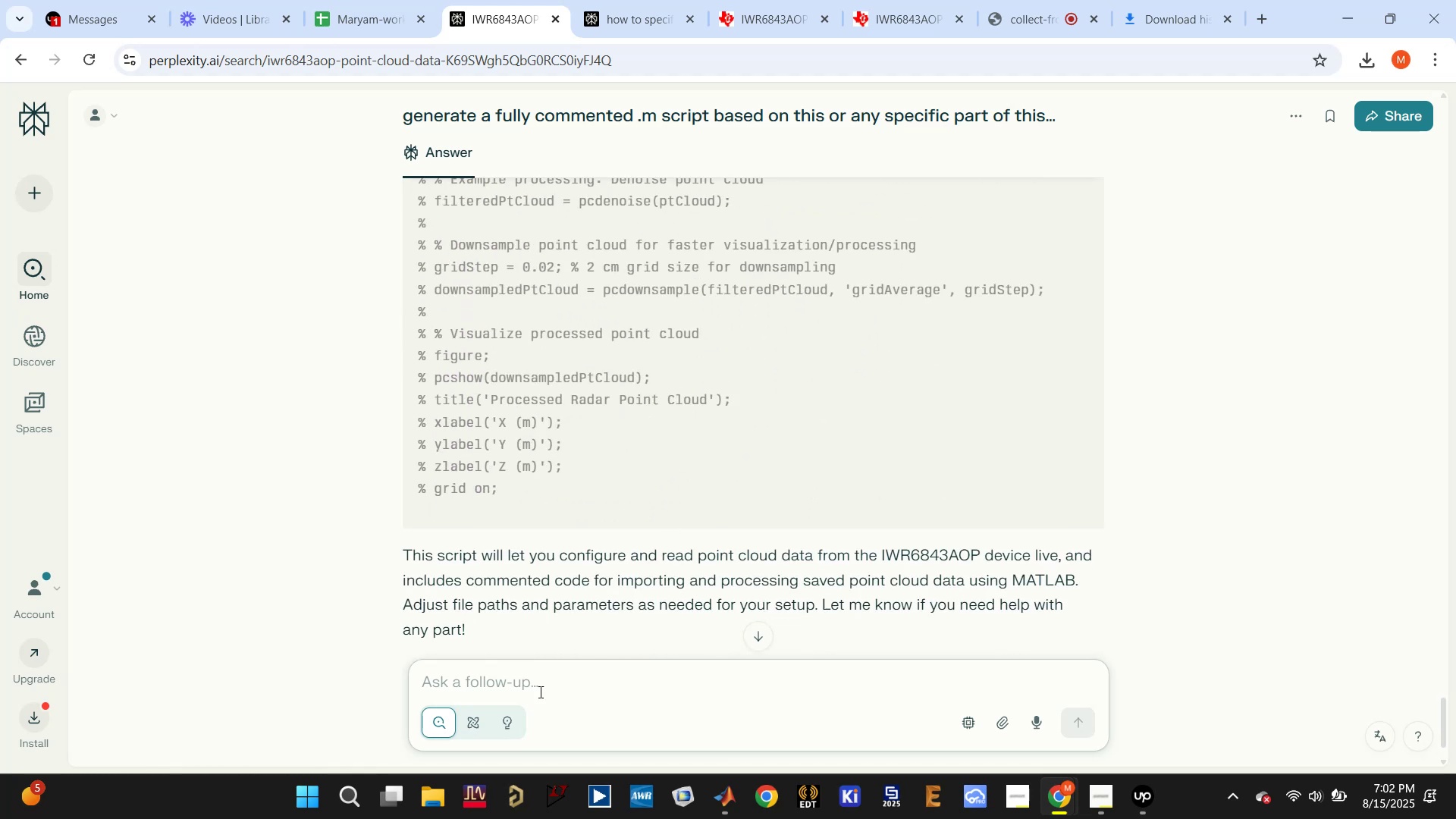 
left_click([537, 694])
 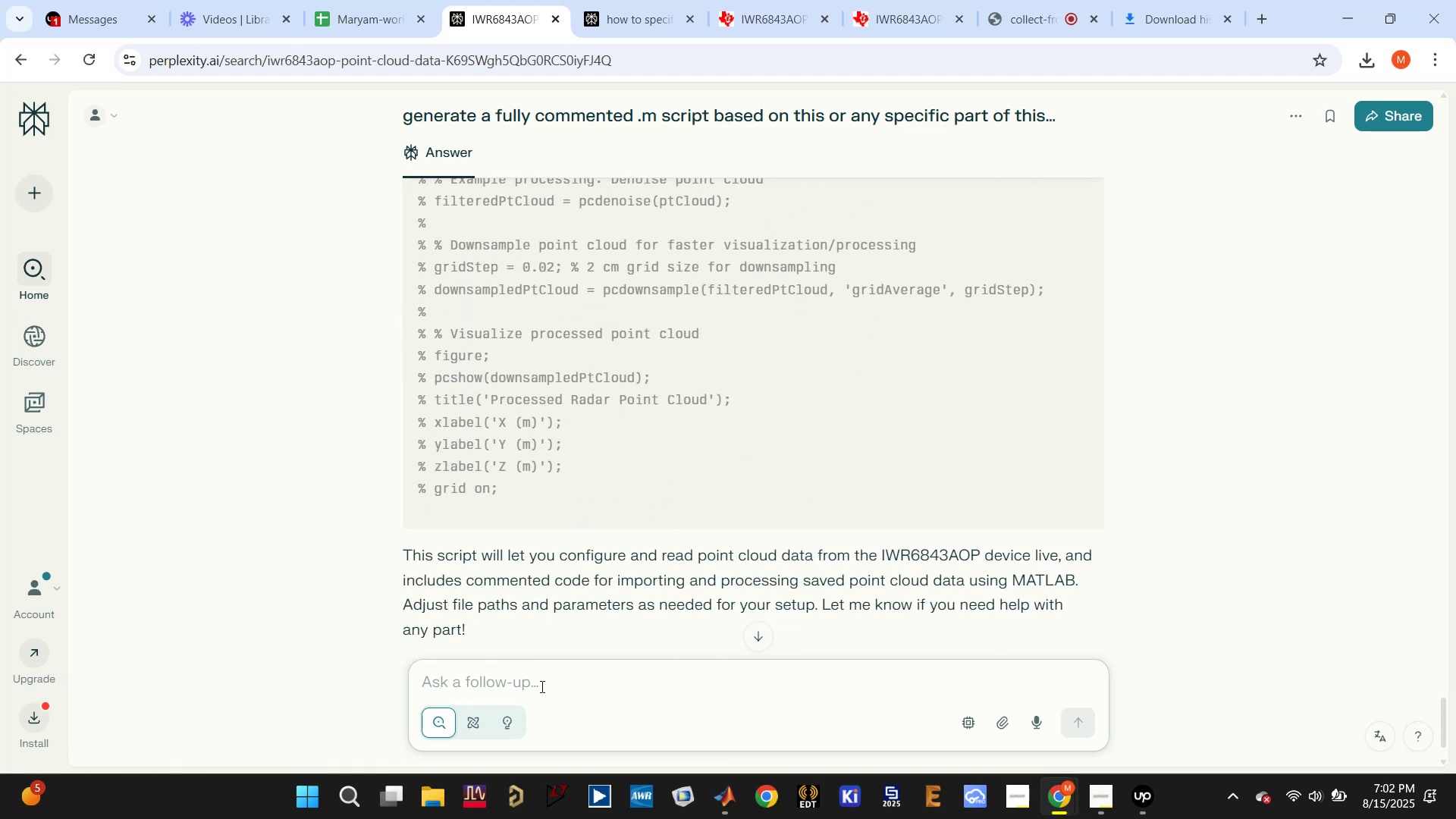 
scroll: coordinate [563, 648], scroll_direction: none, amount: 0.0
 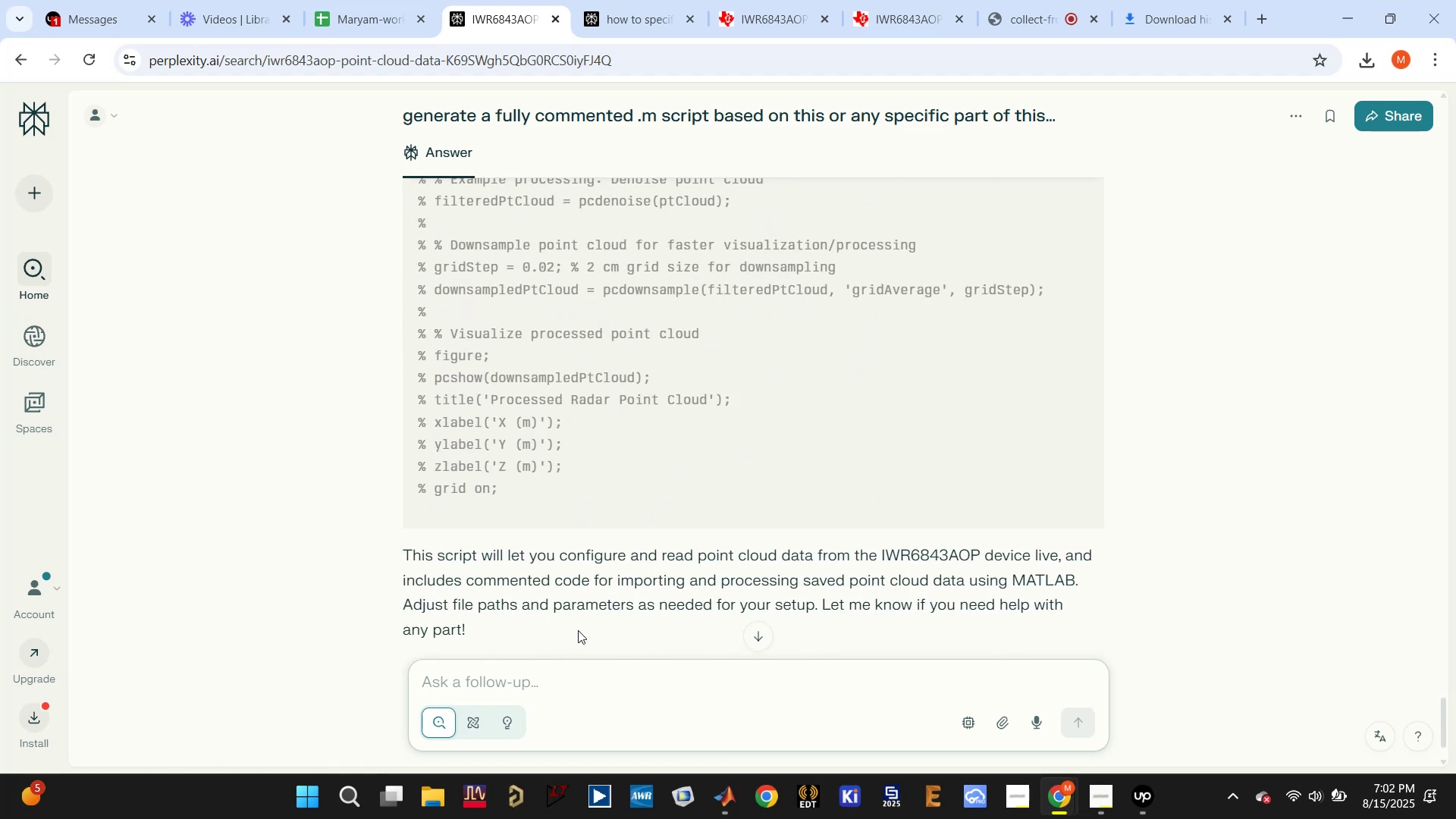 
scroll: coordinate [689, 493], scroll_direction: up, amount: 19.0
 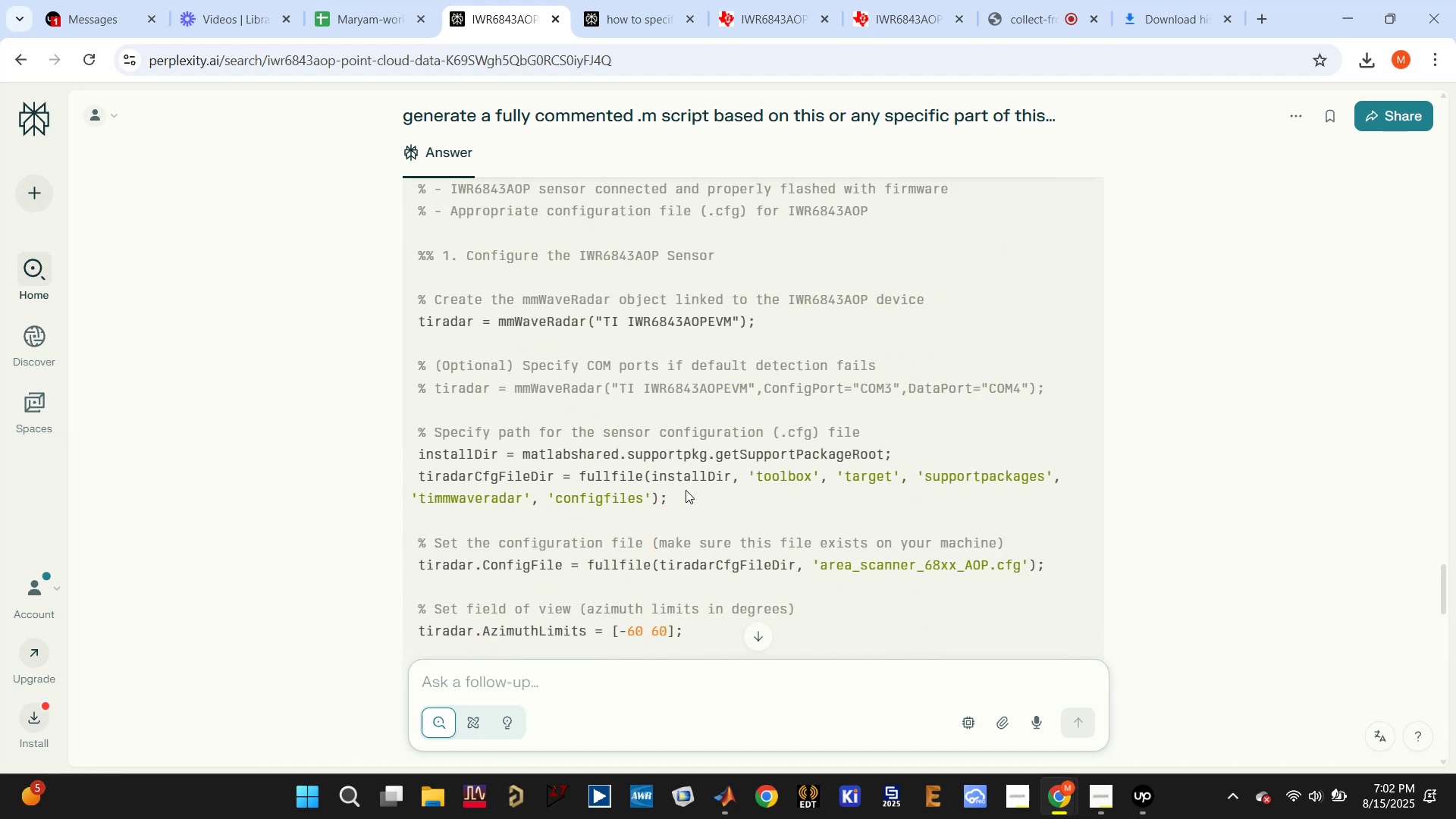 
scroll: coordinate [704, 470], scroll_direction: none, amount: 0.0
 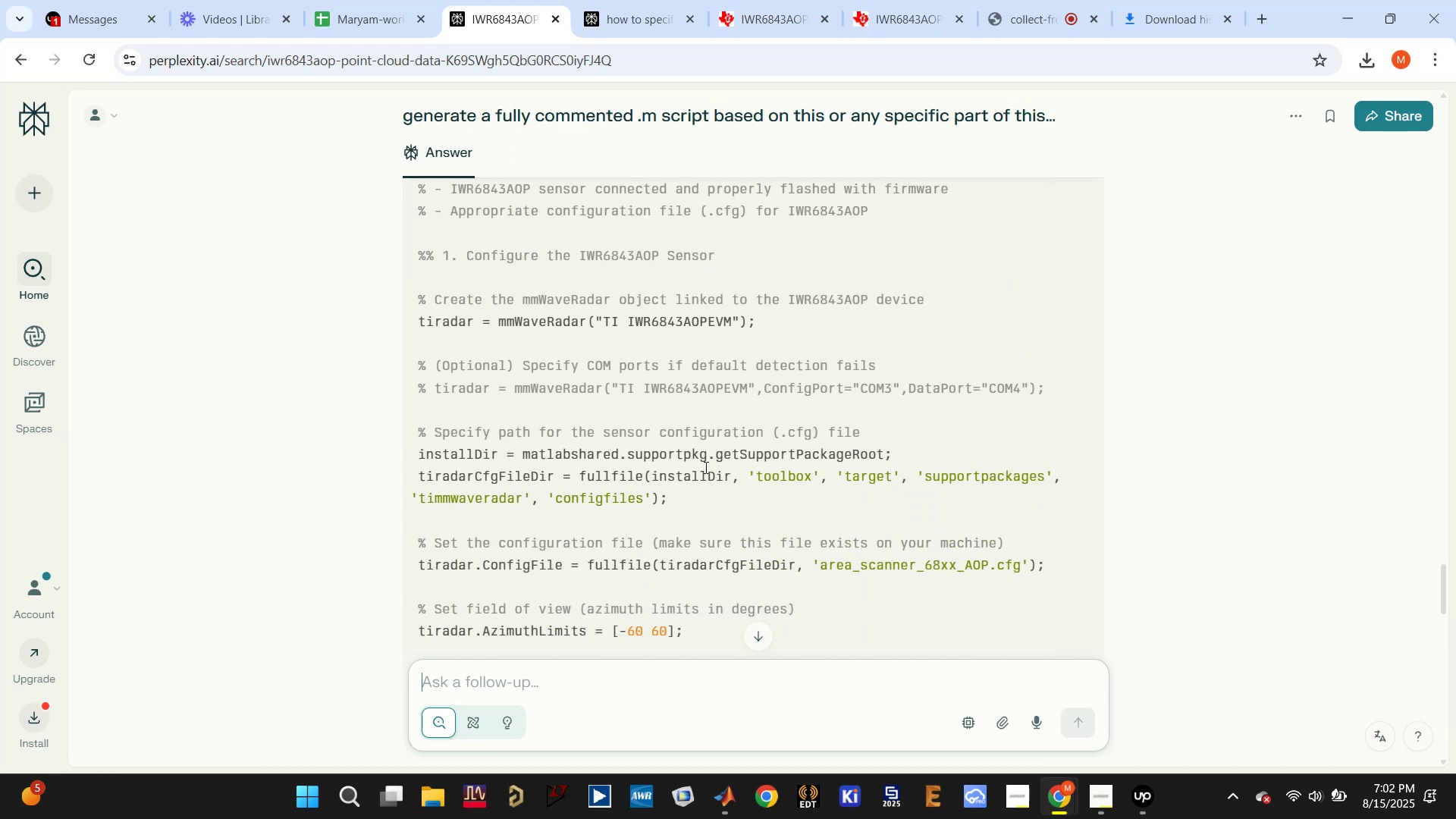 
scroll: coordinate [704, 467], scroll_direction: down, amount: 1.0
 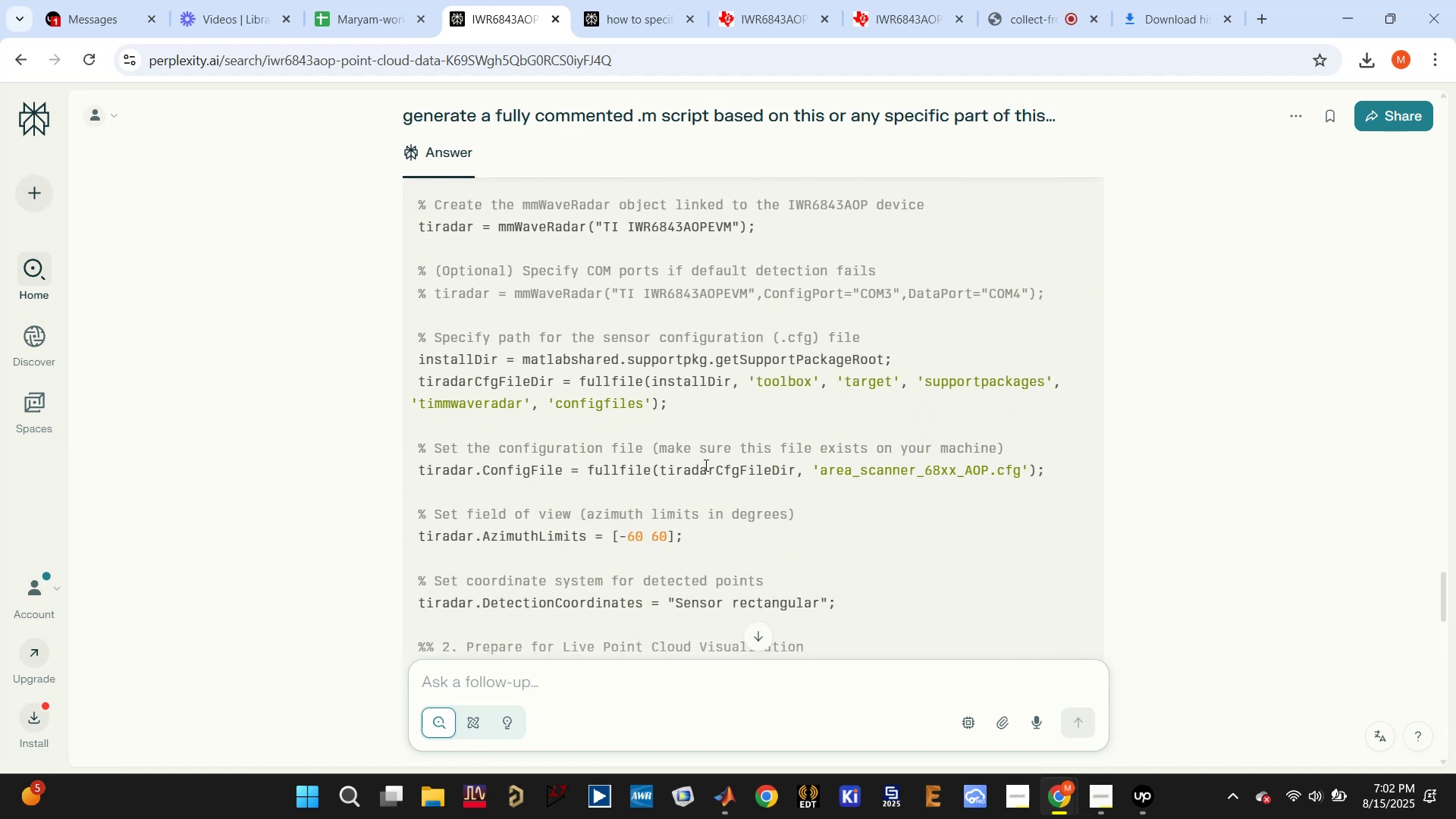 
scroll: coordinate [707, 462], scroll_direction: up, amount: 6.0
 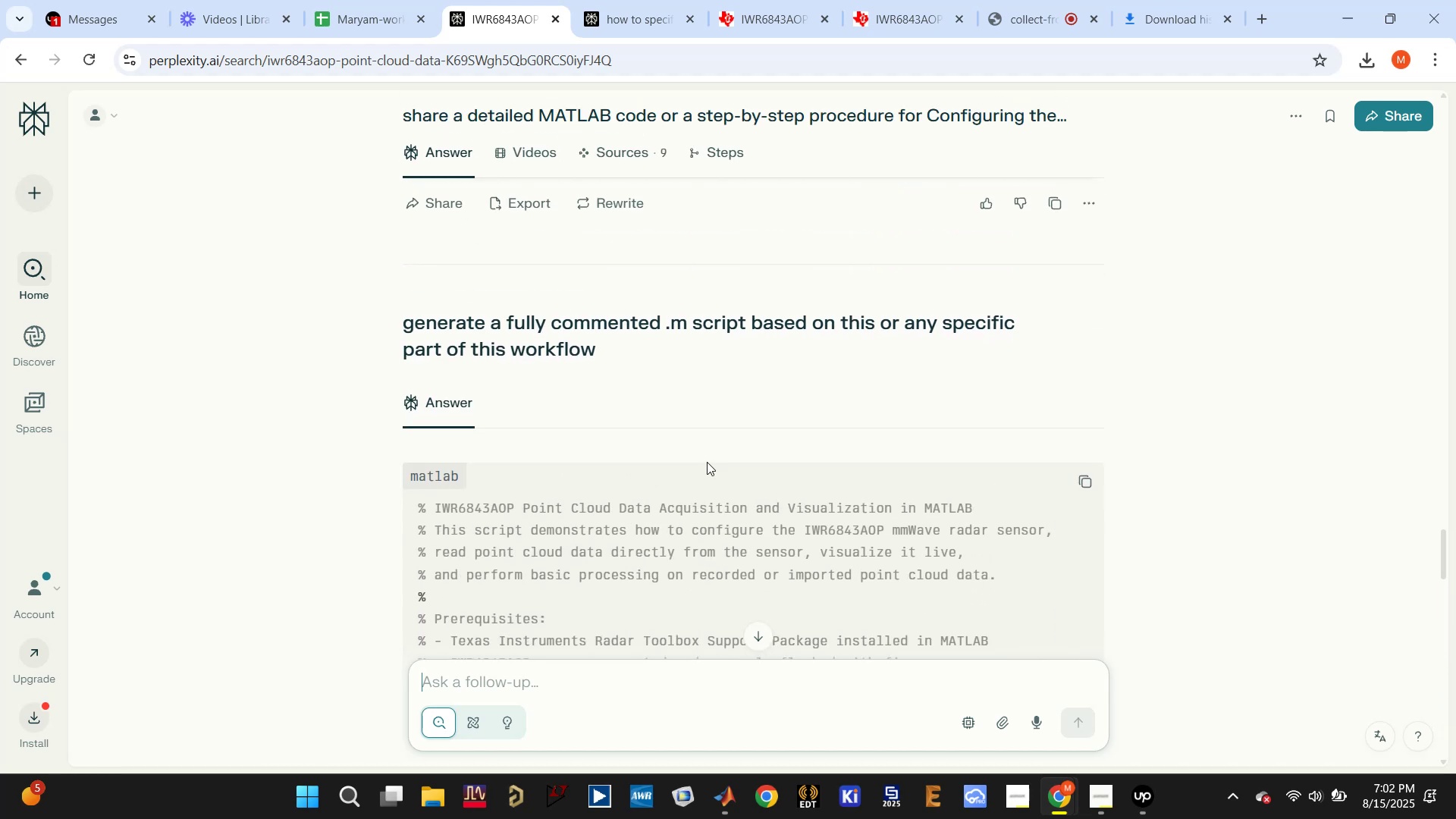 
scroll: coordinate [707, 462], scroll_direction: down, amount: 3.0
 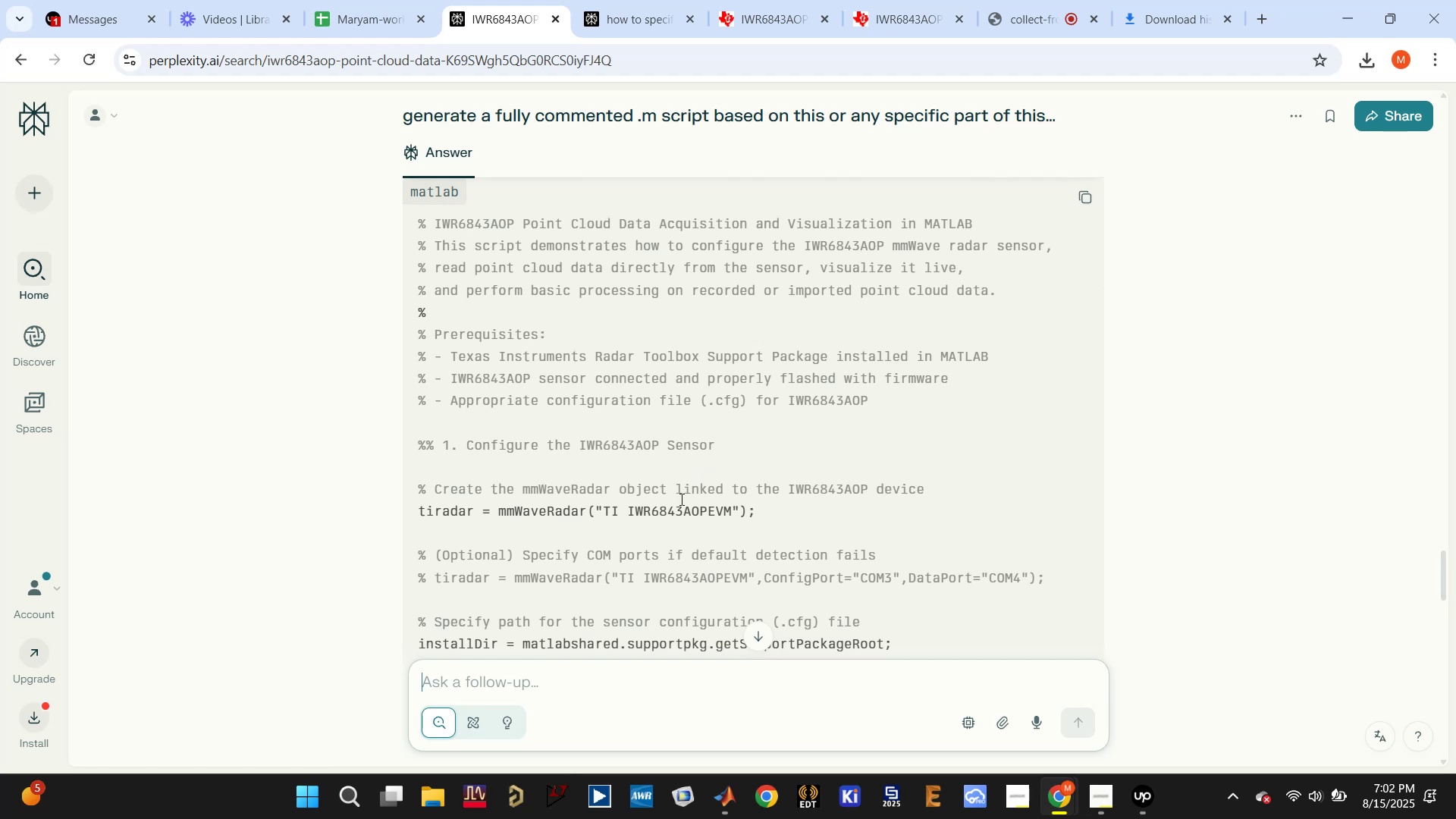 
left_click([568, 683])
 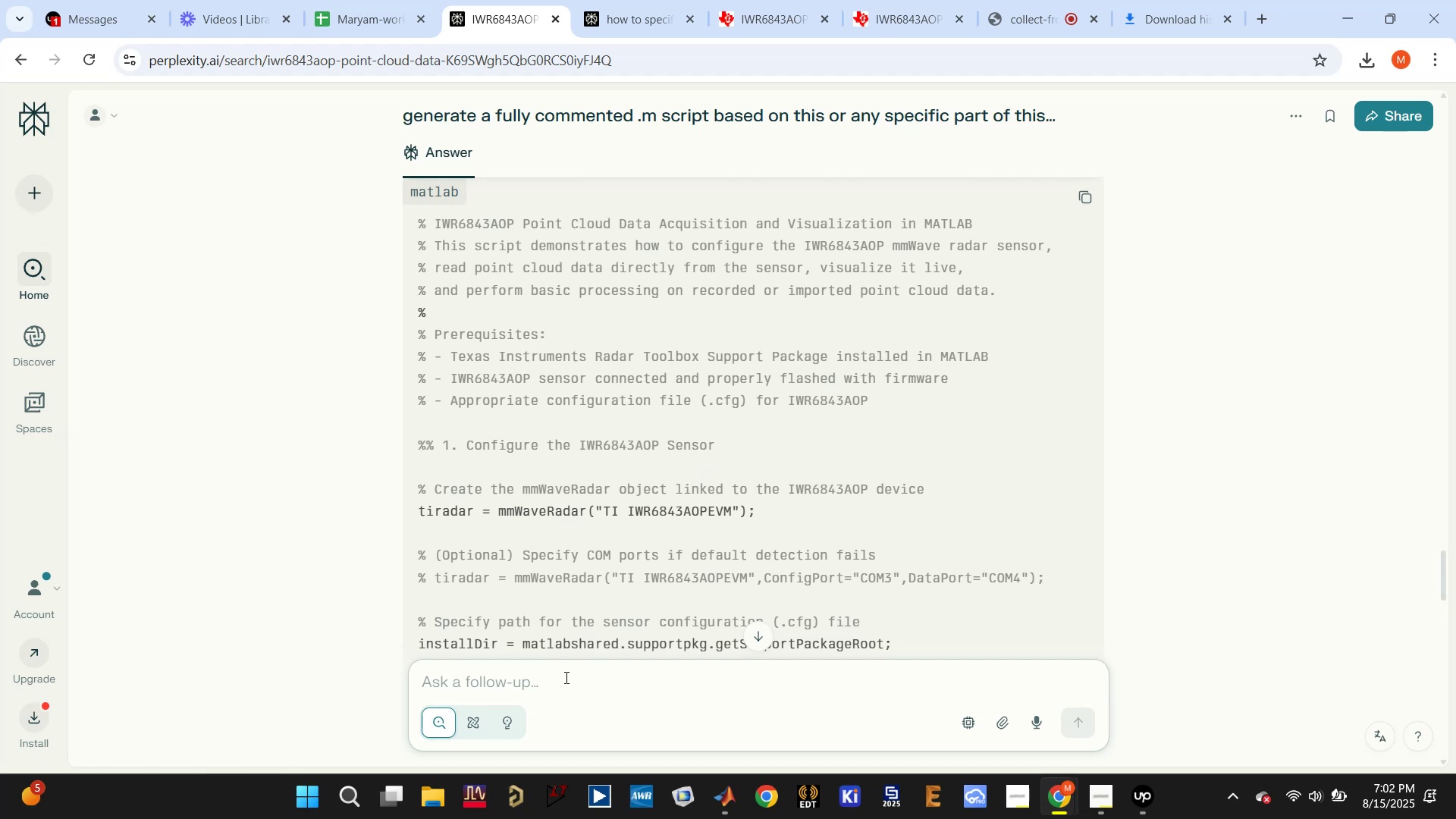 
type(the point cloud sectio)
key(Backspace)
key(Backspace)
key(Backspace)
key(Backspace)
key(Backspace)
key(Backspace)
type(data c)
key(Backspace)
type(acquisition is frozen)
 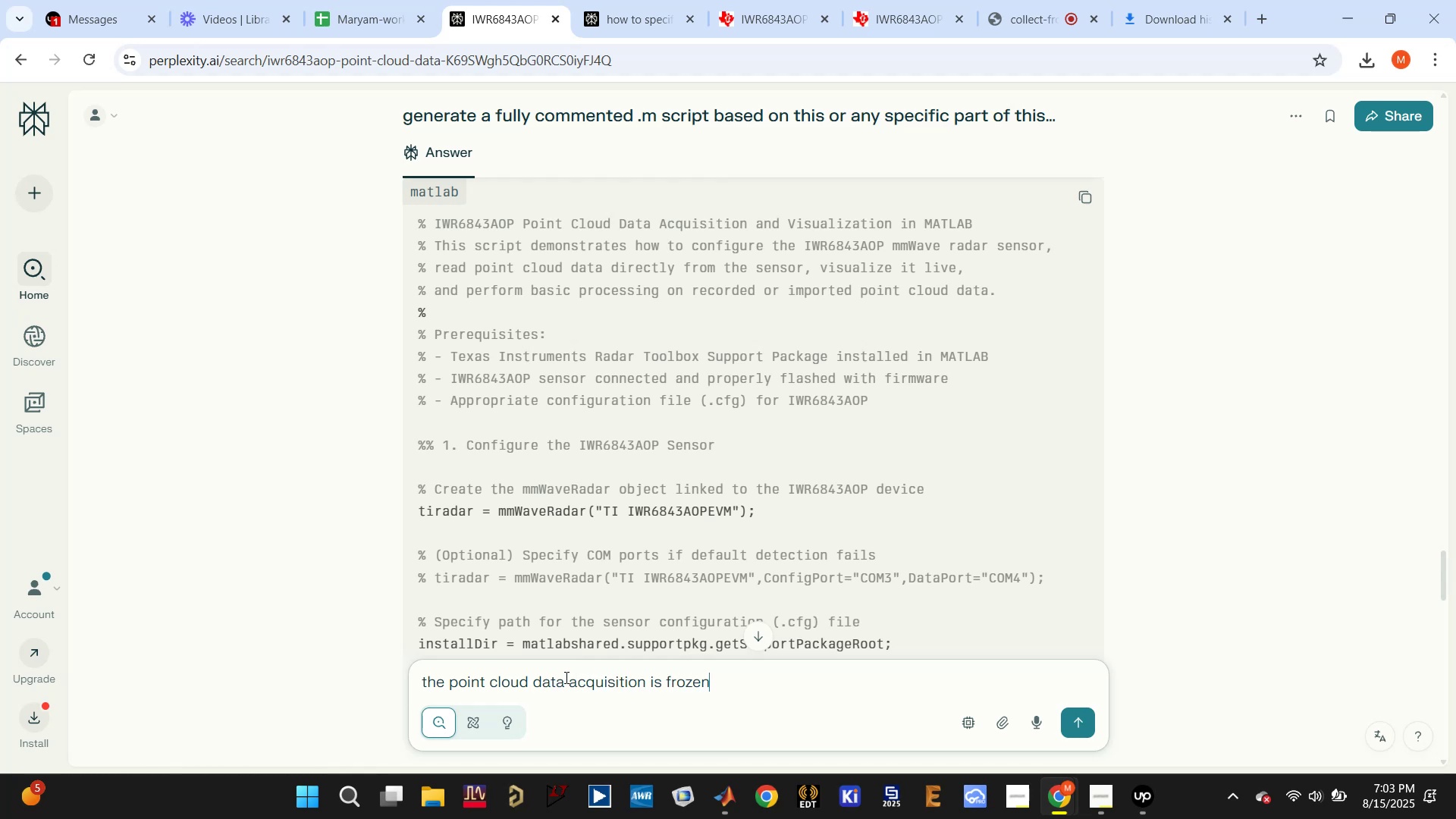 
key(Enter)
 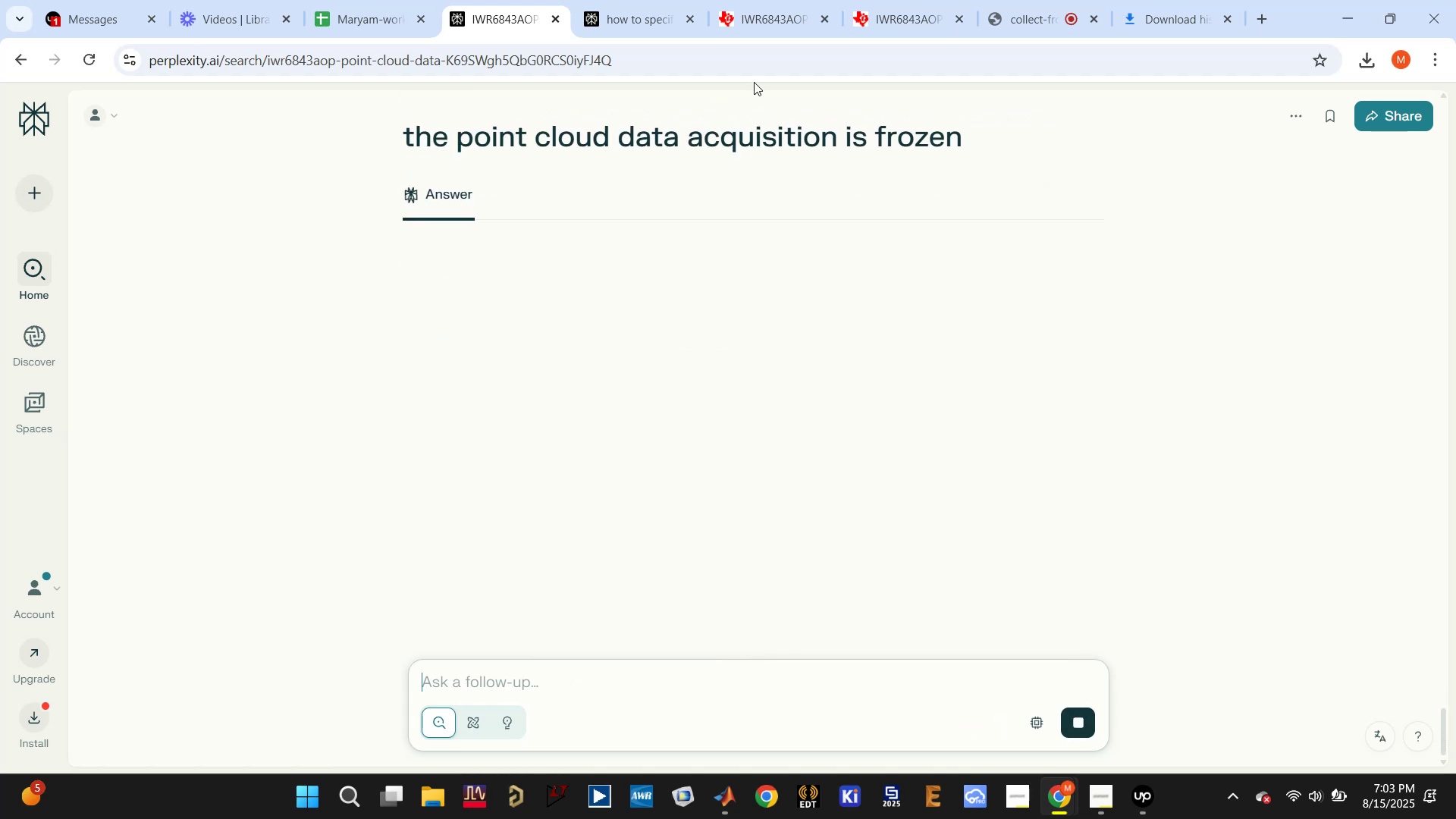 
left_click([639, 24])
 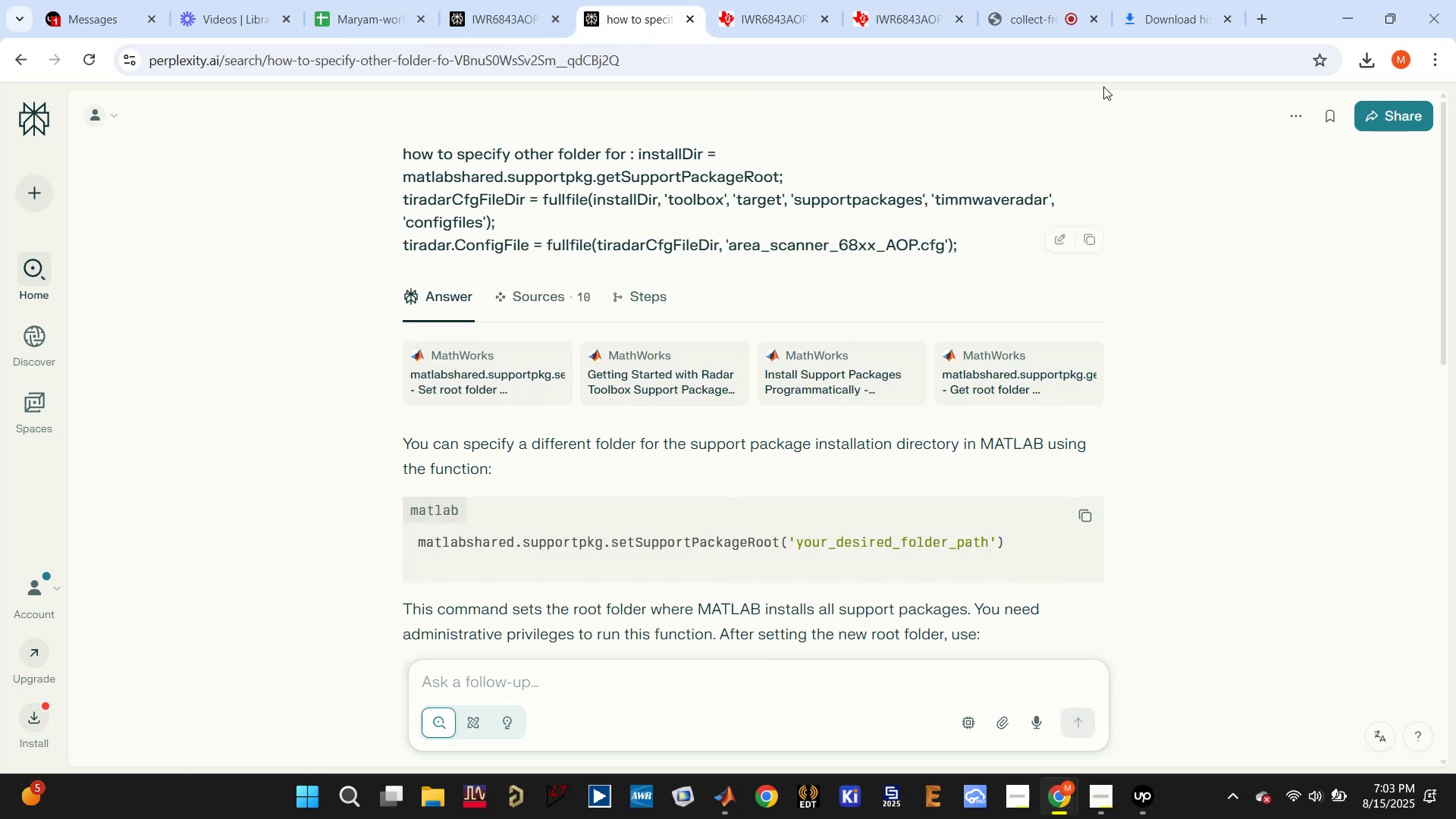 
left_click([1005, 8])
 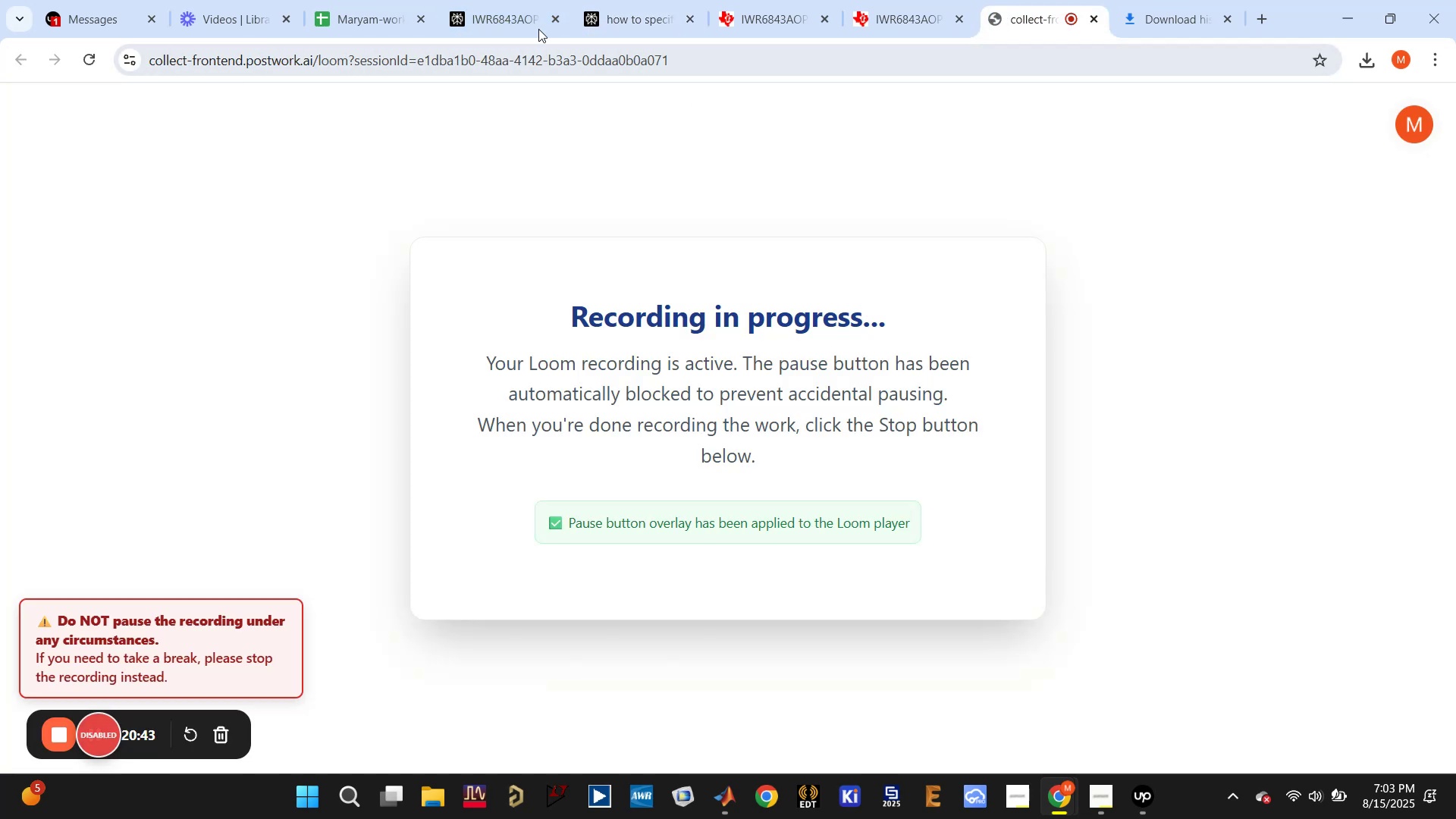 
left_click([500, 13])
 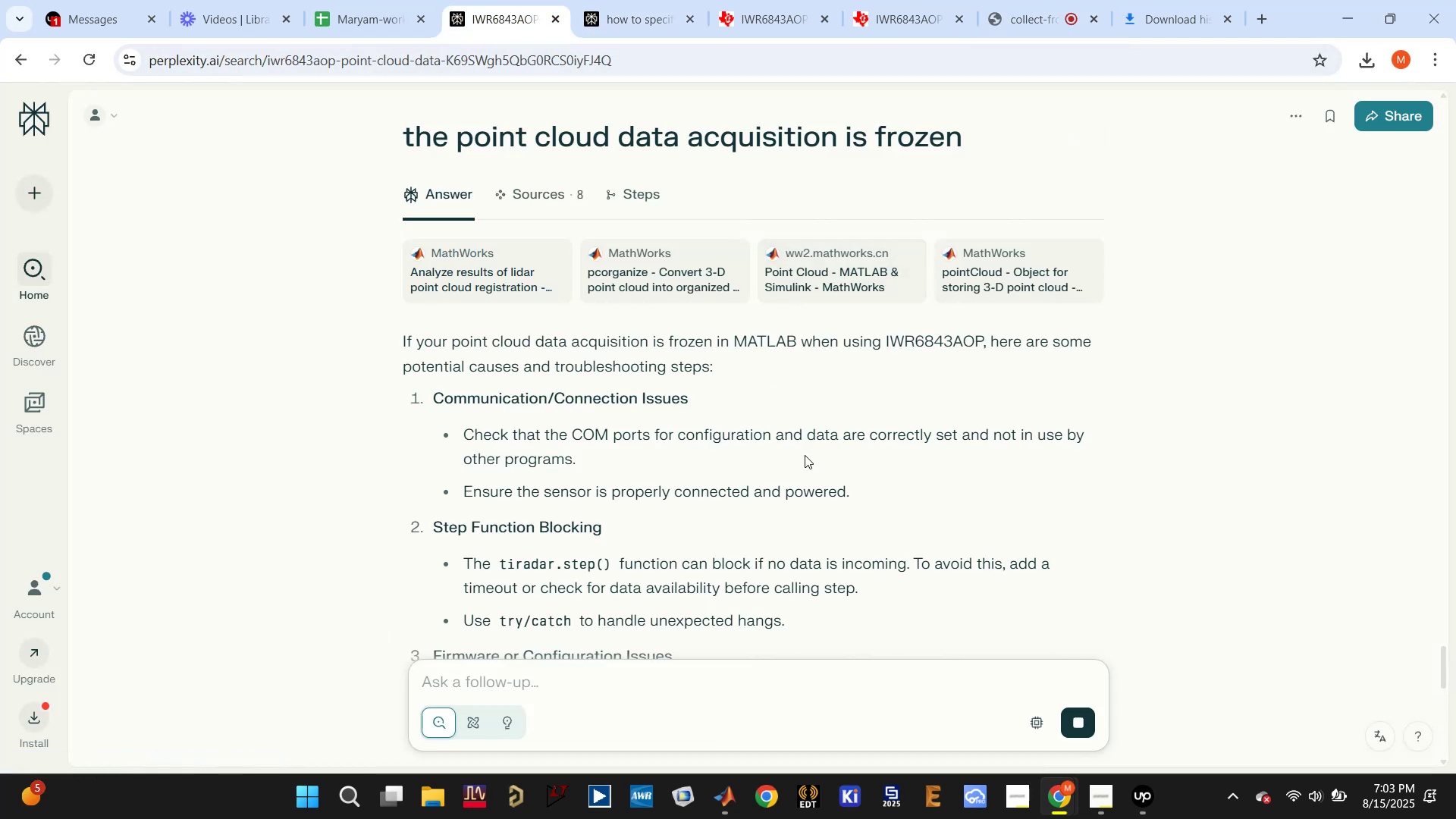 
wait(6.74)
 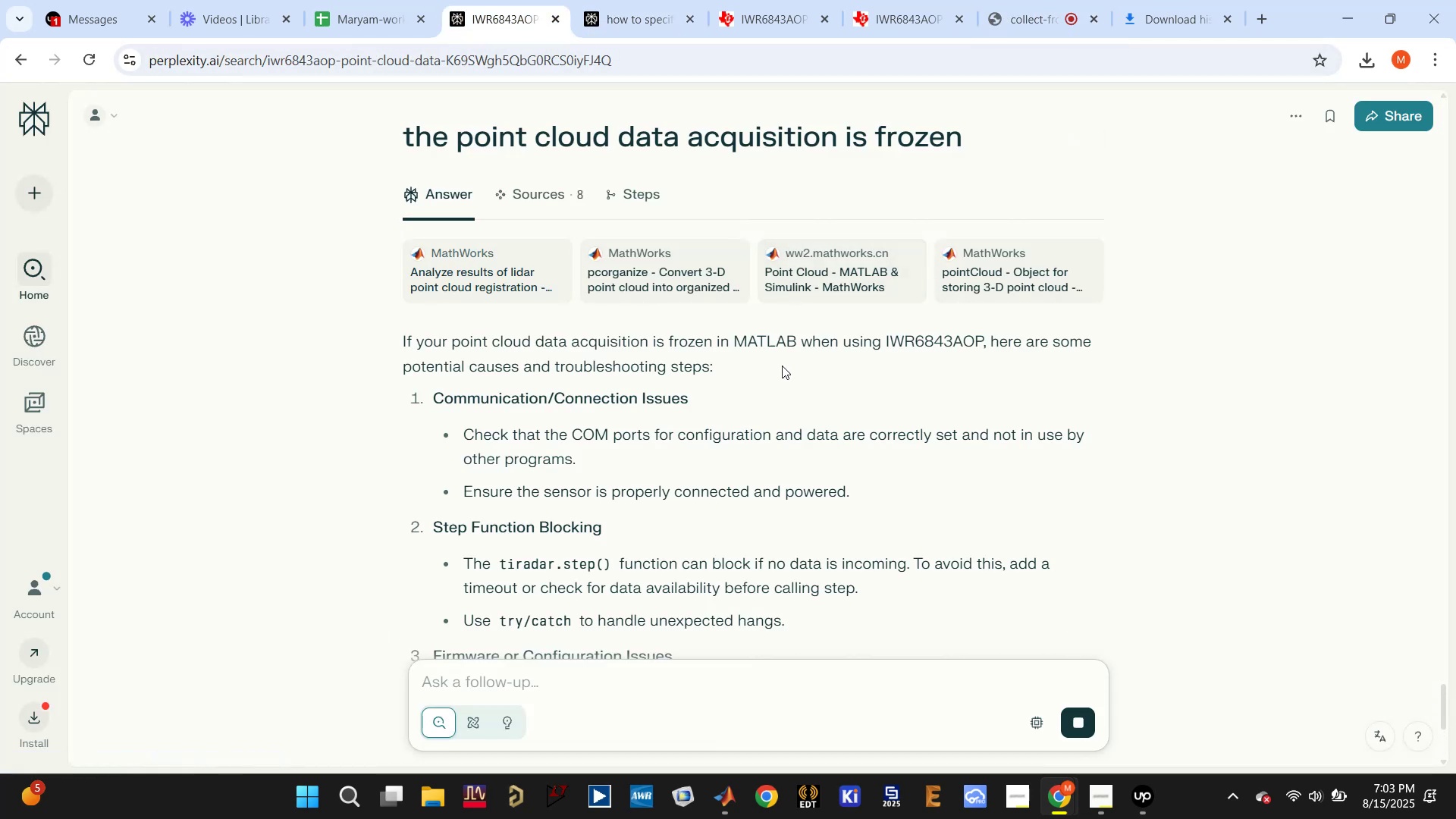 
scroll: coordinate [805, 455], scroll_direction: down, amount: 1.0
 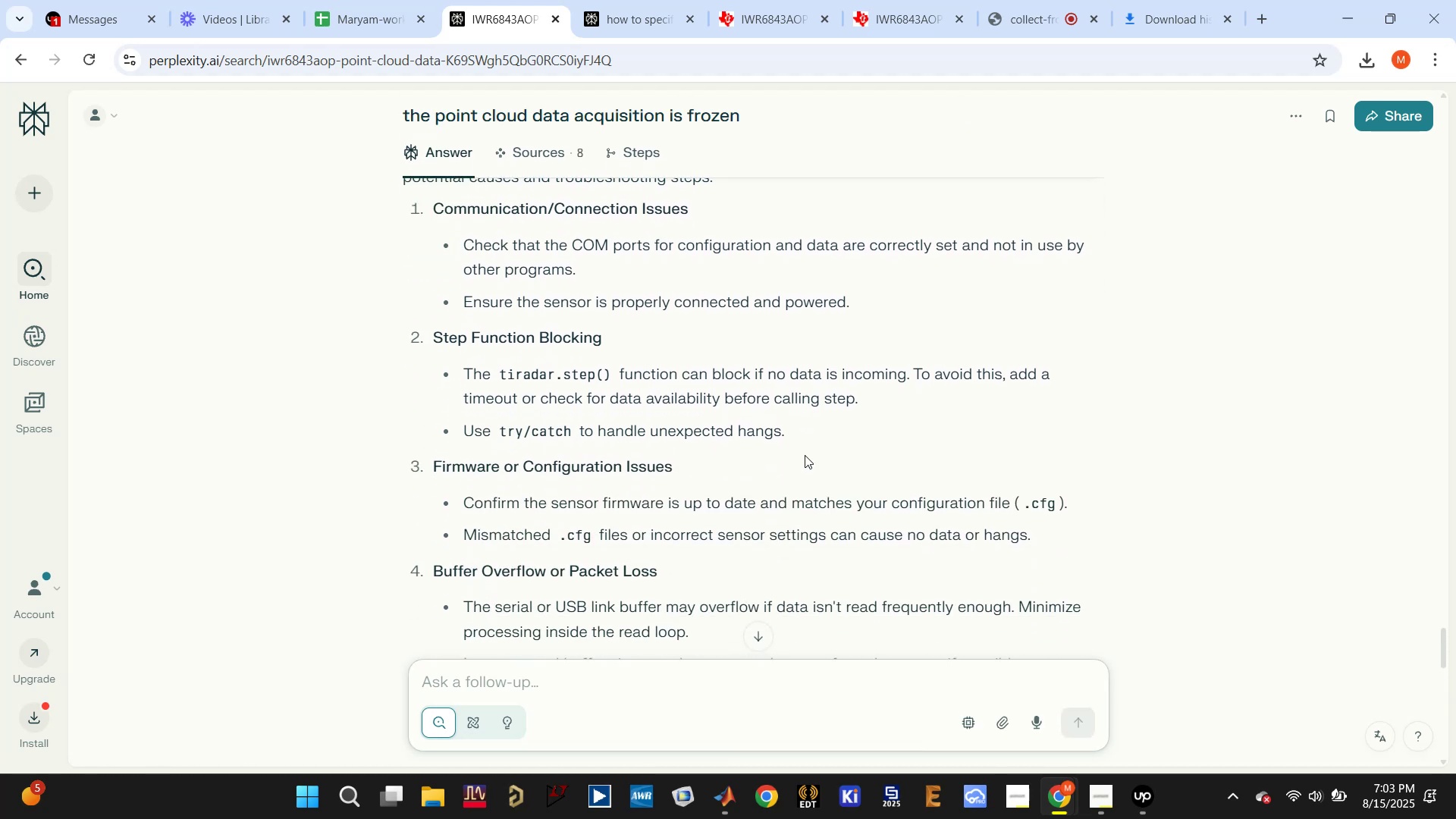 
scroll: coordinate [805, 455], scroll_direction: none, amount: 0.0
 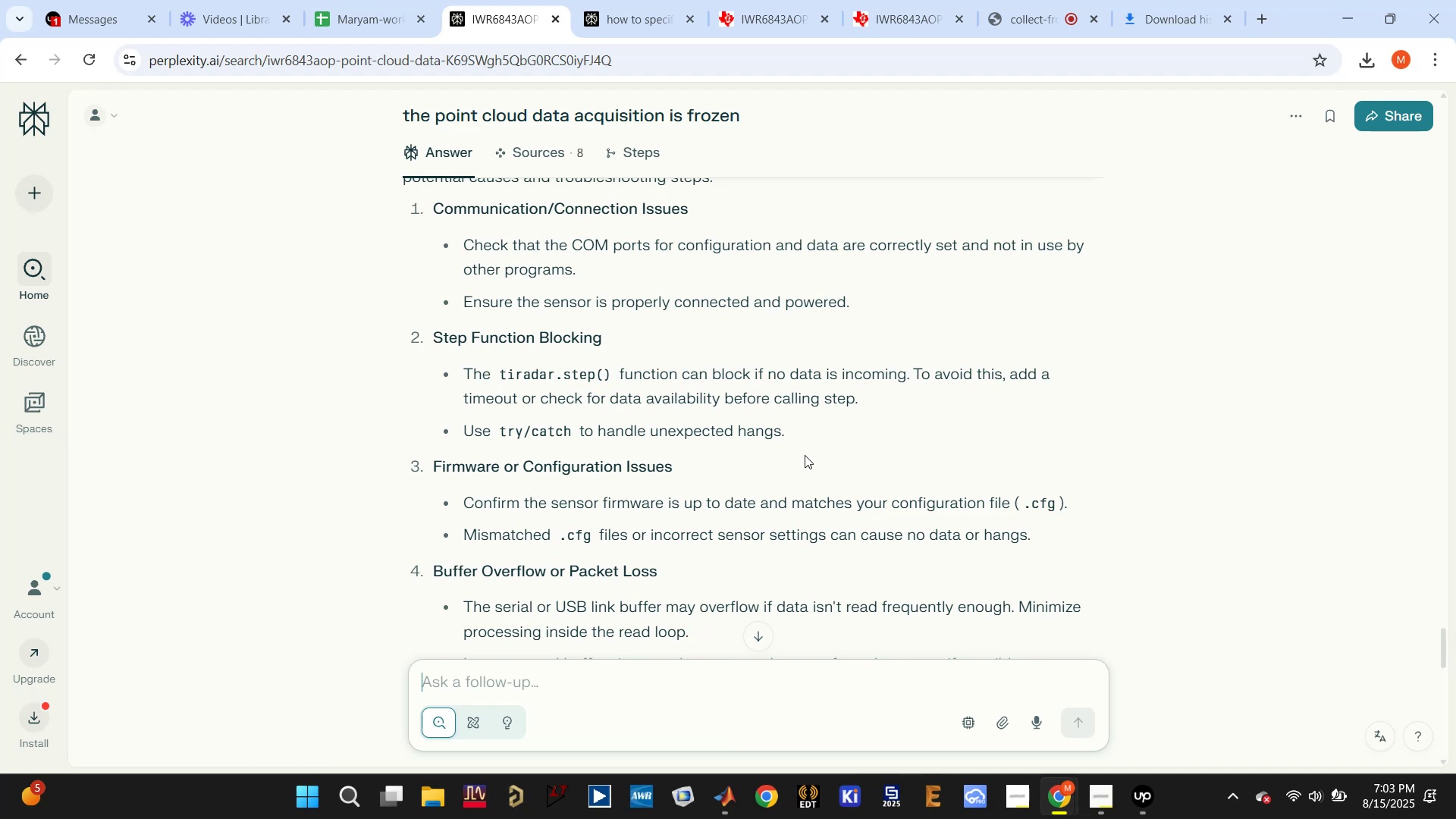 
wait(12.63)
 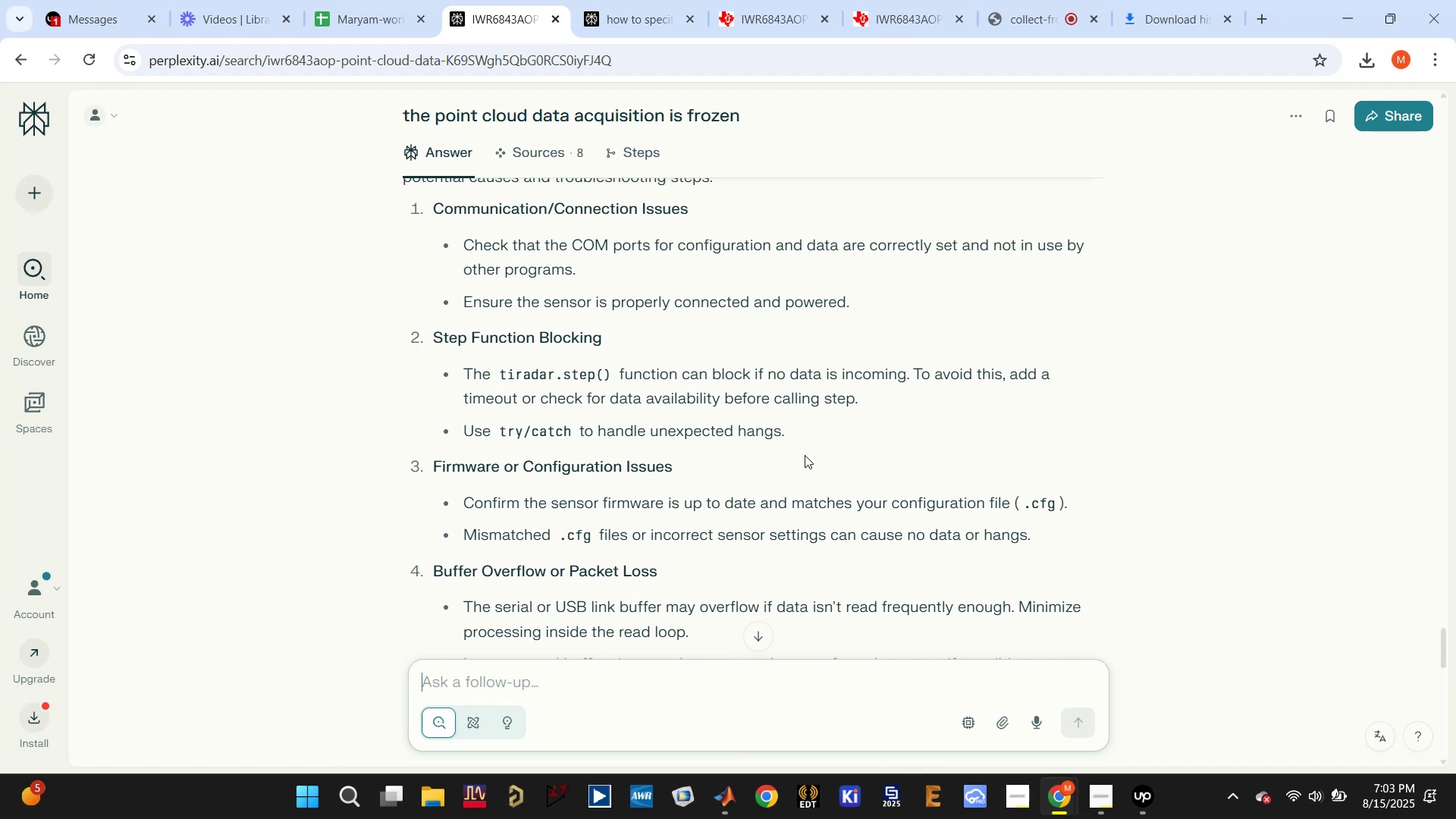 
left_click([589, 708])
 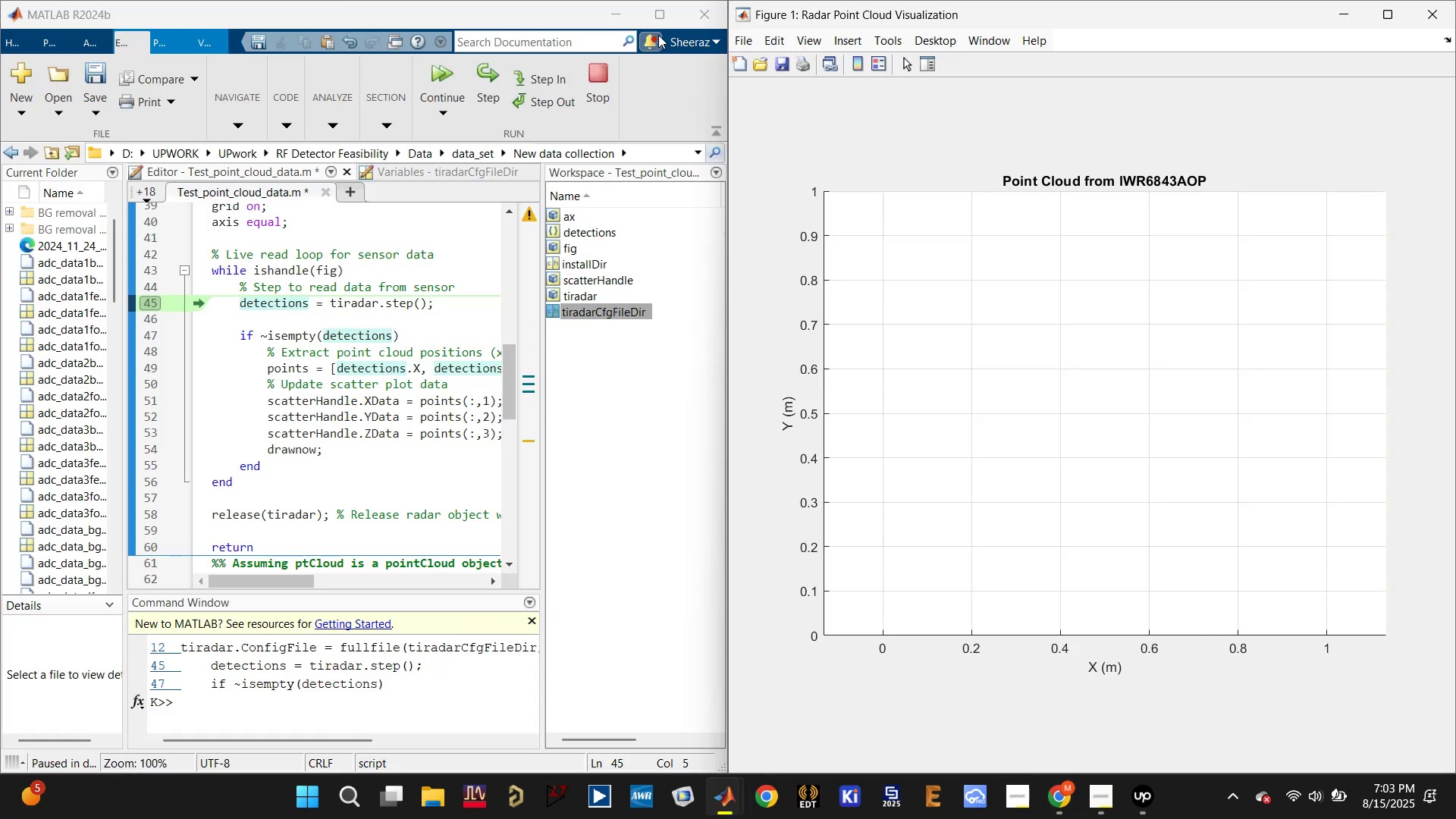 
left_click([662, 11])
 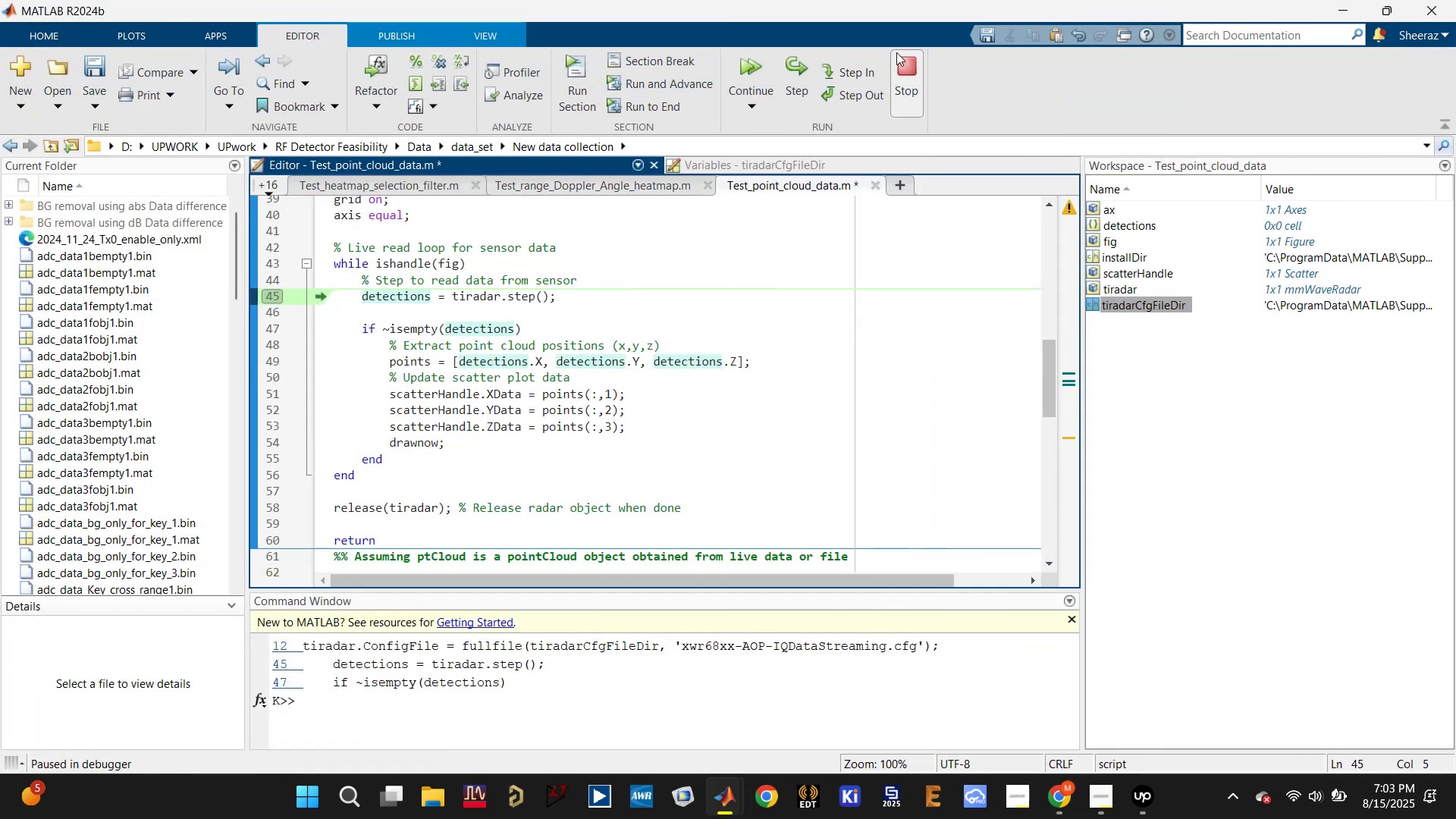 
left_click([921, 52])
 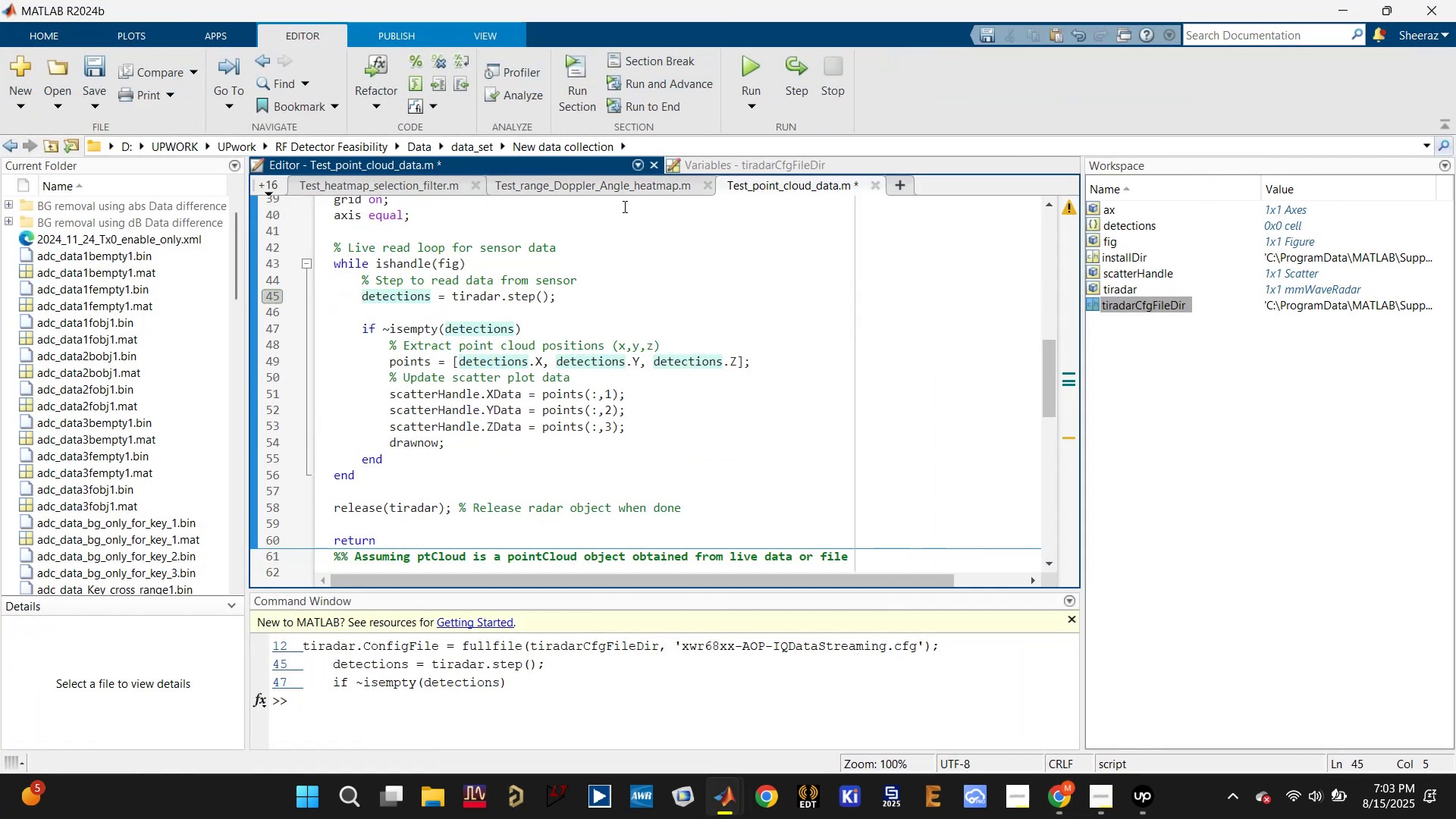 
left_click([642, 185])
 